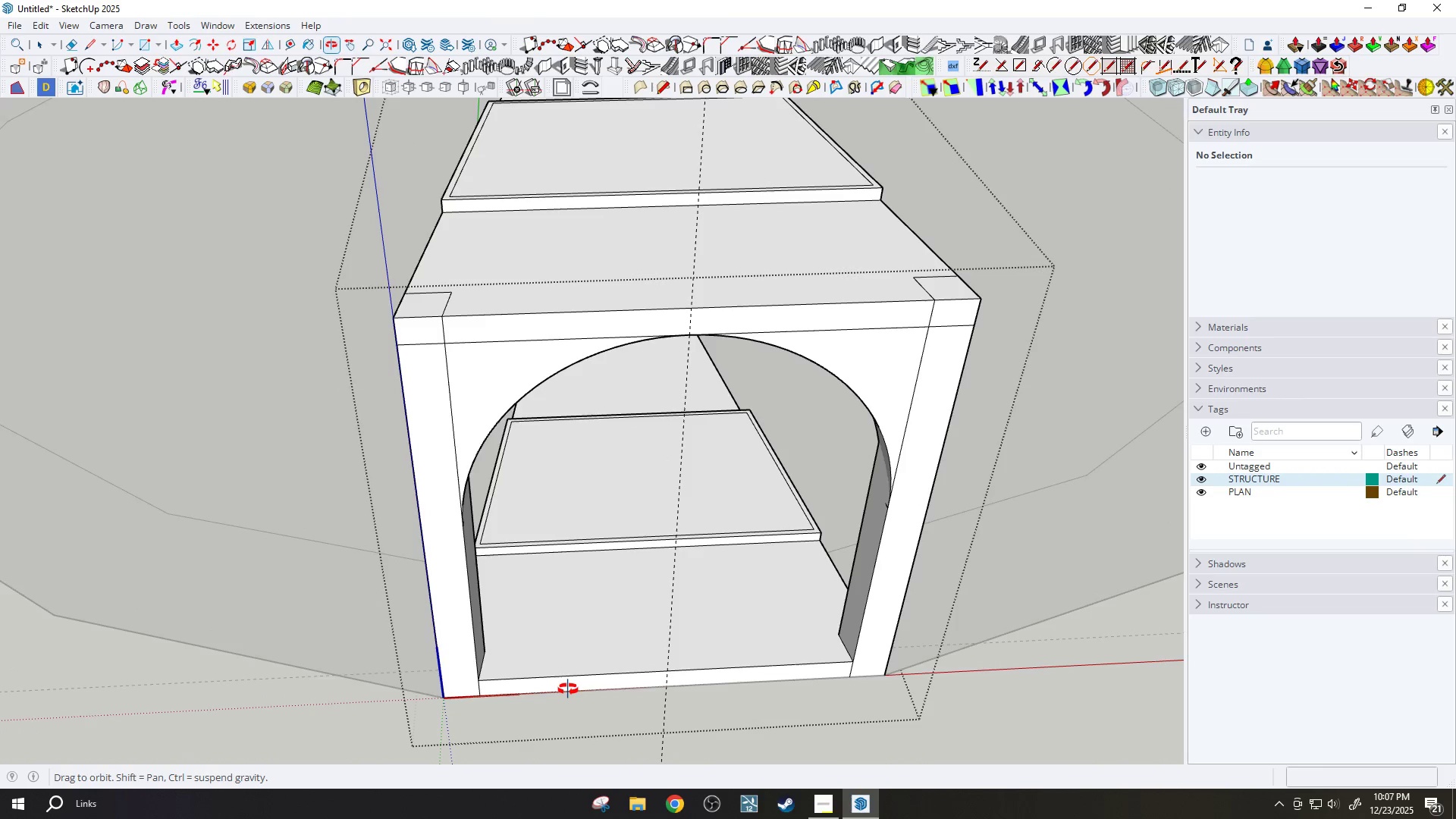 
scroll: coordinate [229, 367], scroll_direction: up, amount: 7.0
 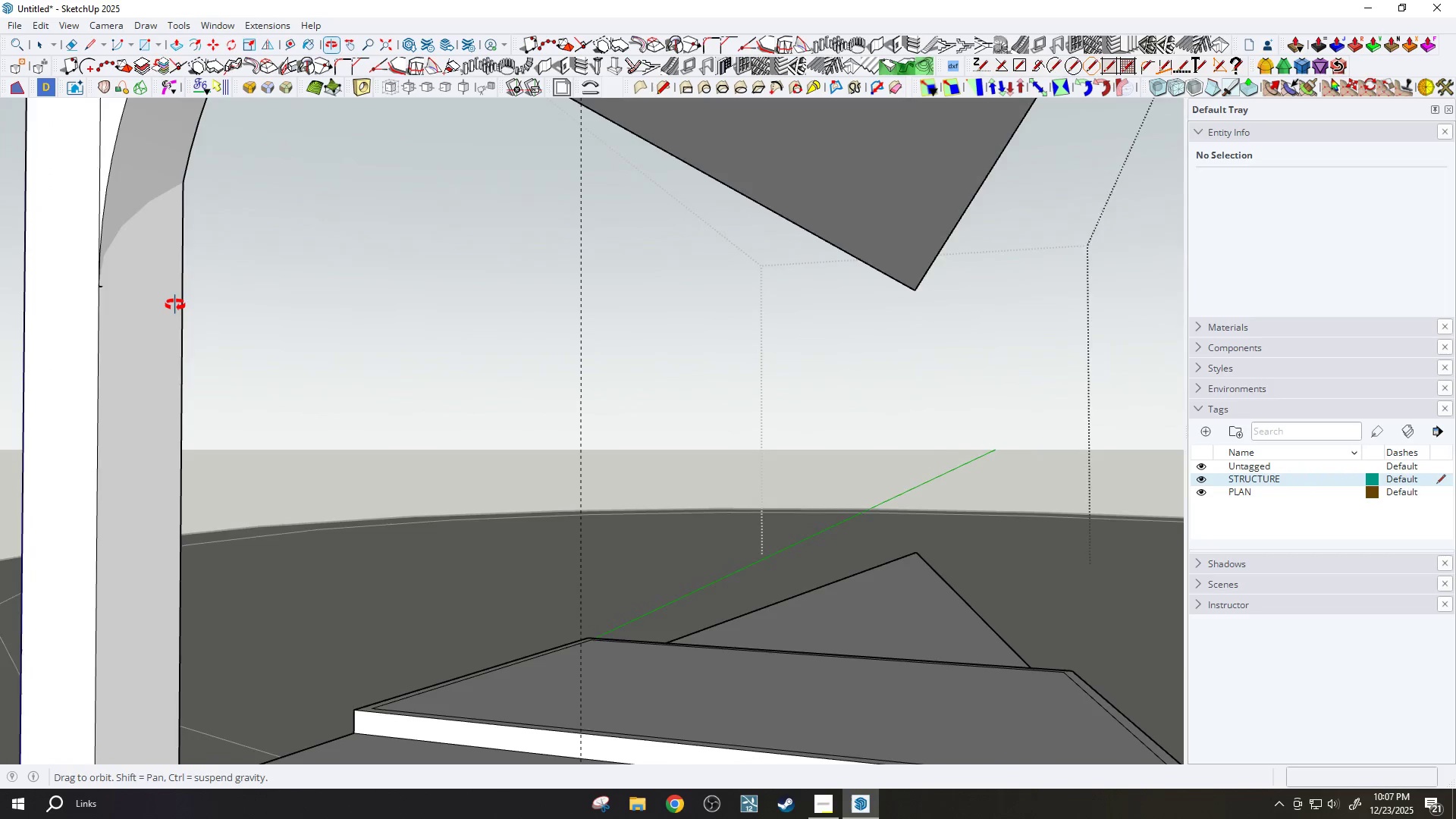 
scroll: coordinate [177, 310], scroll_direction: down, amount: 4.0
 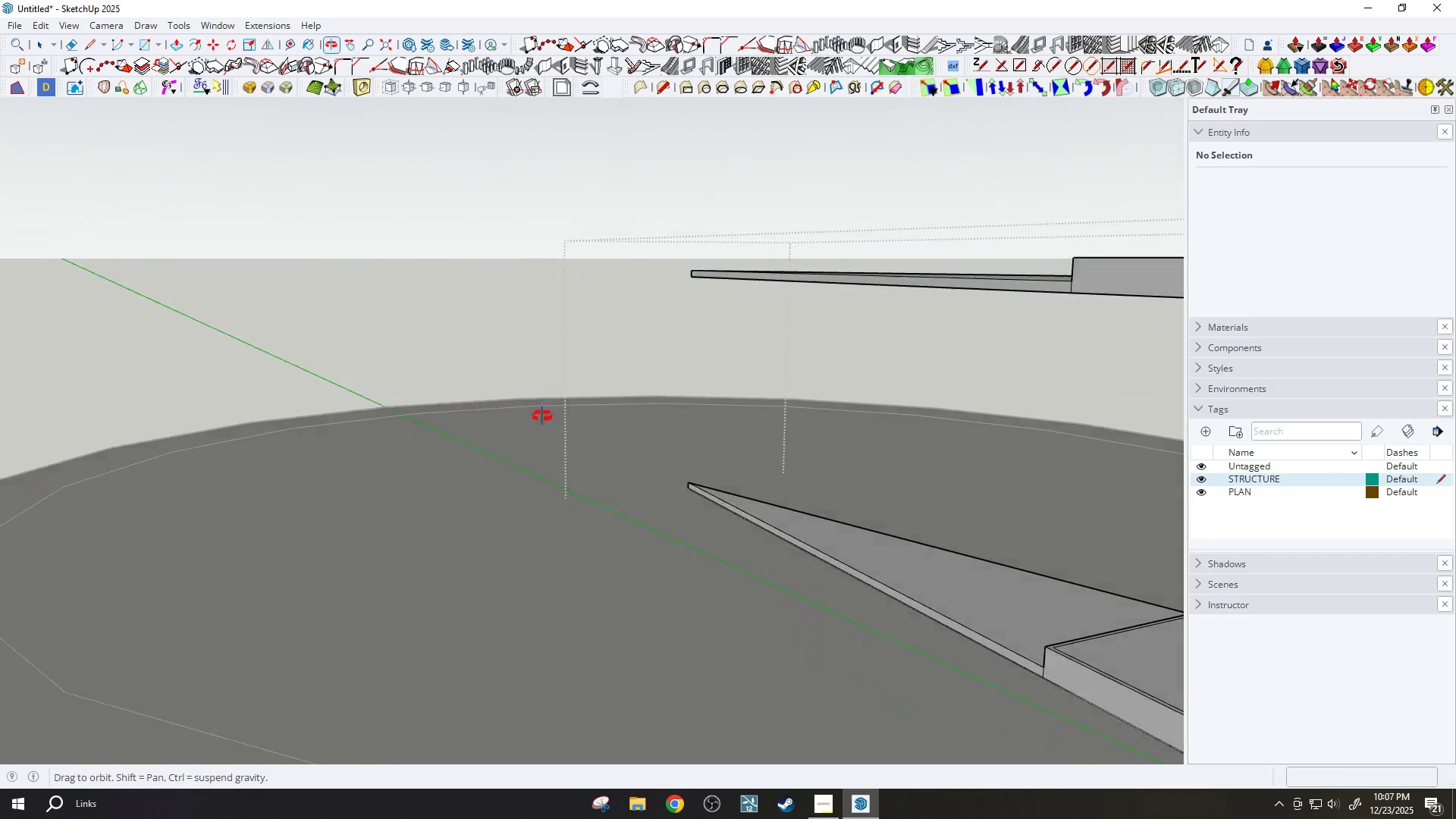 
left_click_drag(start_coordinate=[746, 544], to_coordinate=[420, 528])
 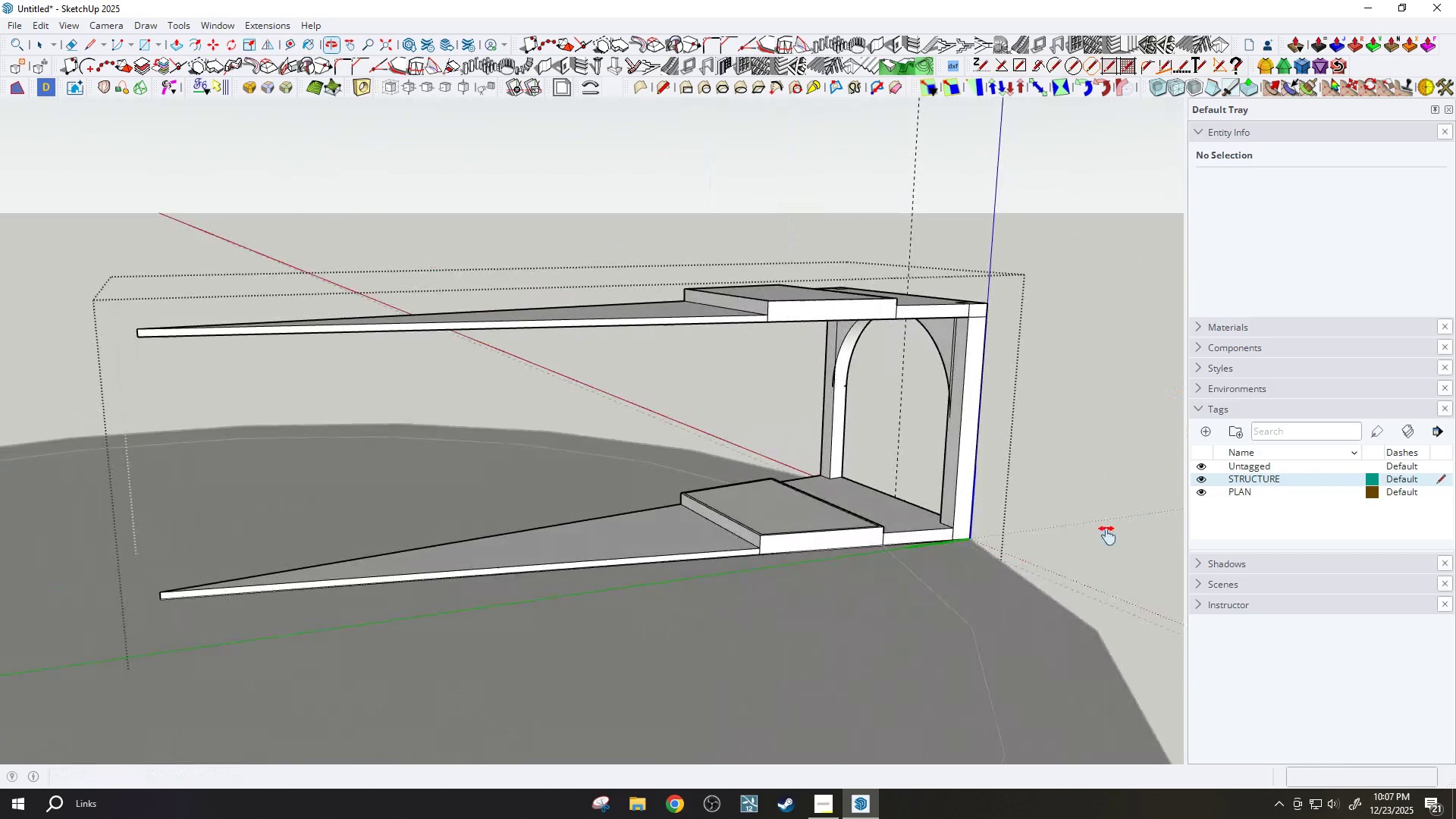 
scroll: coordinate [346, 396], scroll_direction: down, amount: 5.0
 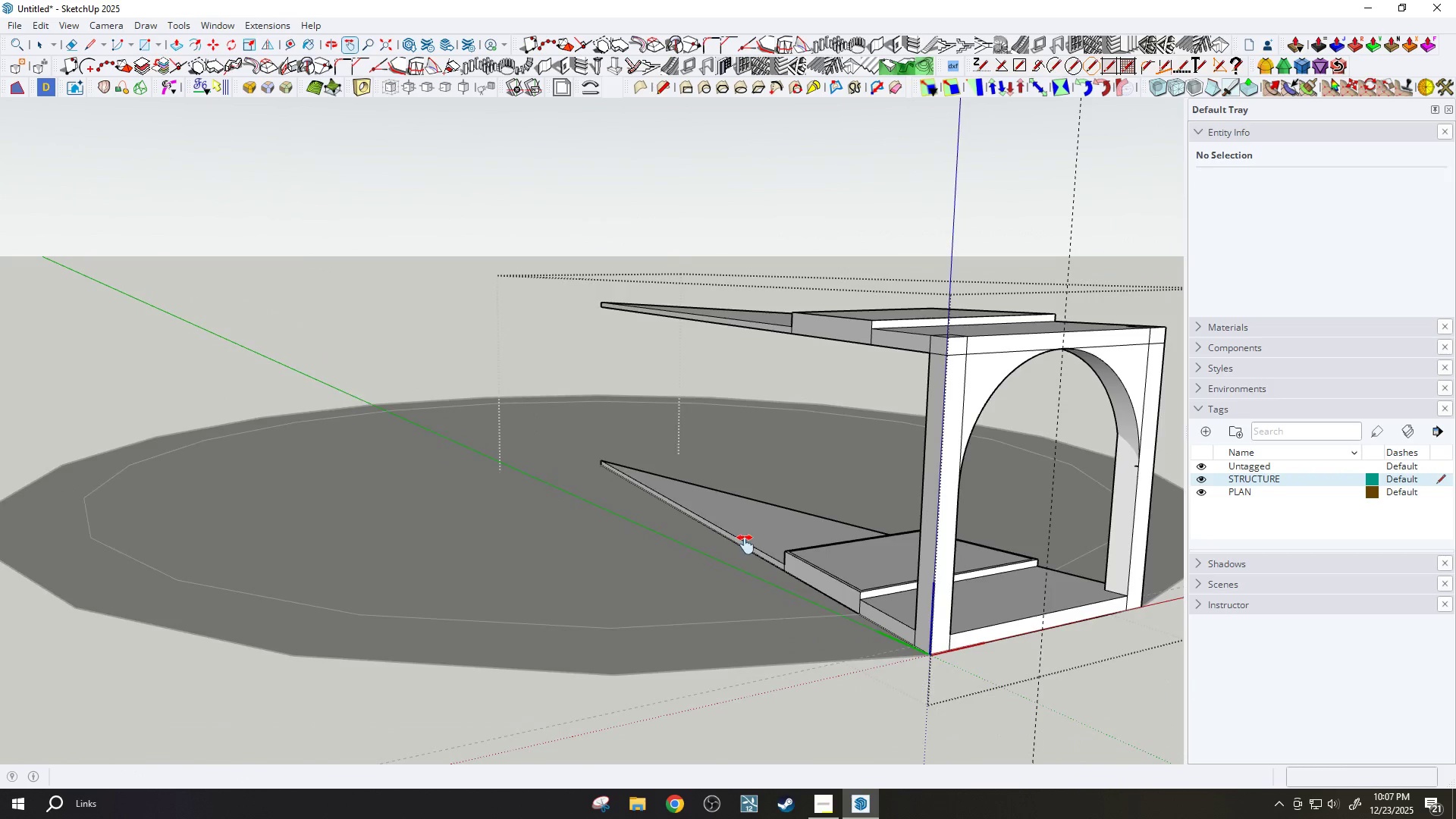 
scroll: coordinate [759, 283], scroll_direction: up, amount: 17.0
 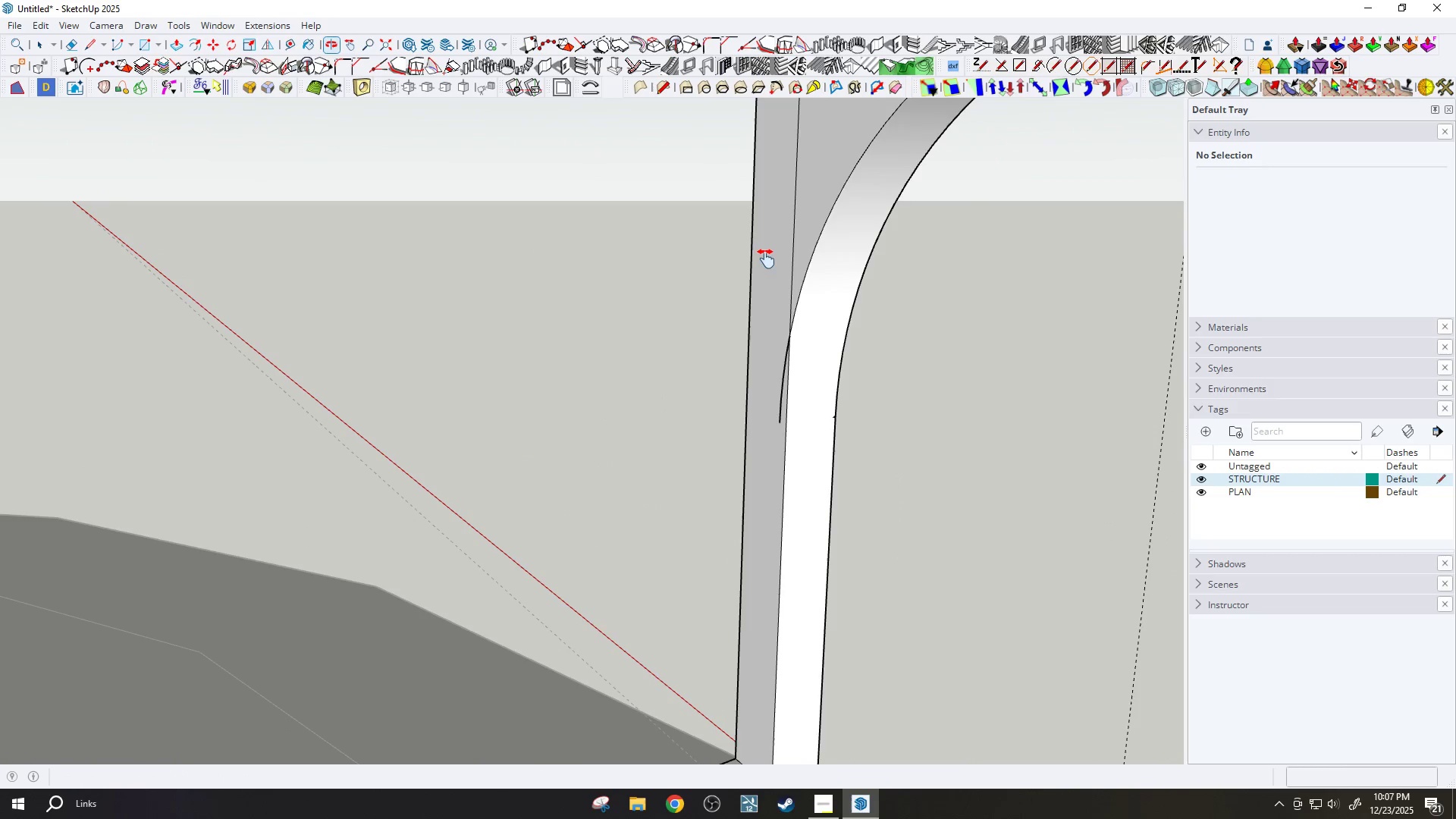 
key(E)
 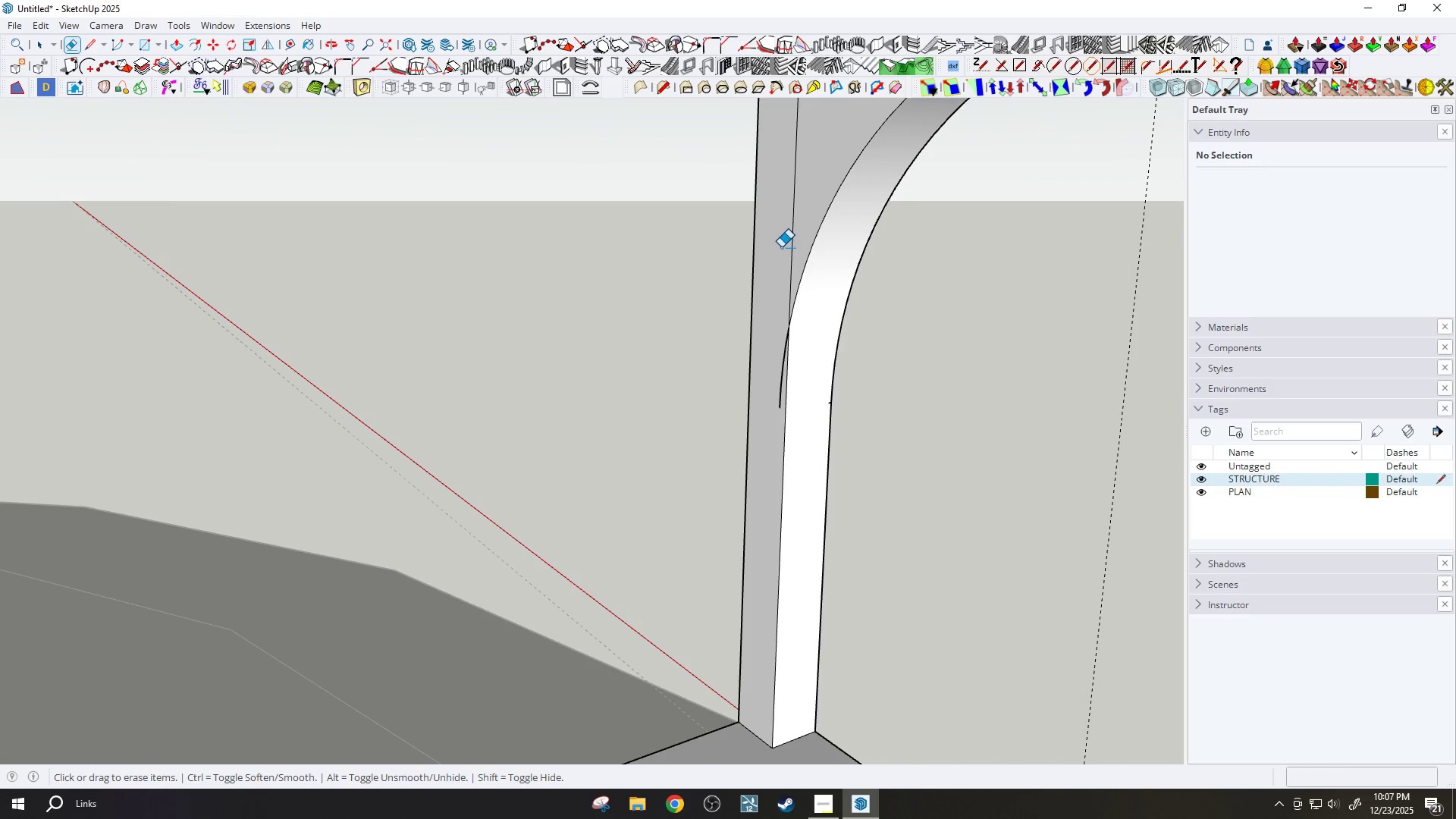 
left_click_drag(start_coordinate=[783, 245], to_coordinate=[789, 243])
 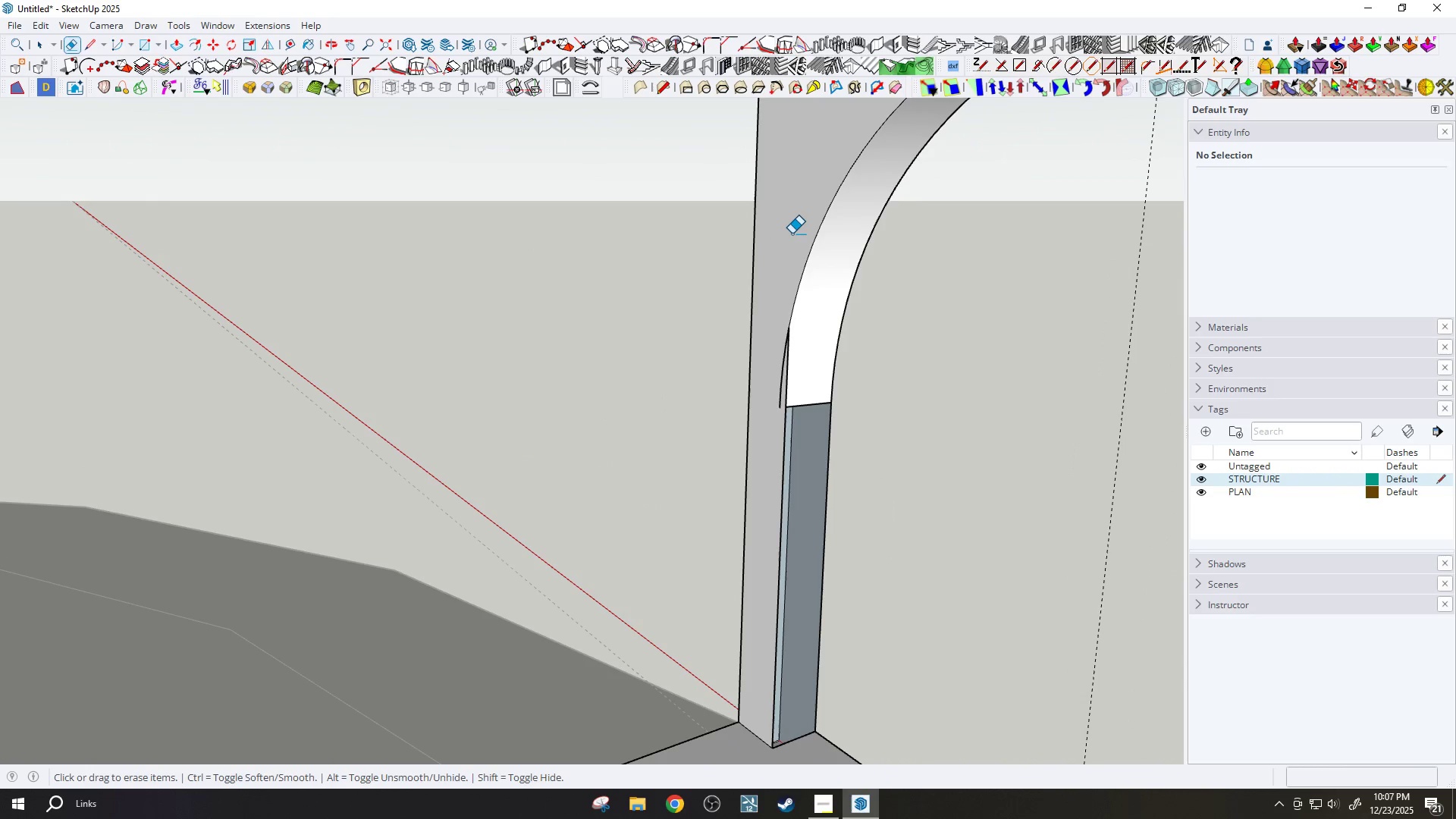 
scroll: coordinate [782, 274], scroll_direction: down, amount: 1.0
 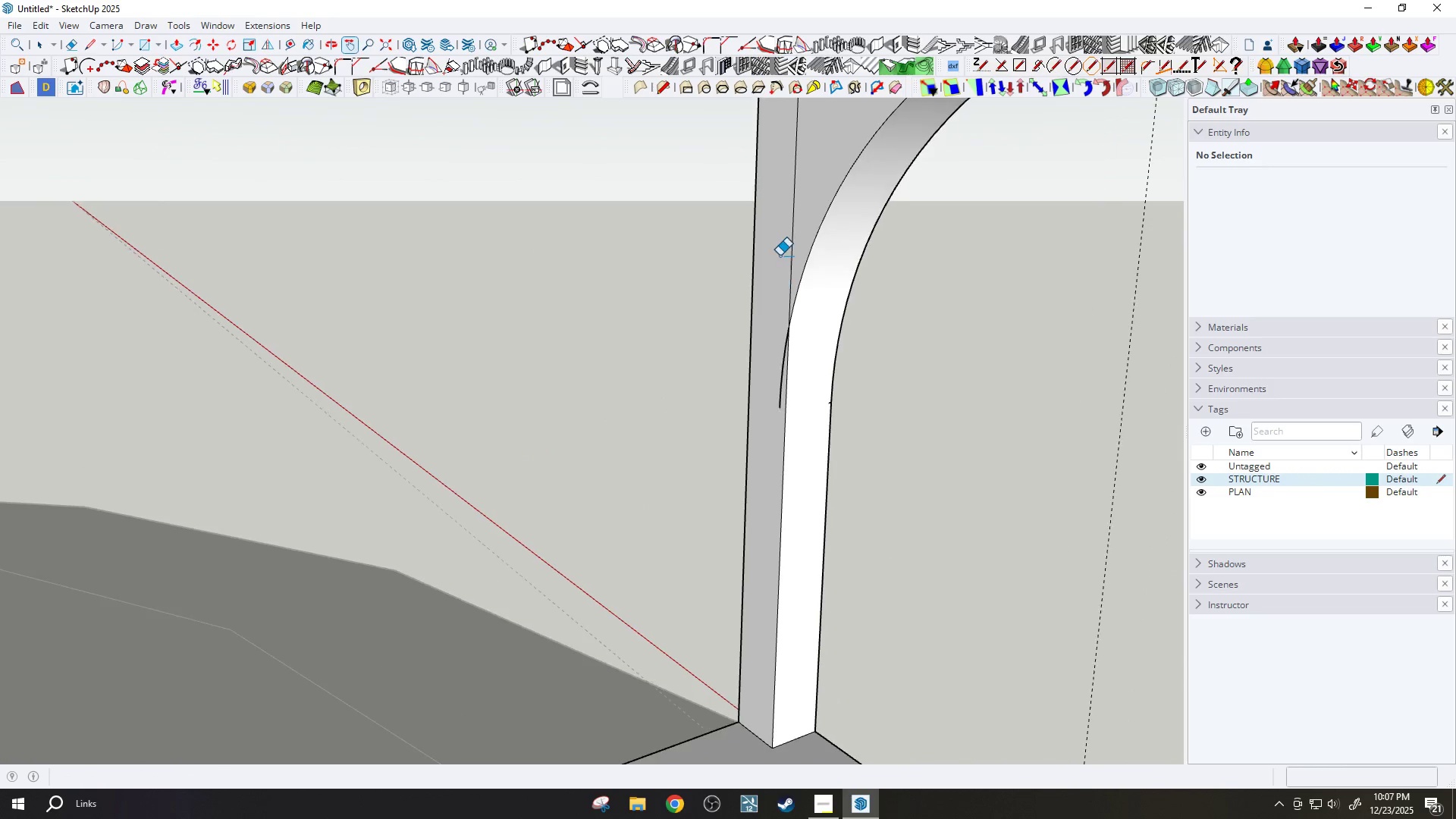 
key(Control+Z)
 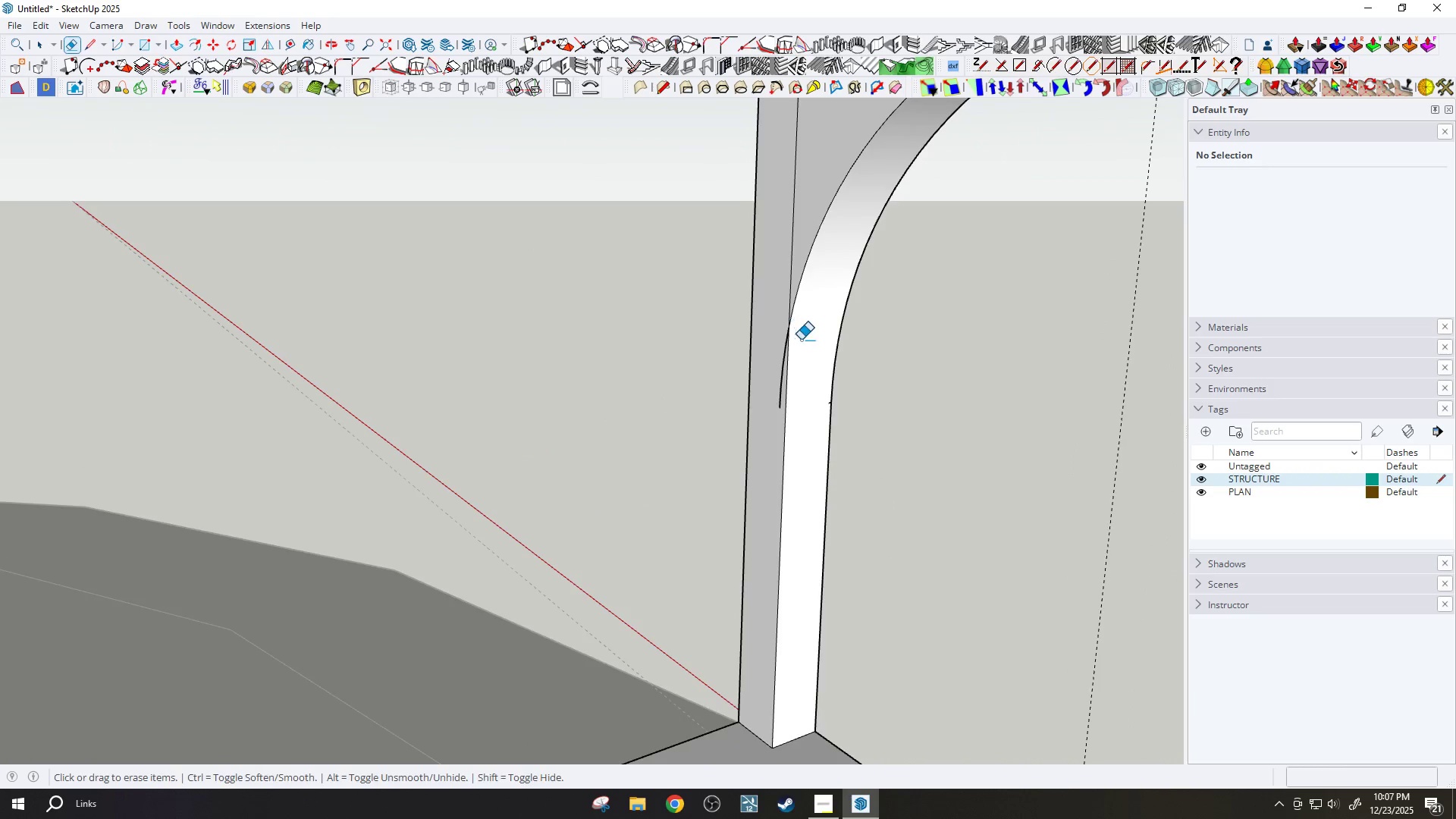 
scroll: coordinate [768, 344], scroll_direction: up, amount: 10.0
 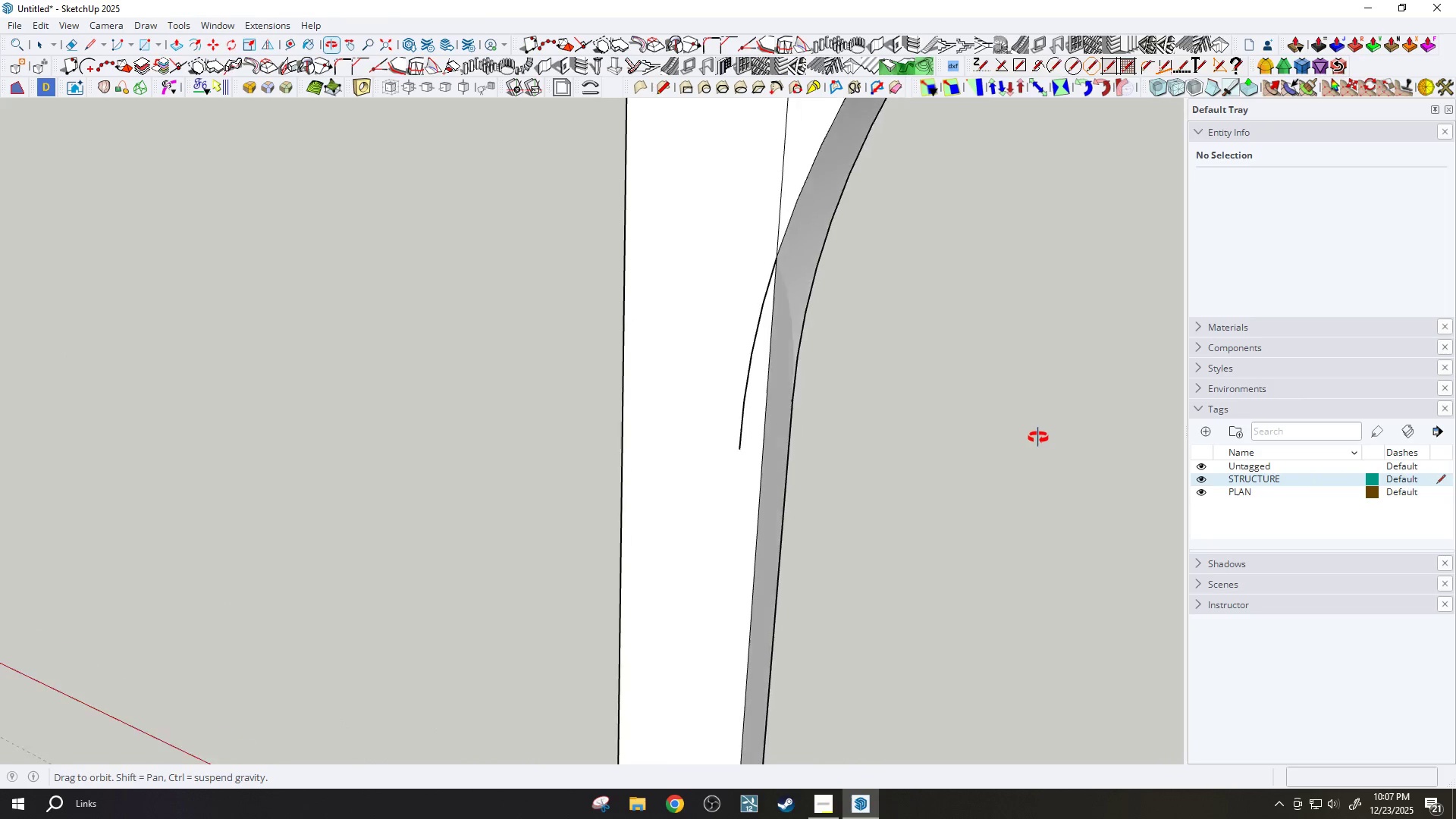 
scroll: coordinate [617, 404], scroll_direction: down, amount: 16.0
 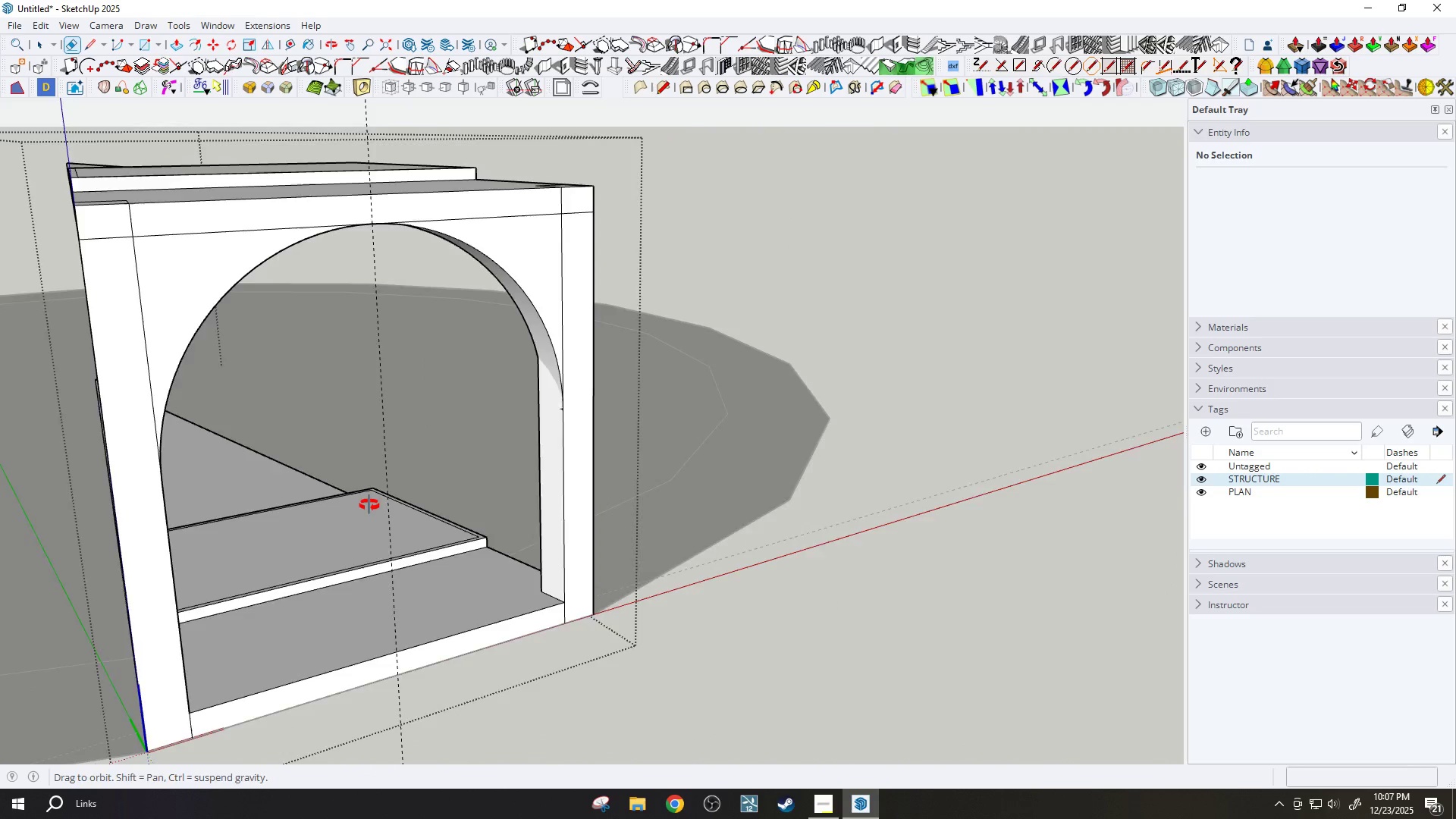 
key(Control+Z)
 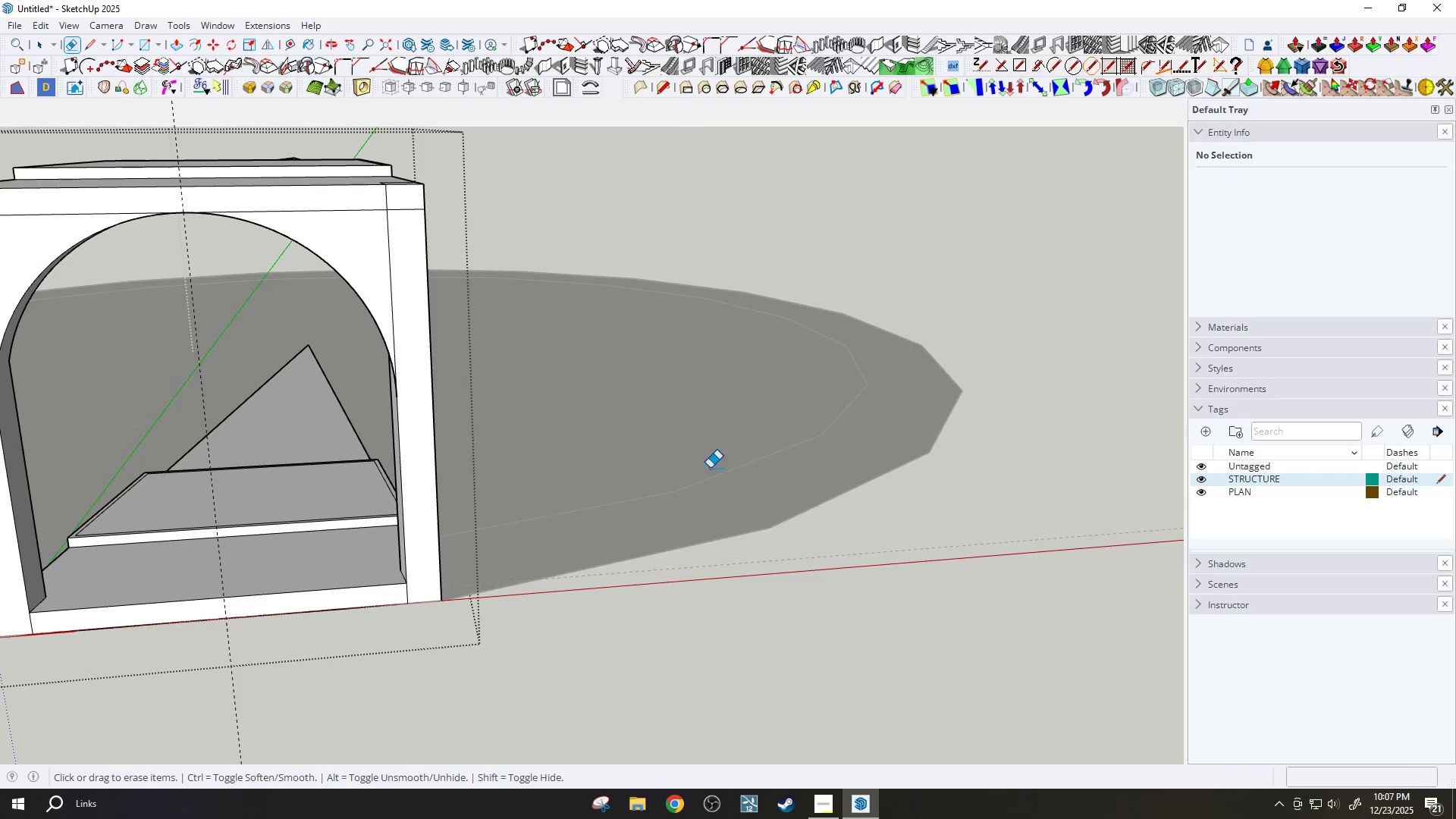 
key(Space)
 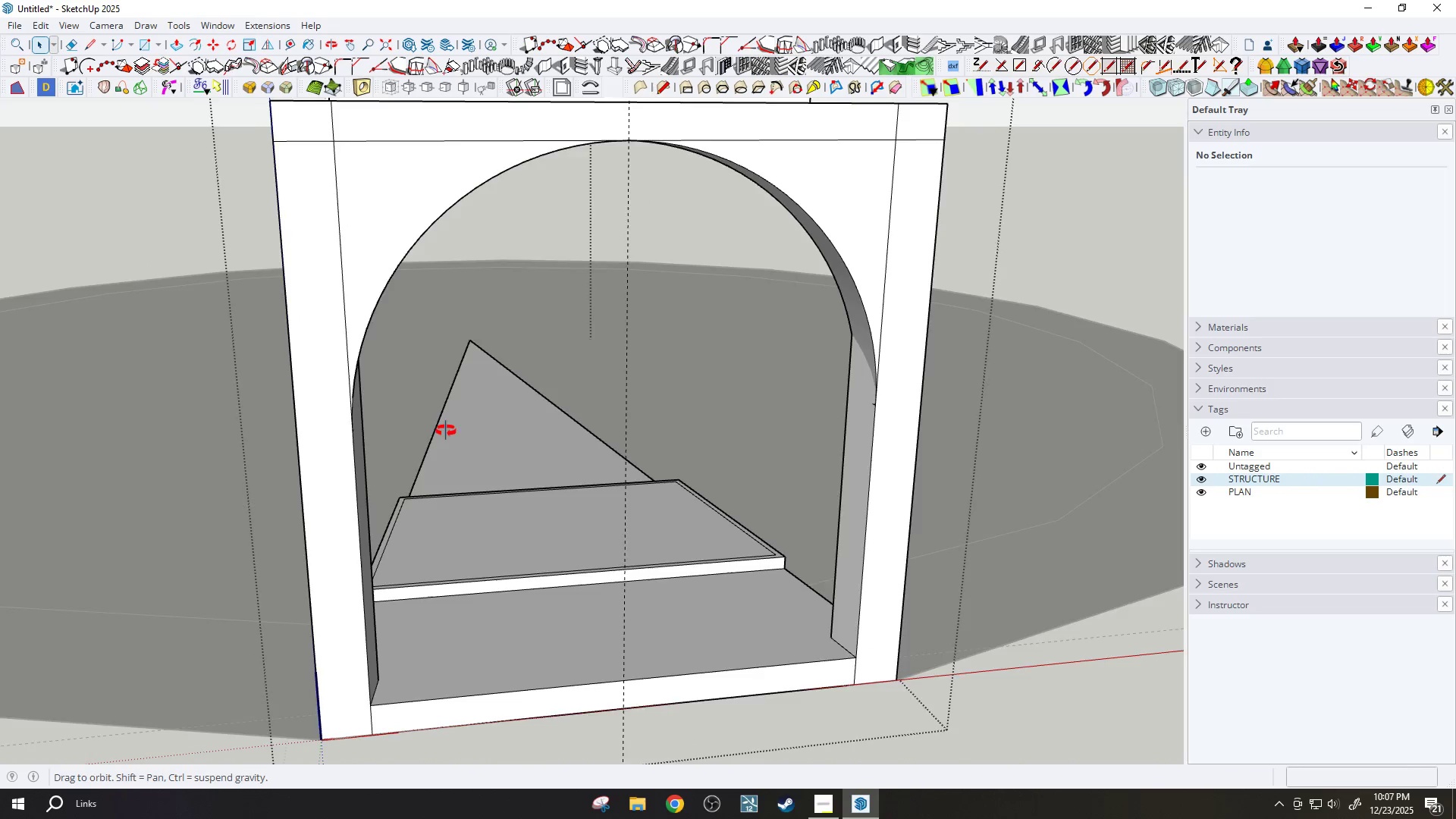 
scroll: coordinate [400, 427], scroll_direction: up, amount: 1.0
 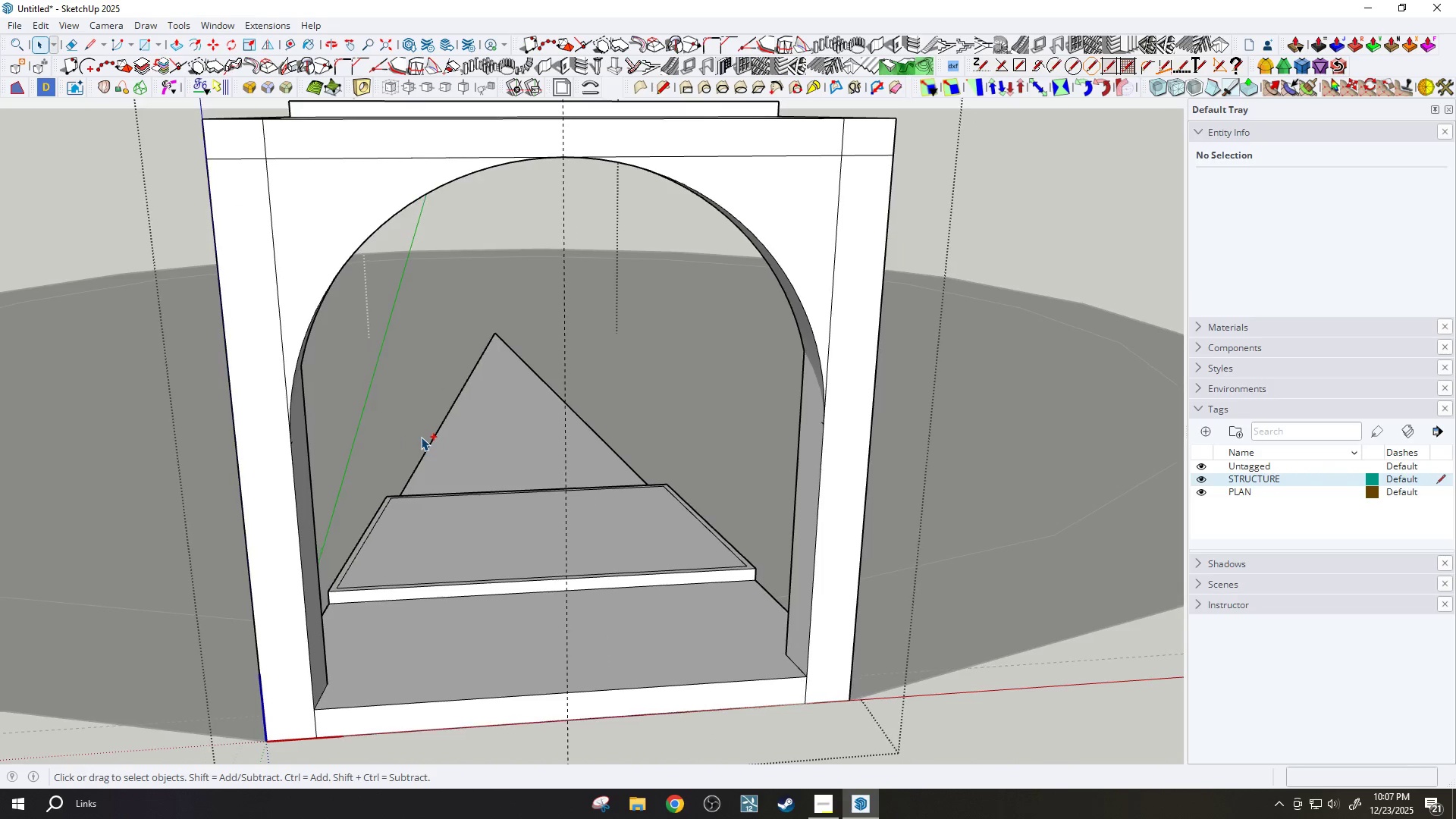 
key(Control+Z)
 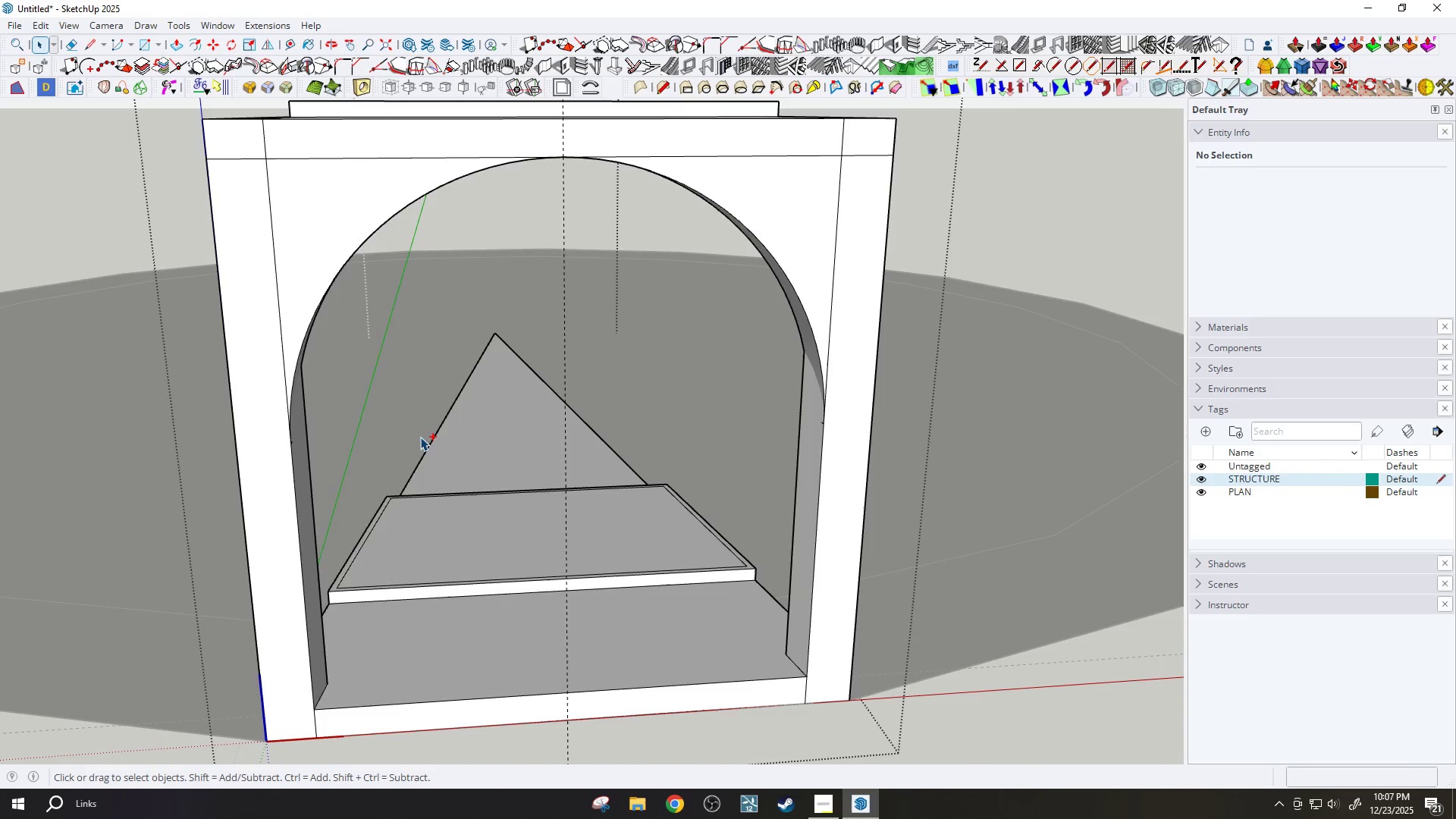 
key(Control+Z)
 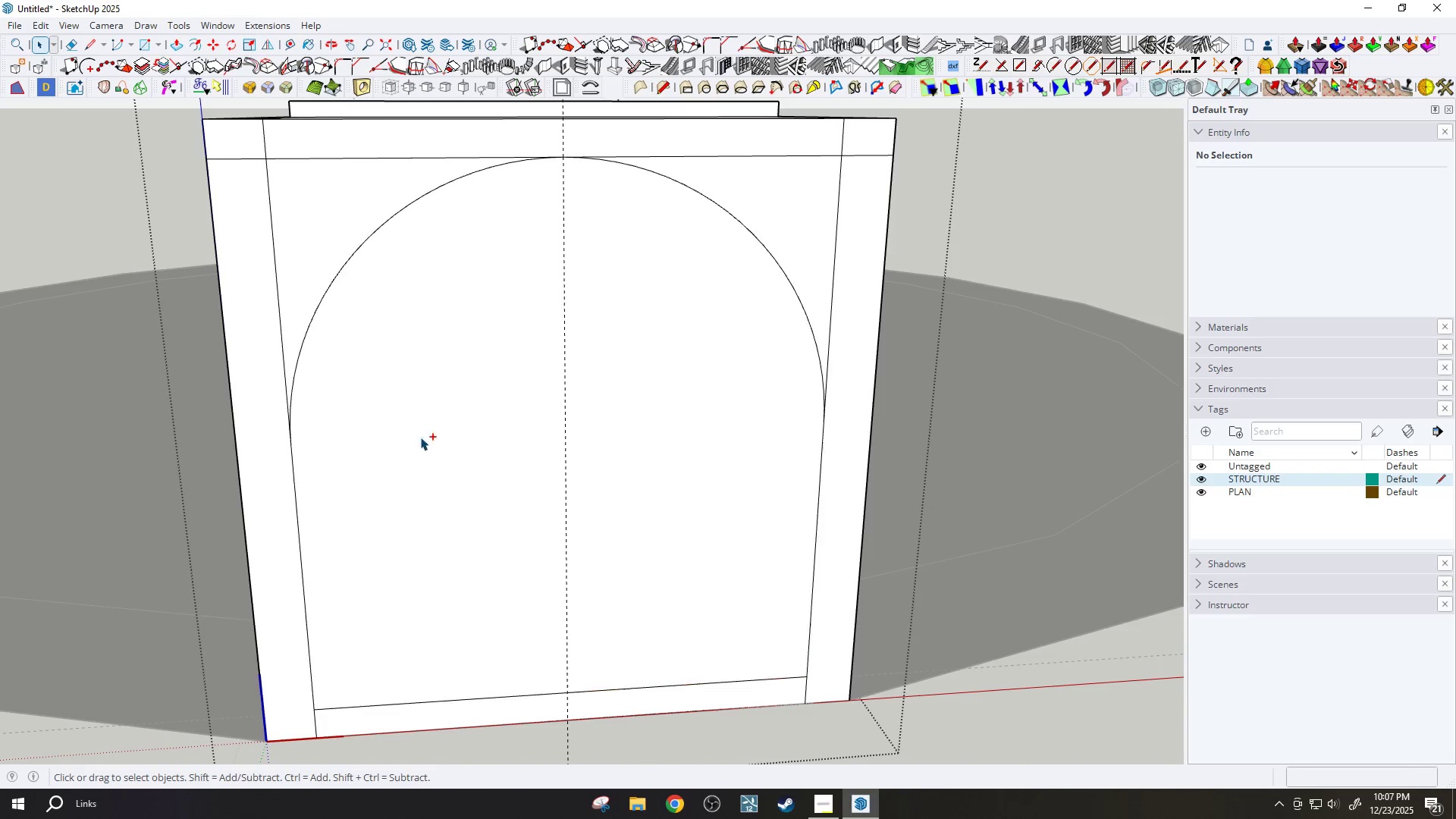 
key(Control+Z)
 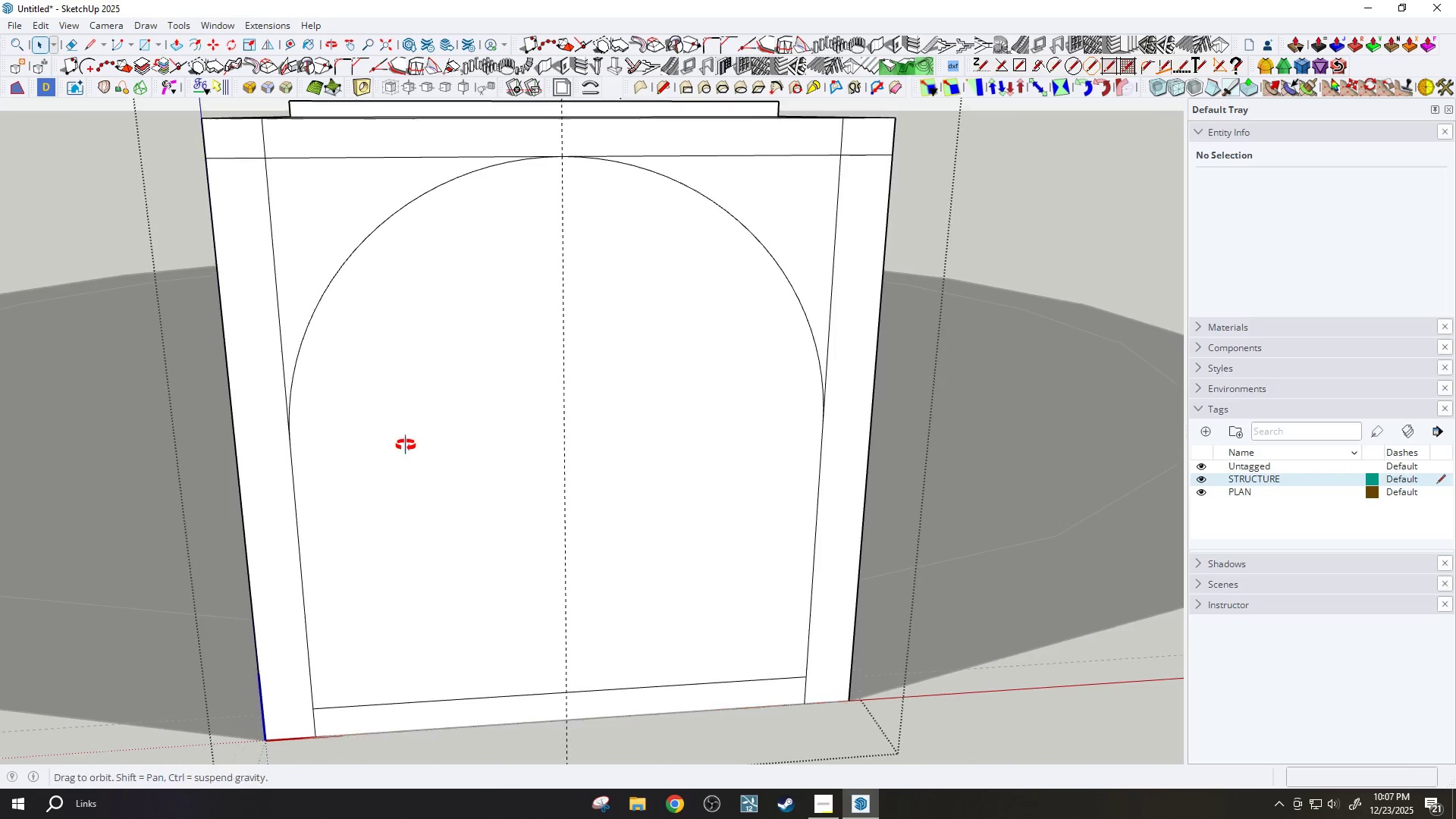 
key(Control+Z)
 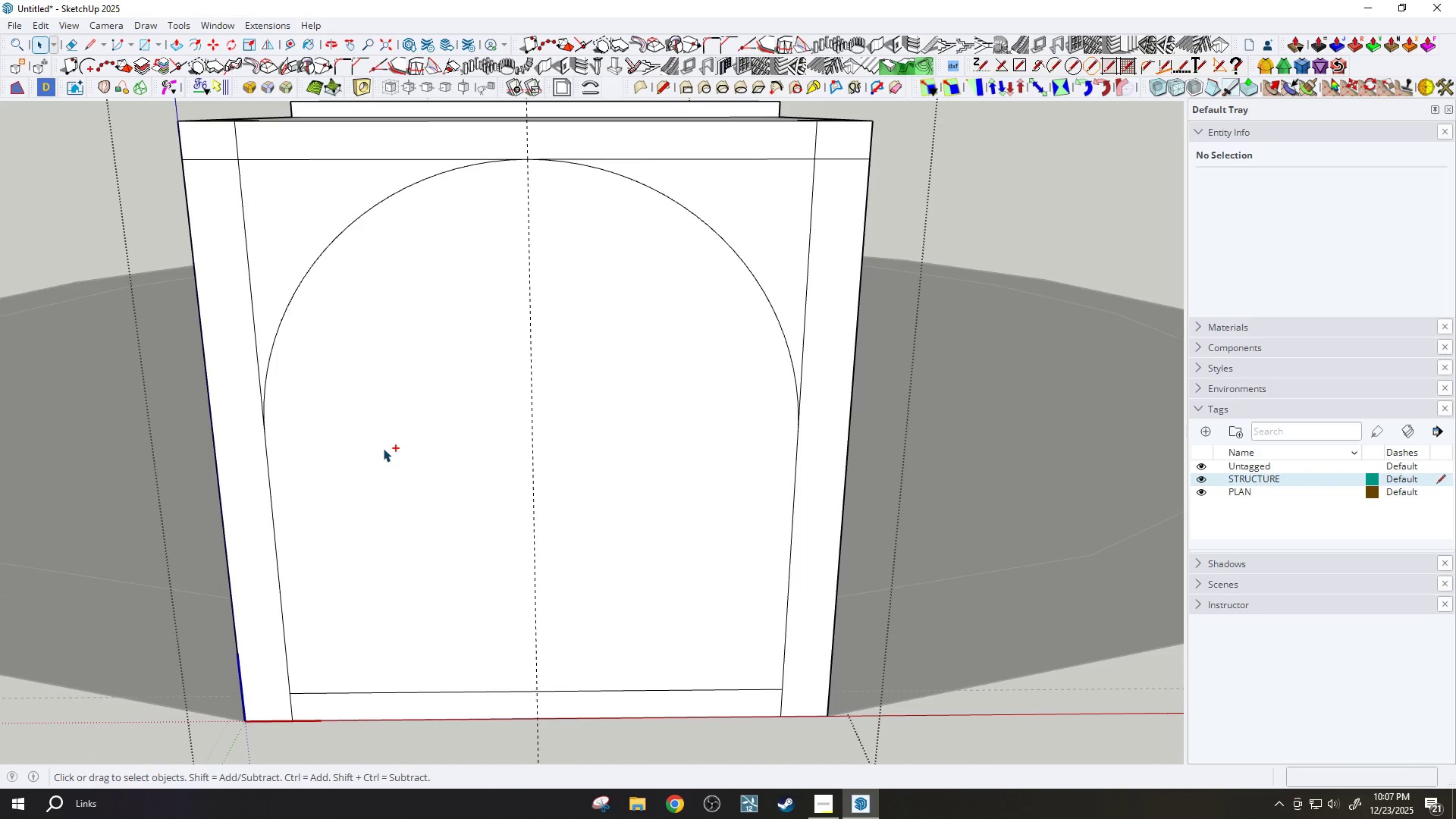 
key(Control+Z)
 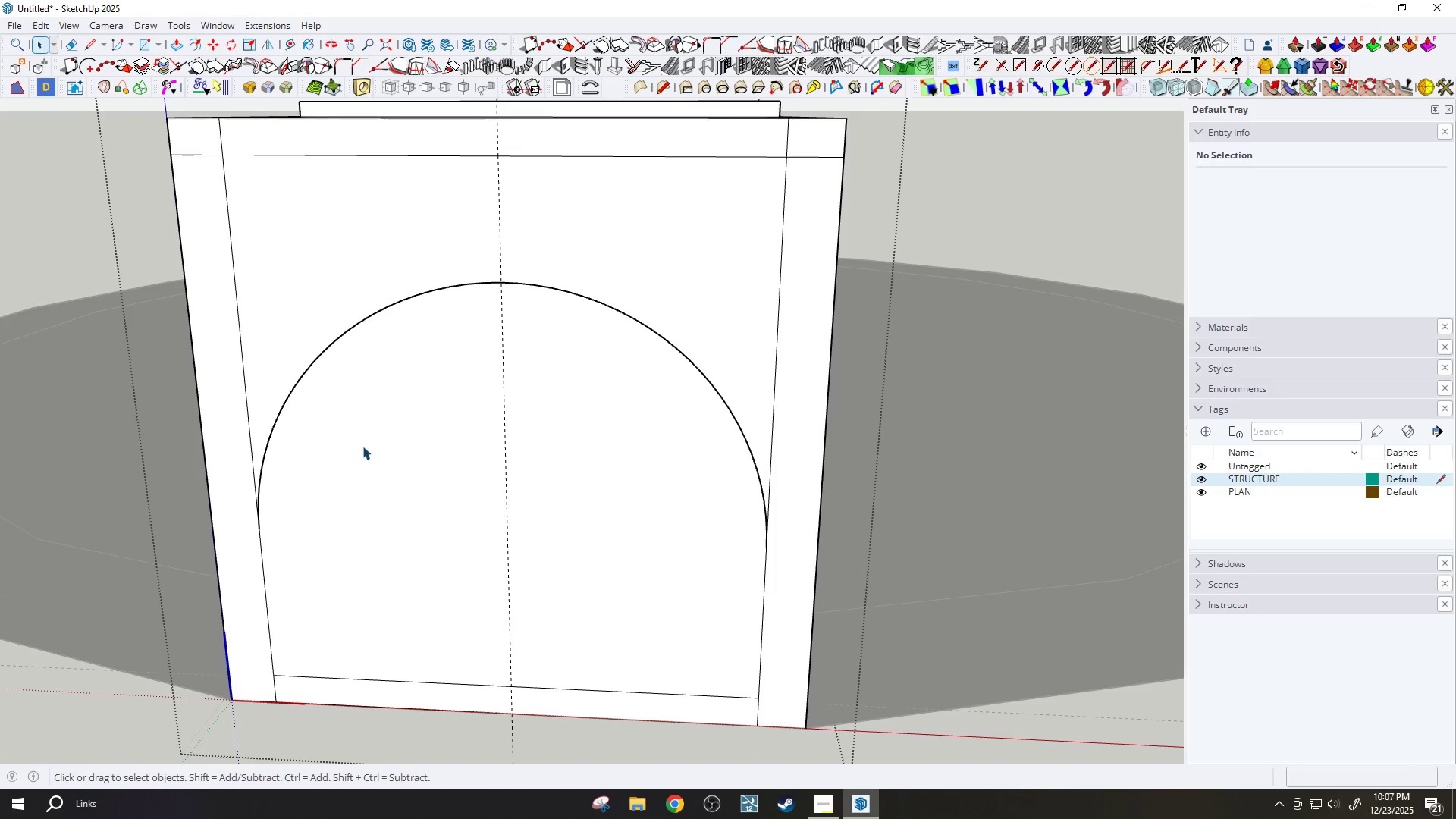 
scroll: coordinate [325, 425], scroll_direction: up, amount: 1.0
 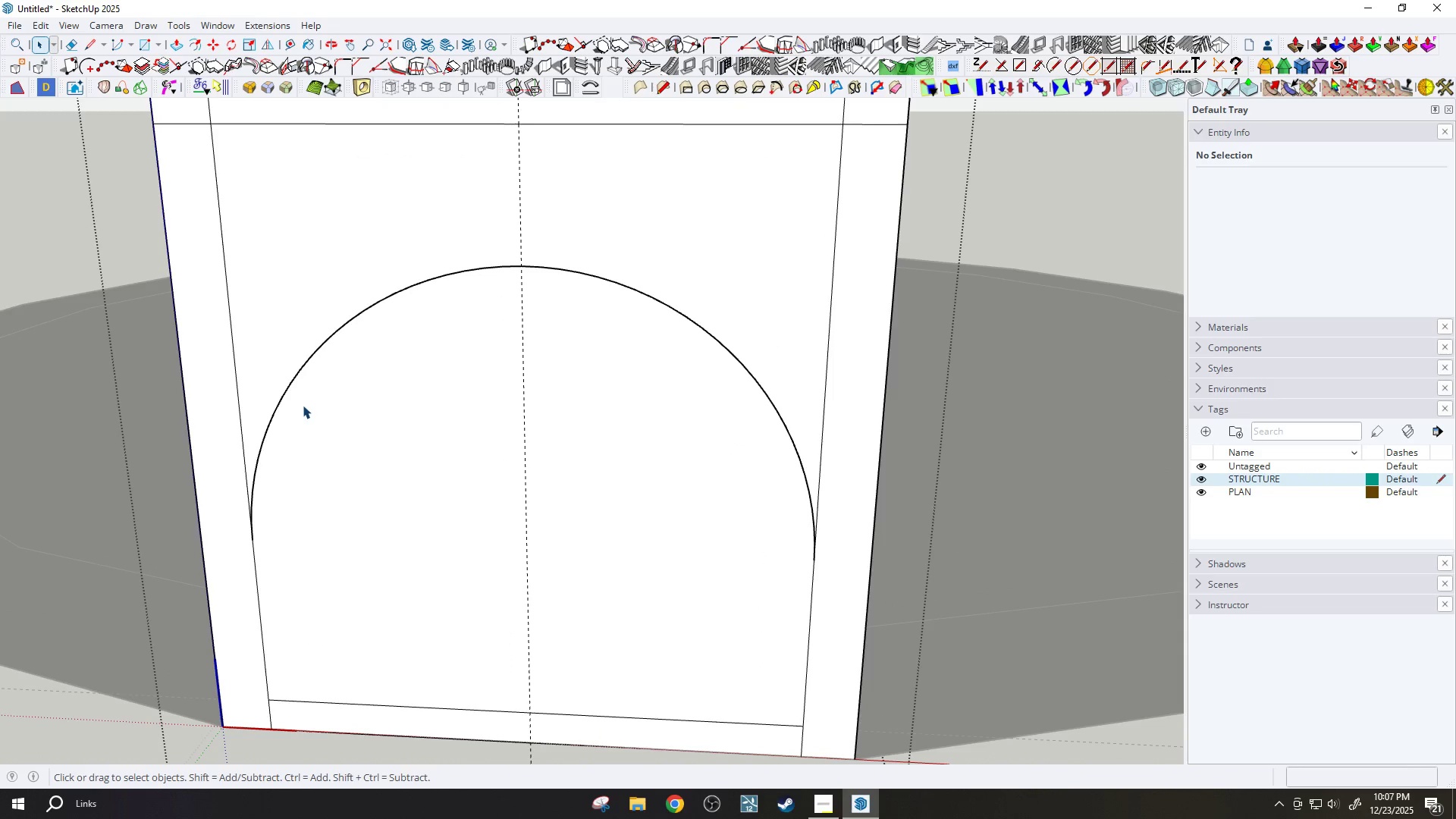 
scroll: coordinate [532, 463], scroll_direction: down, amount: 6.0
 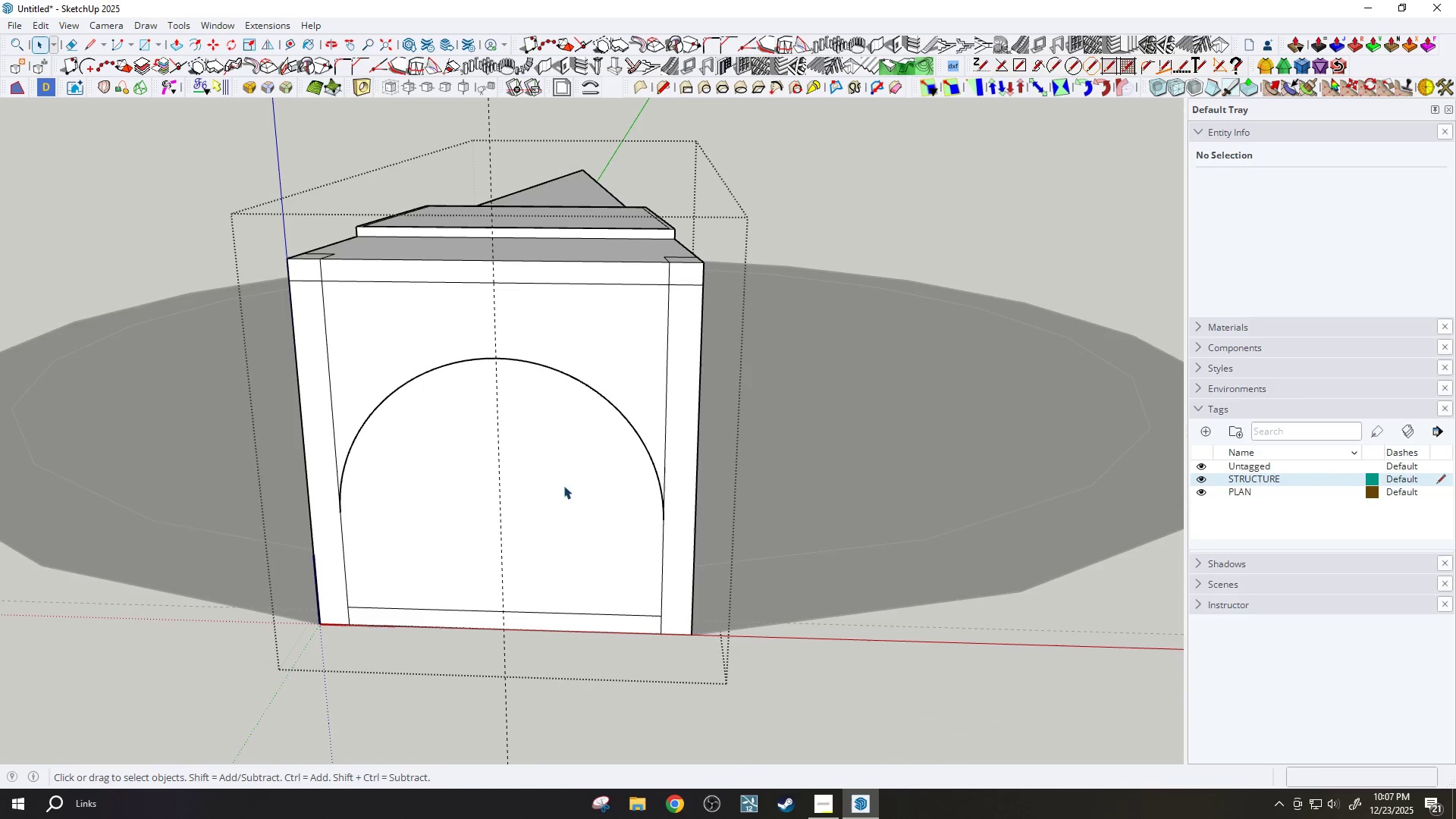 
key(Control+Z)
 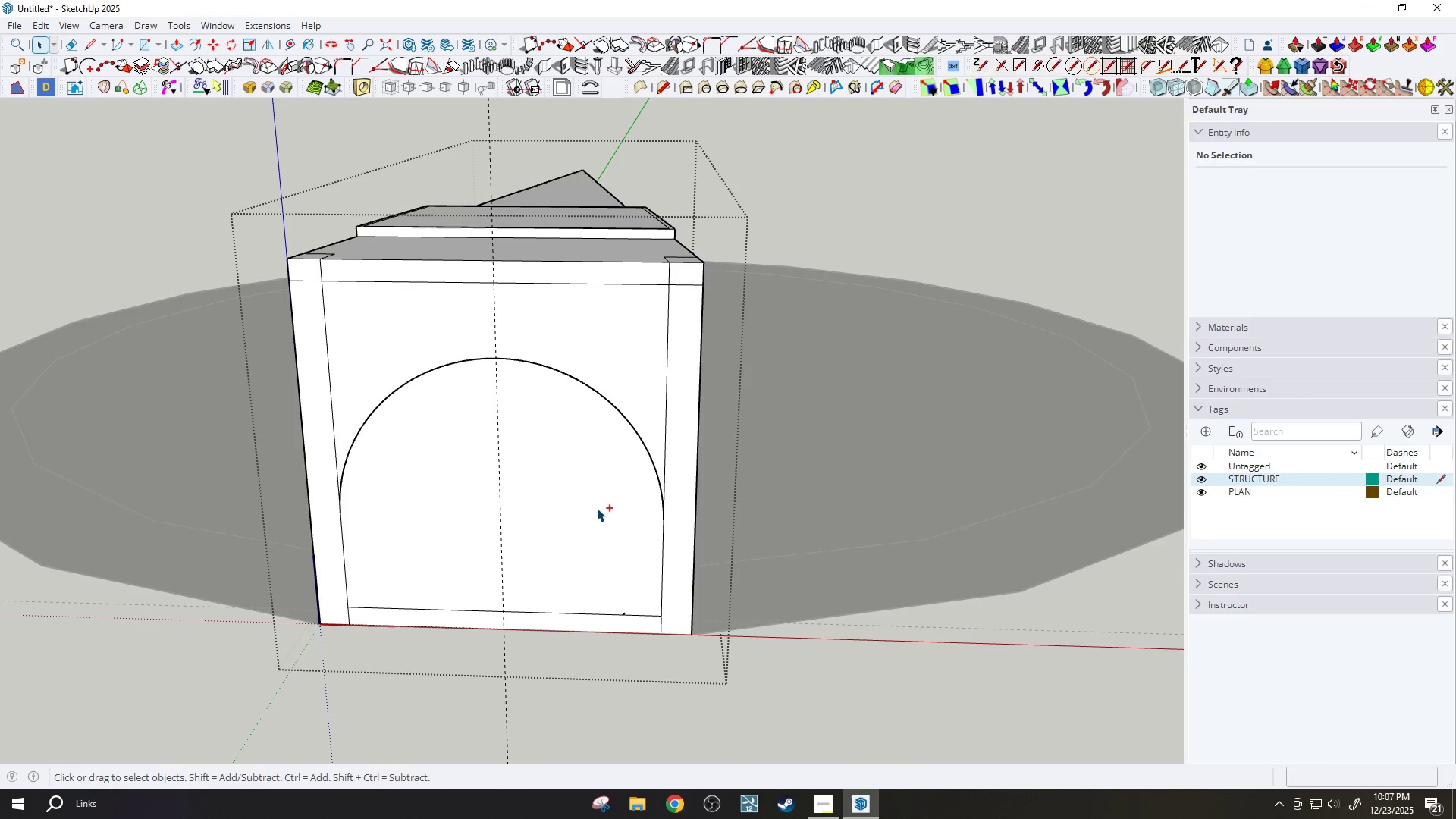 
key(Control+Z)
 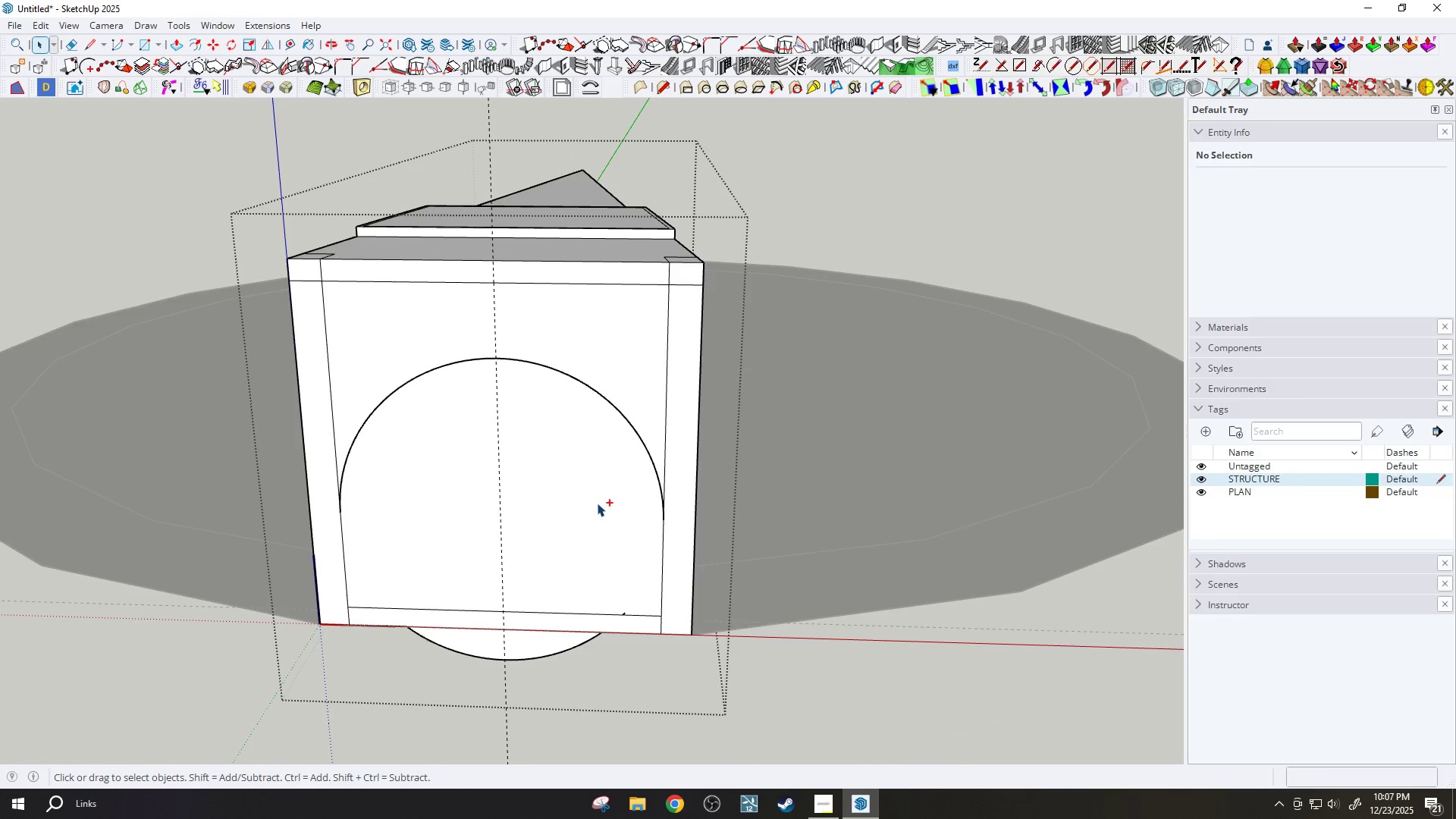 
key(Control+Z)
 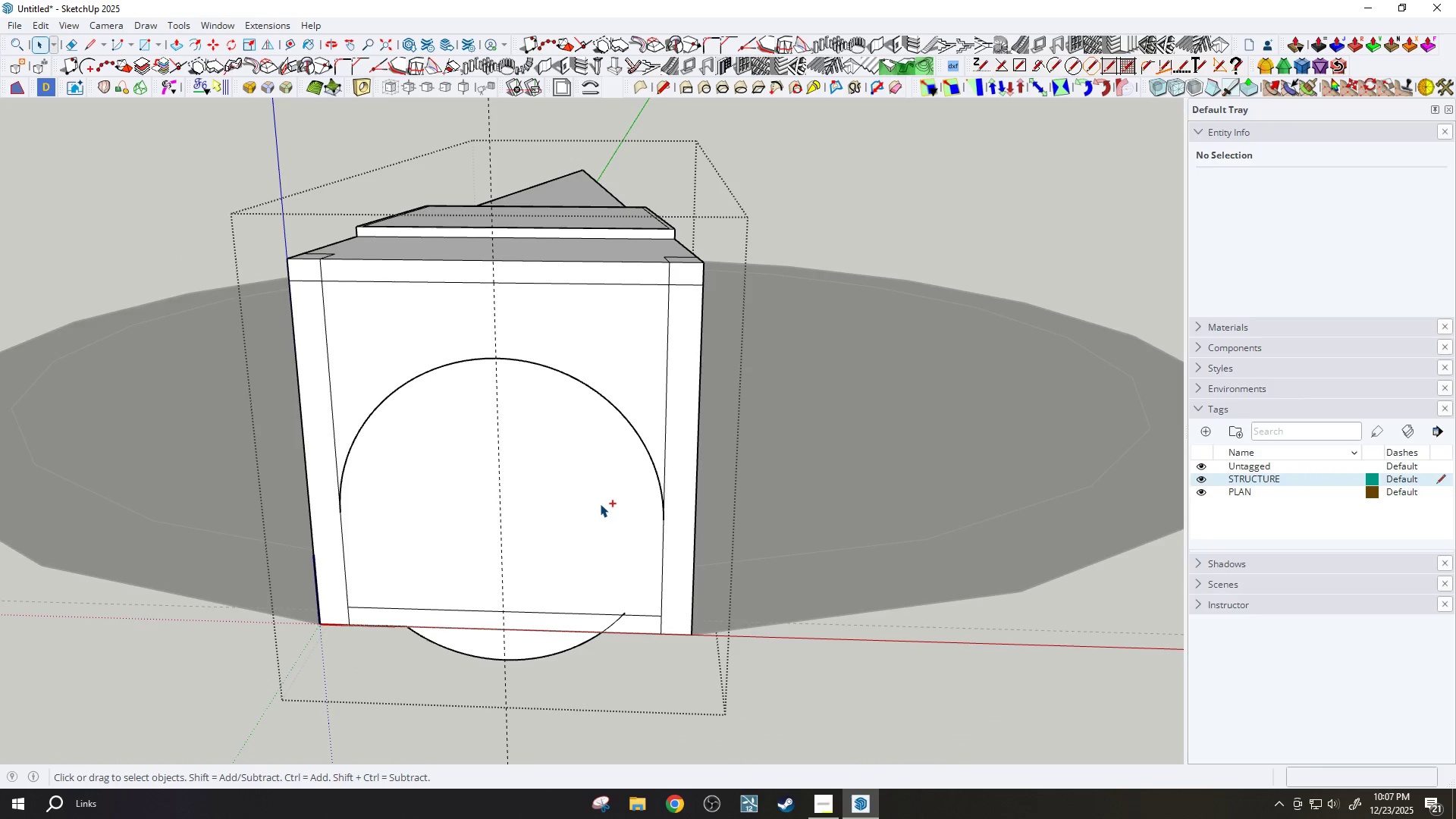 
key(Control+Z)
 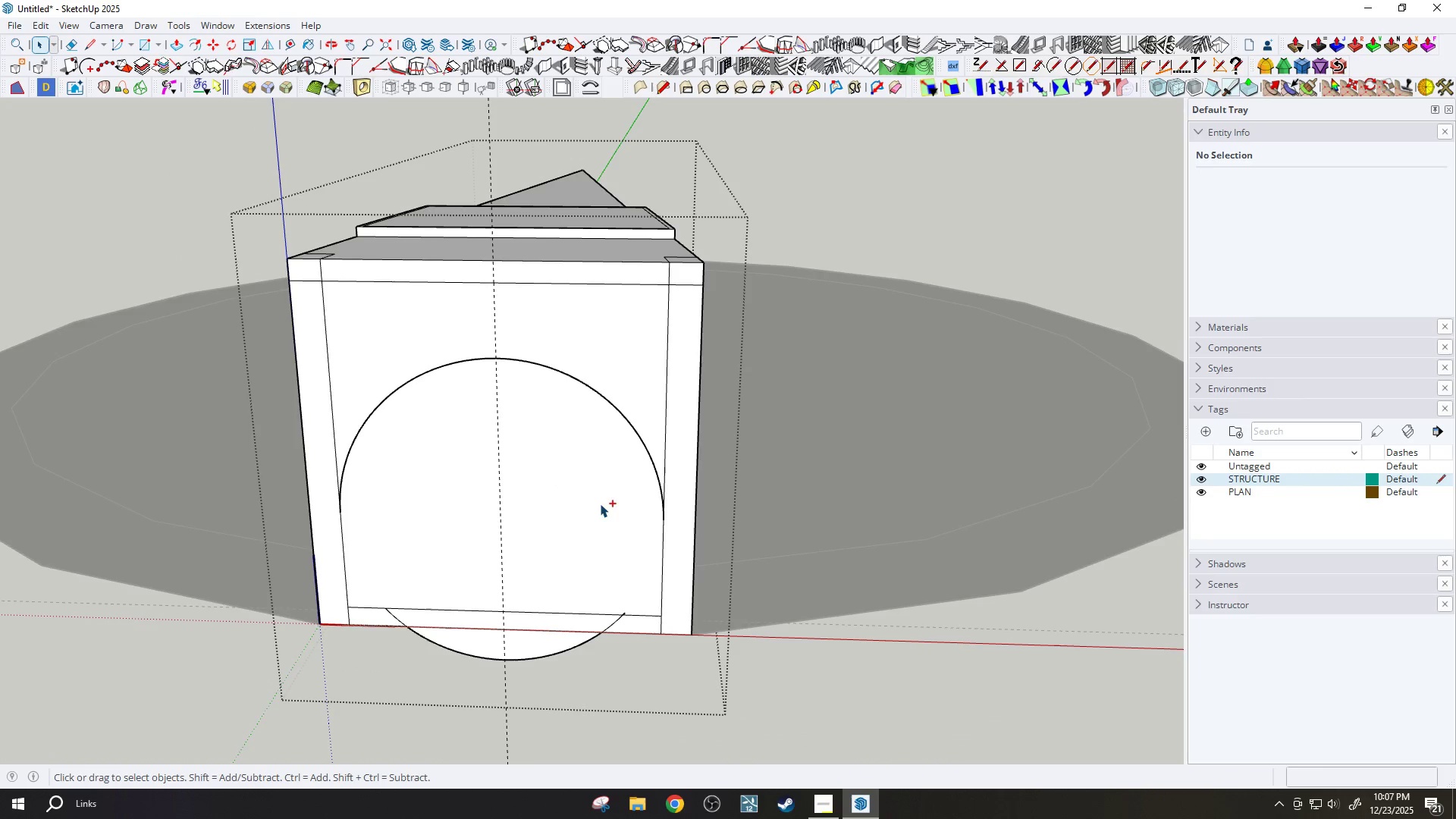 
key(Control+Z)
 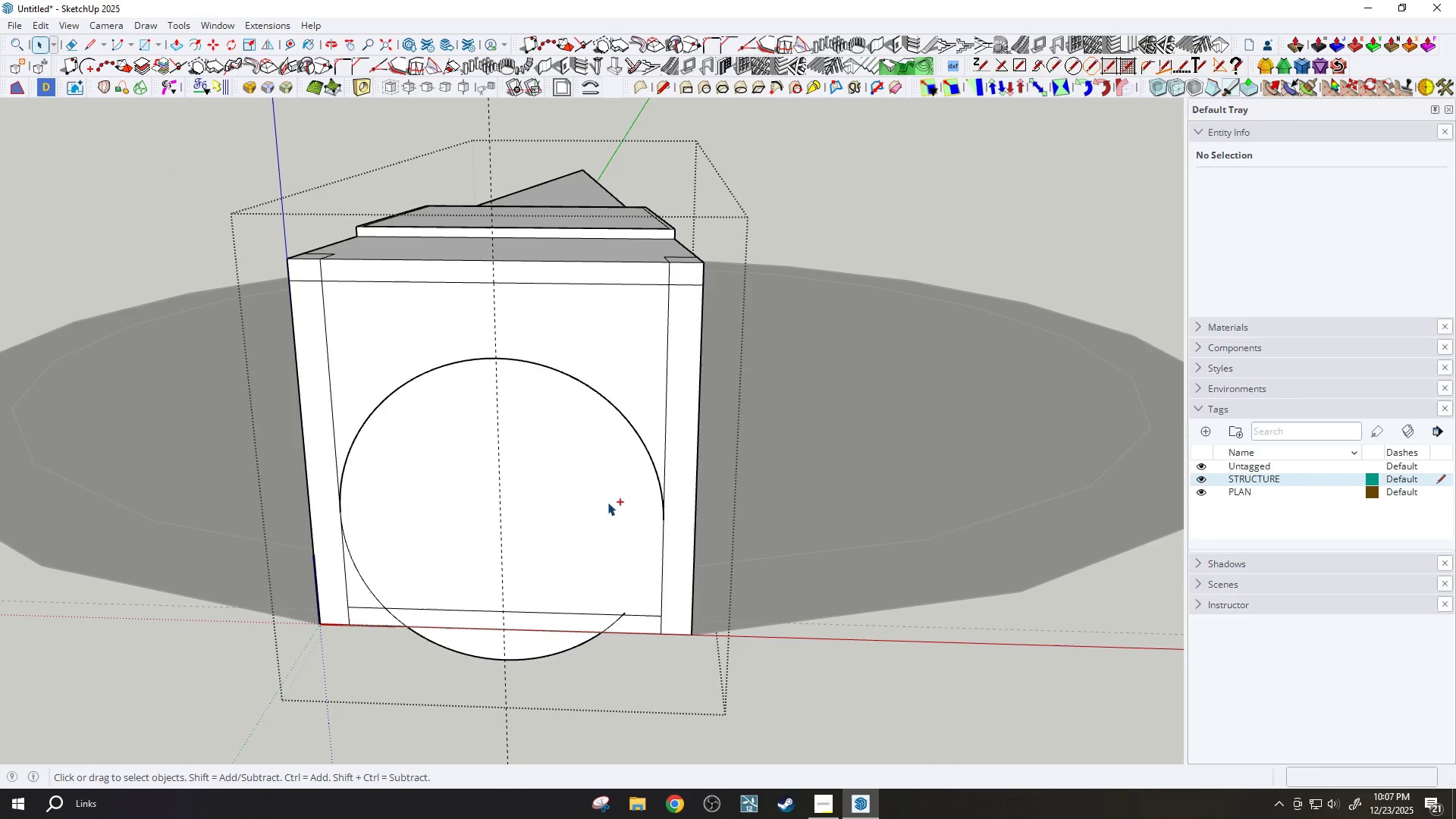 
key(Control+Z)
 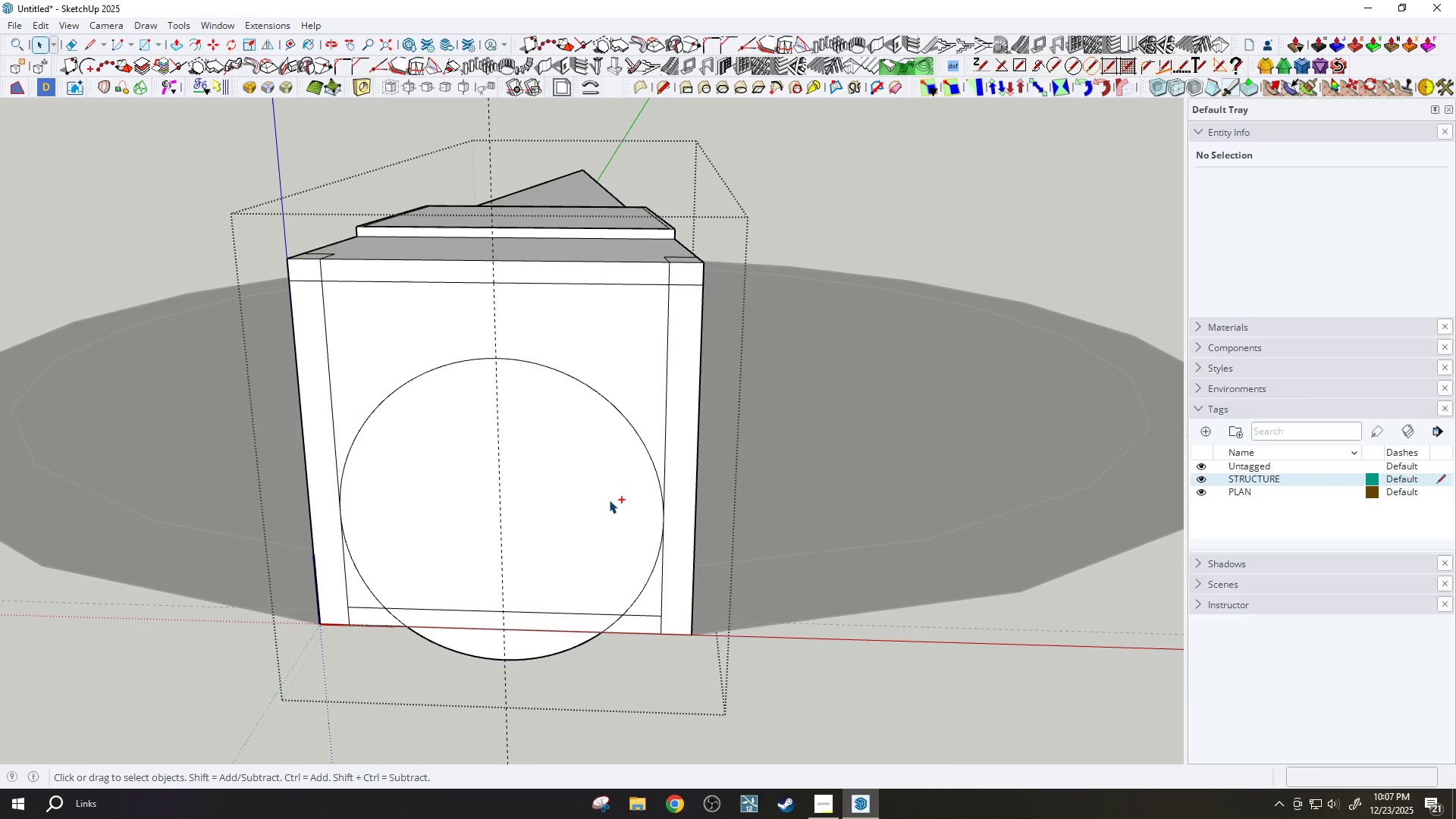 
key(Control+Z)
 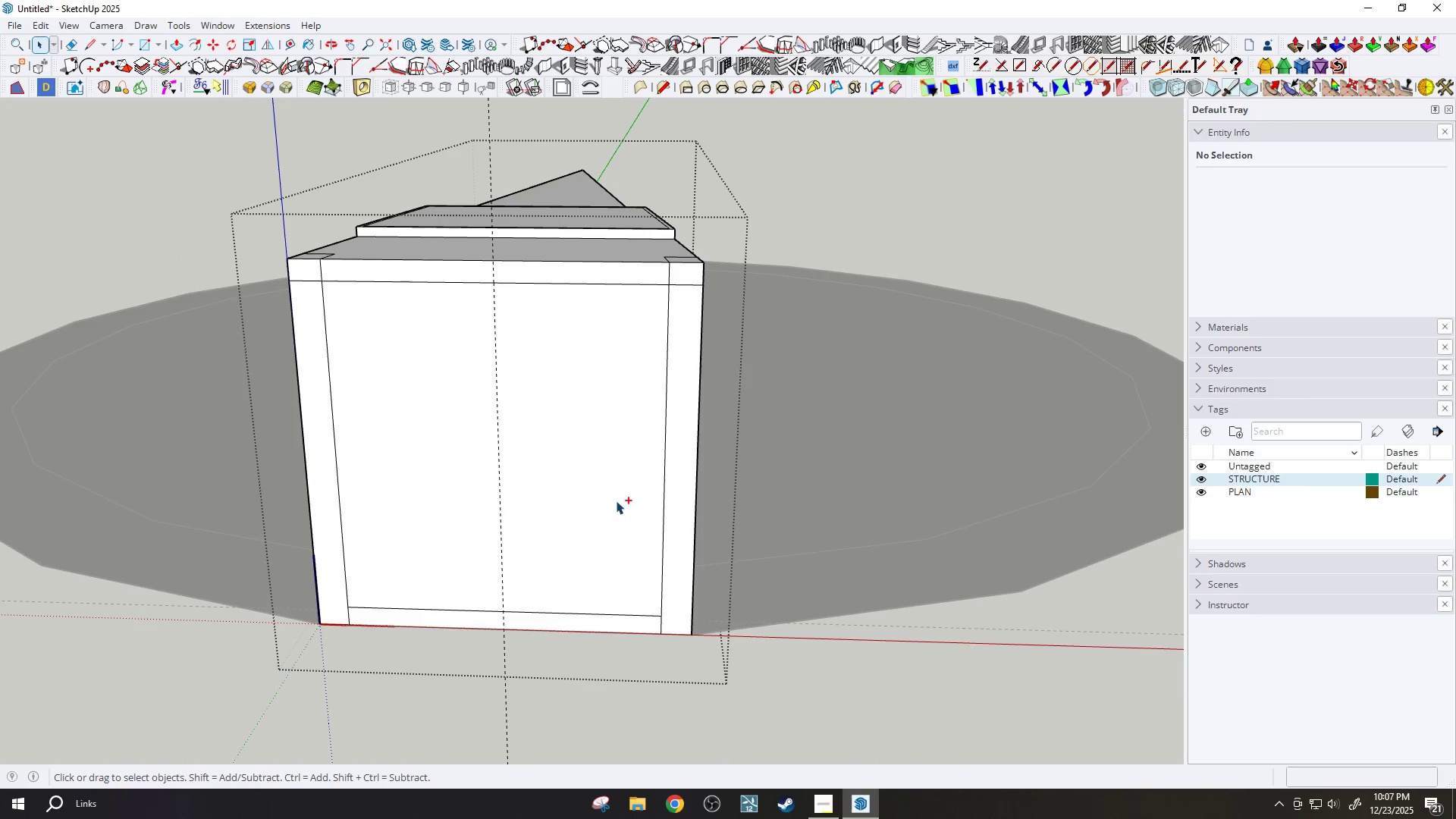 
key(Control+Z)
 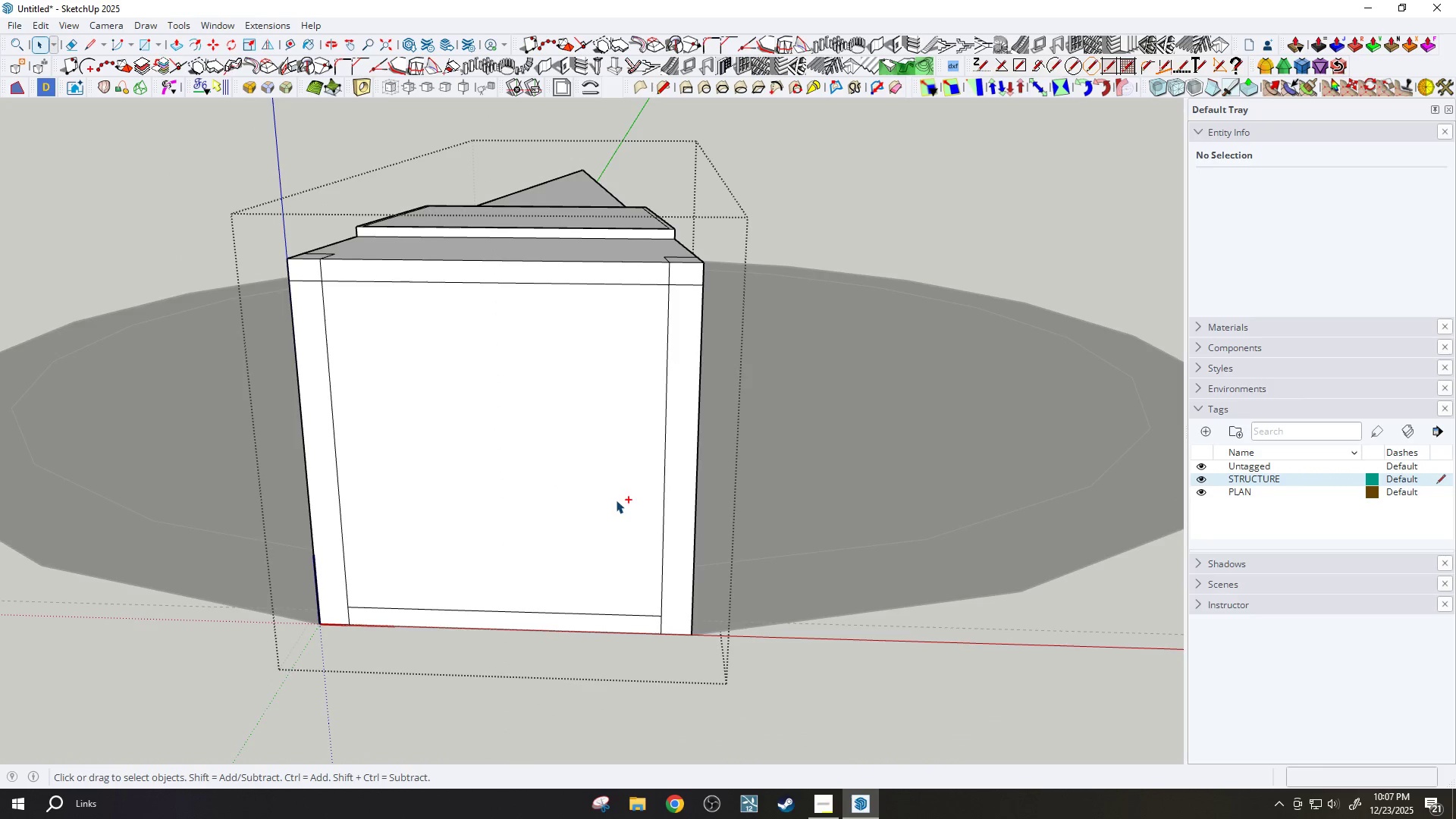 
key(Control+Z)
 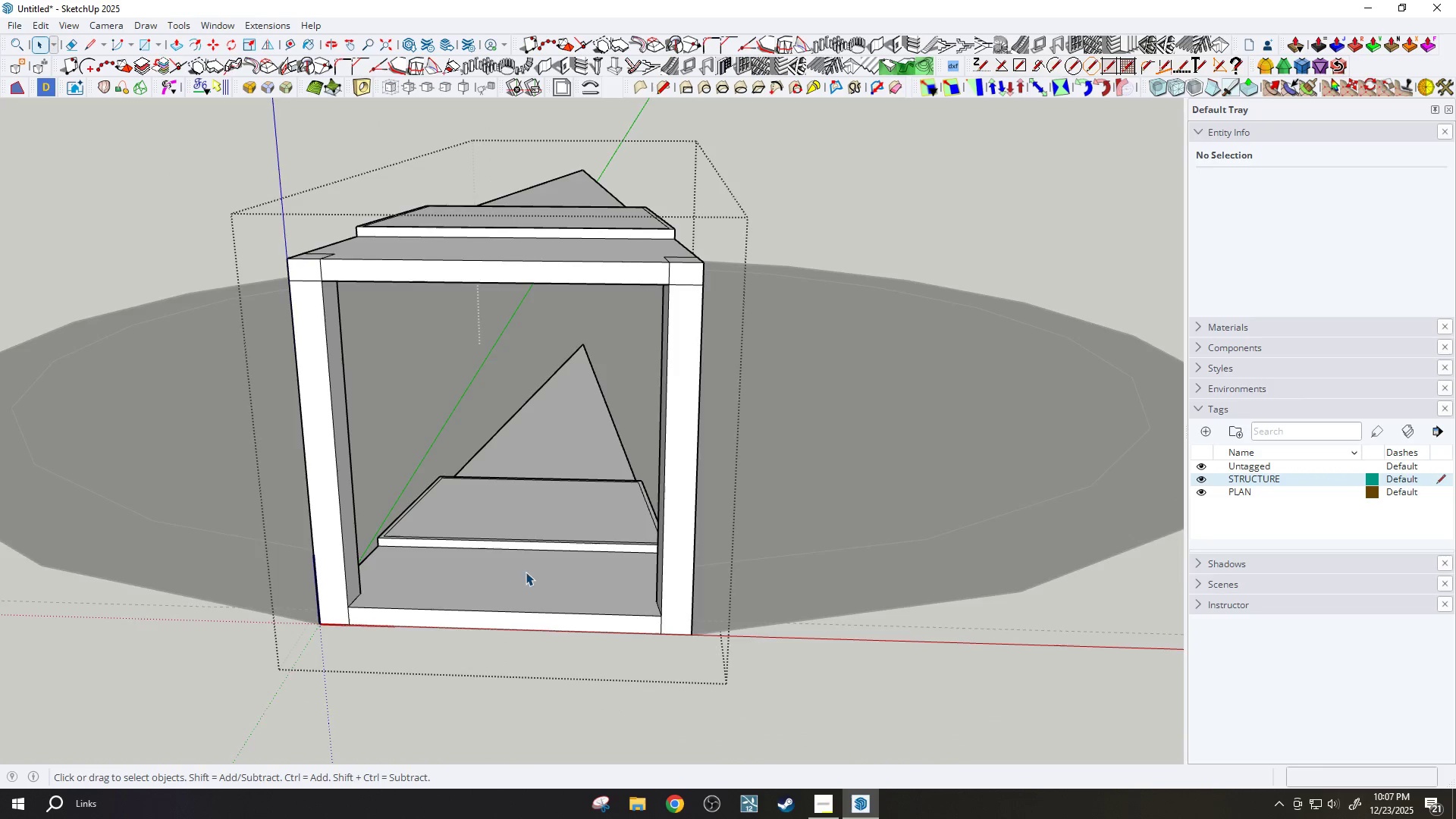 
scroll: coordinate [410, 589], scroll_direction: up, amount: 2.0
 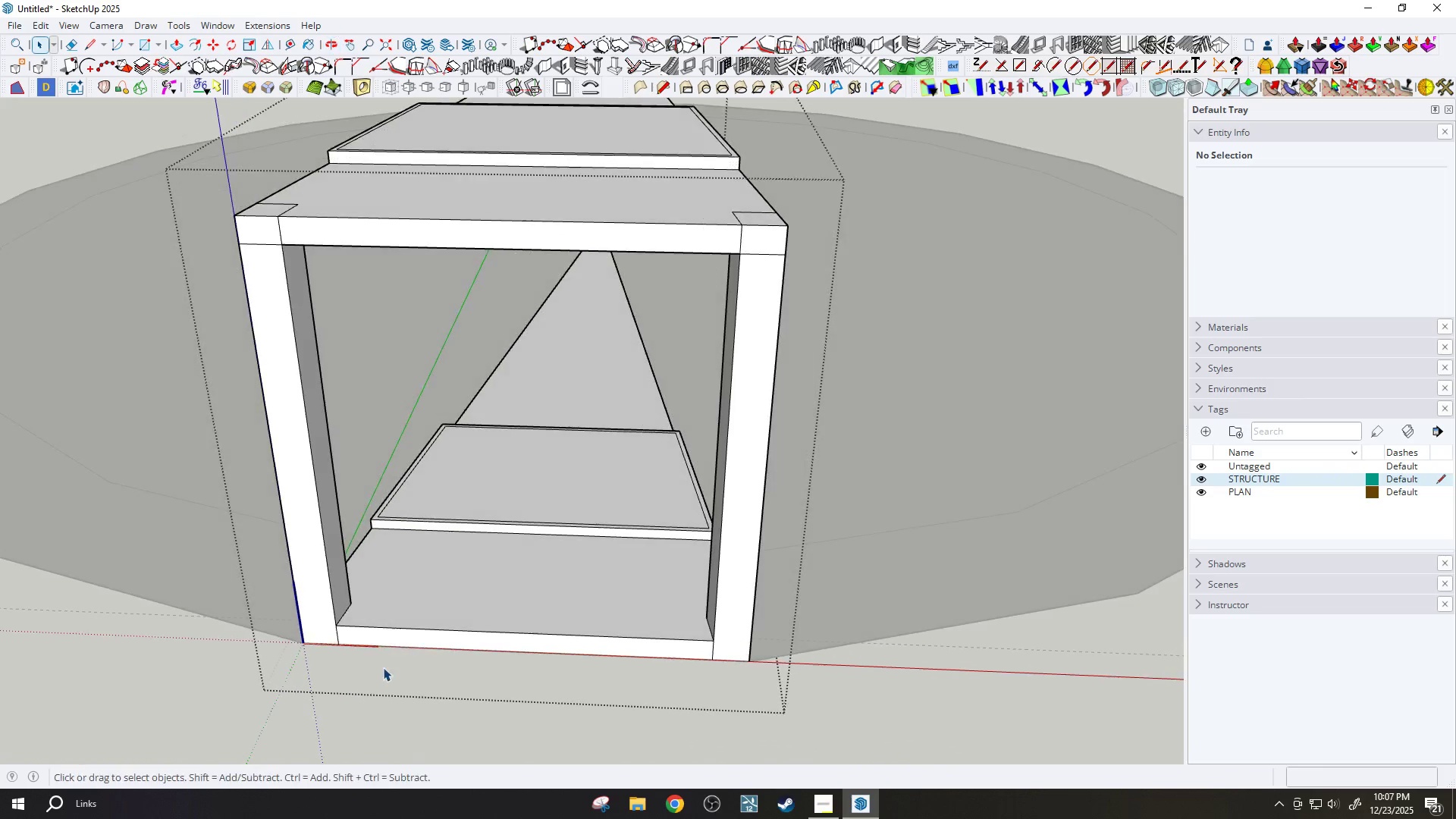 
key(Control+Z)
 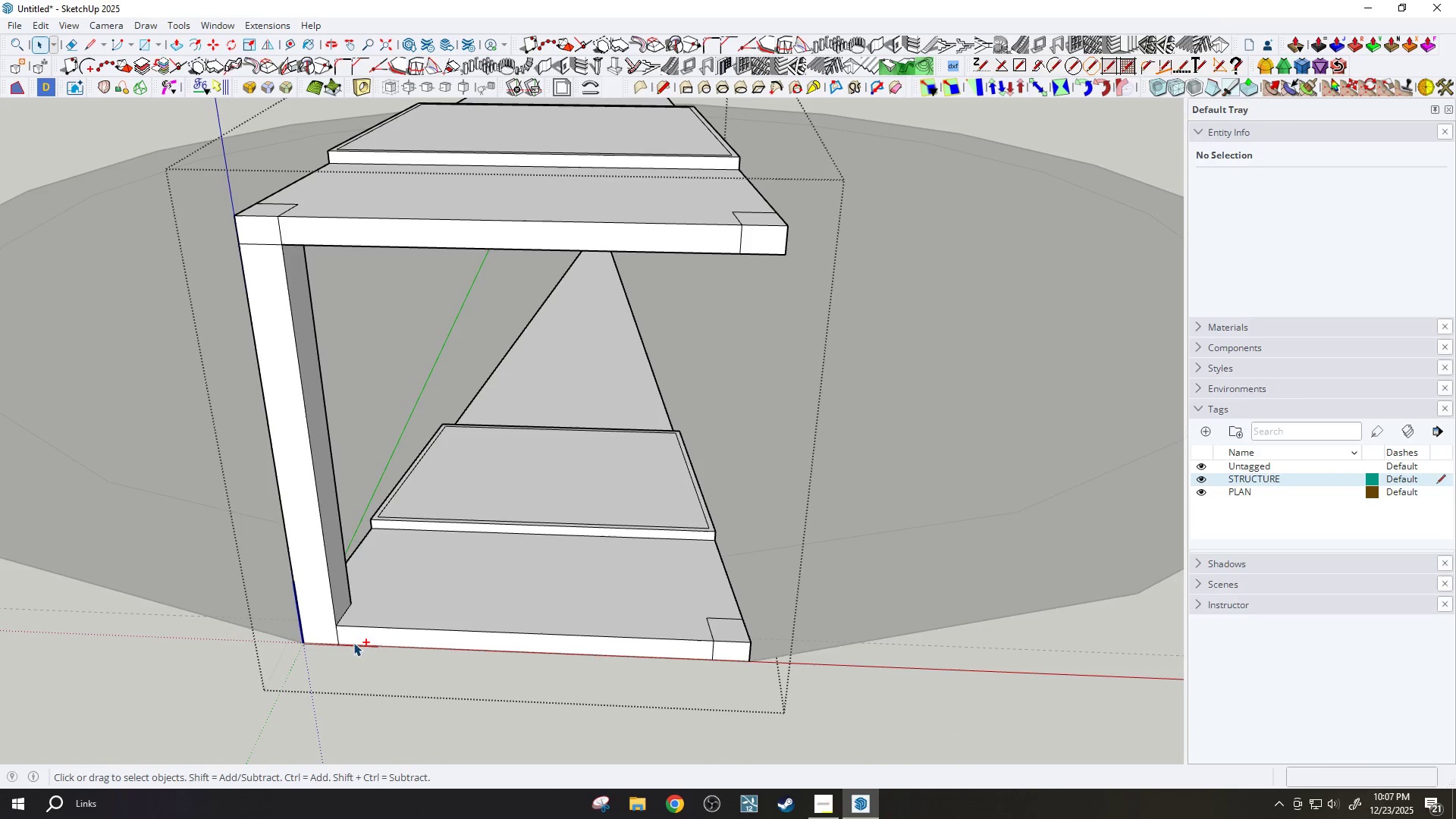 
key(Control+Z)
 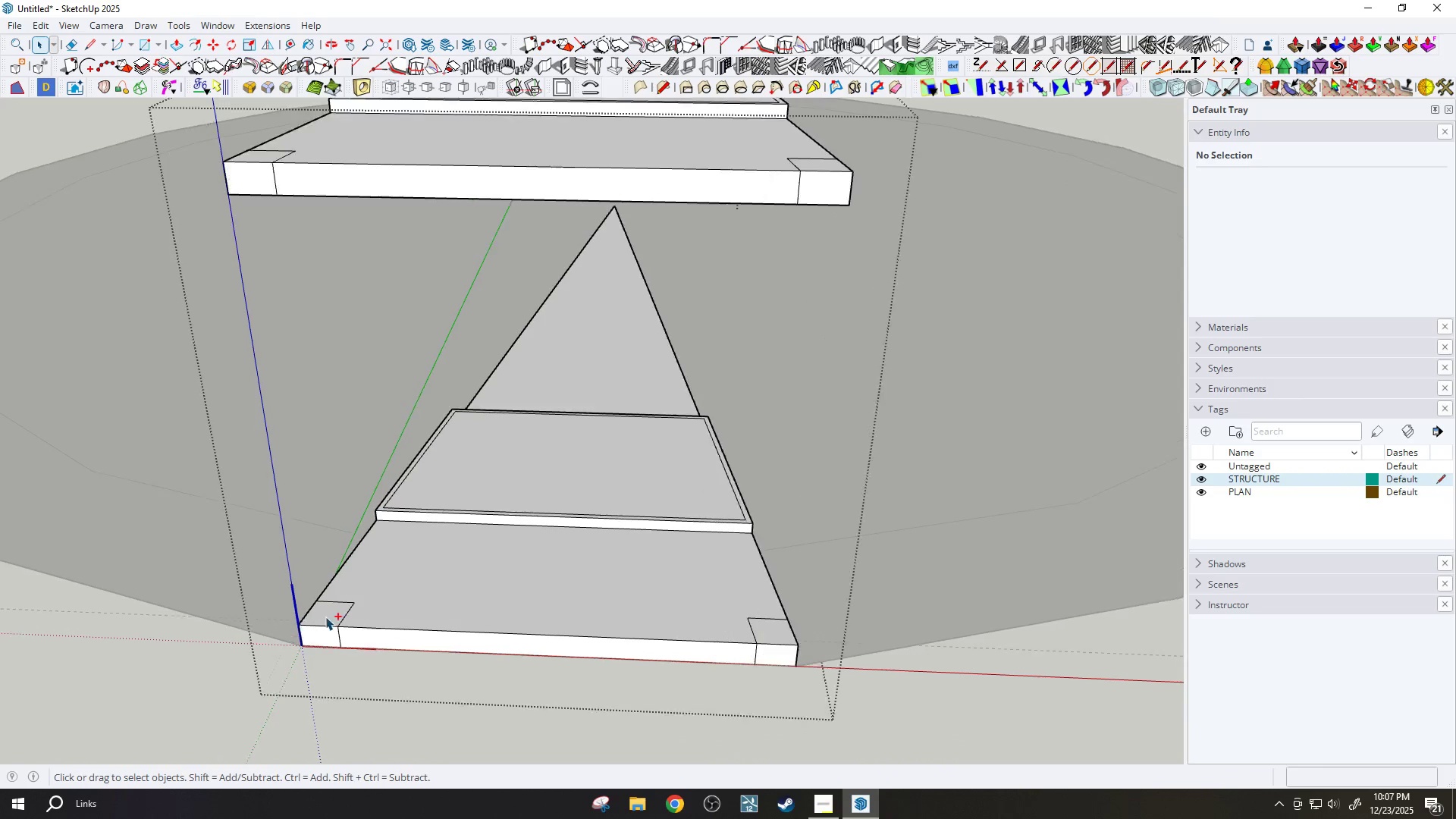 
scroll: coordinate [361, 653], scroll_direction: up, amount: 7.0
 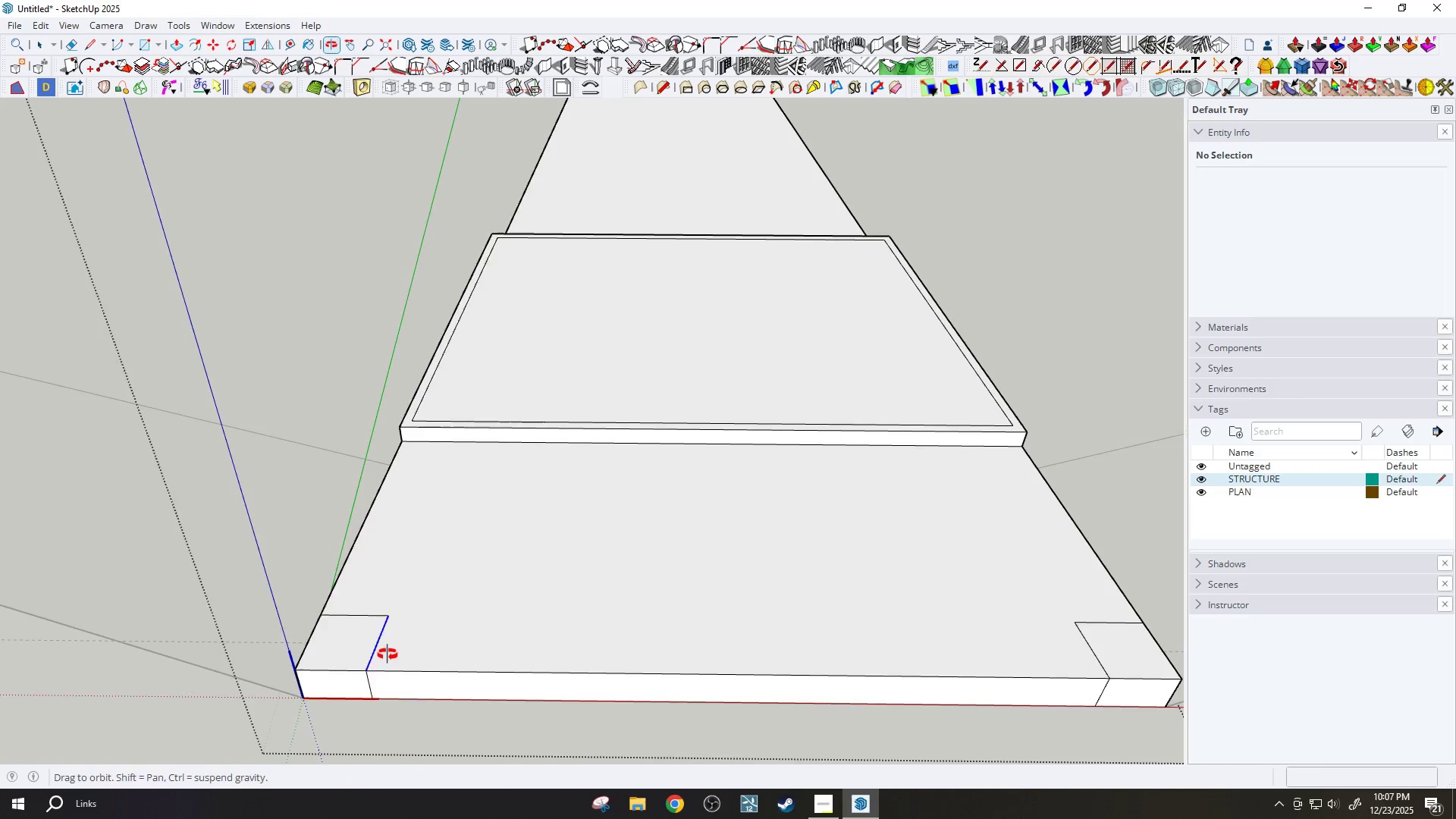 
key(E)
 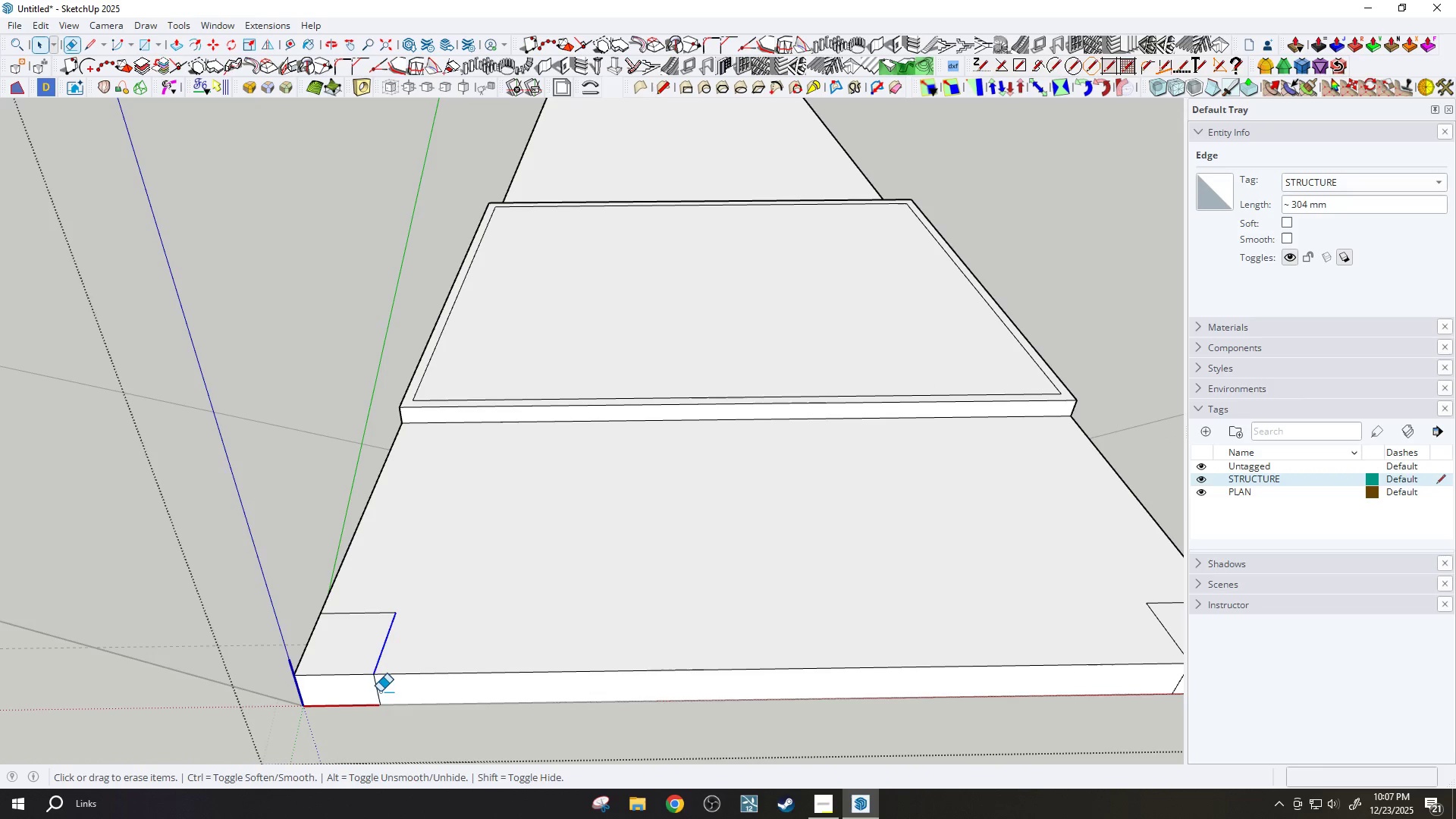 
left_click_drag(start_coordinate=[380, 691], to_coordinate=[372, 692])
 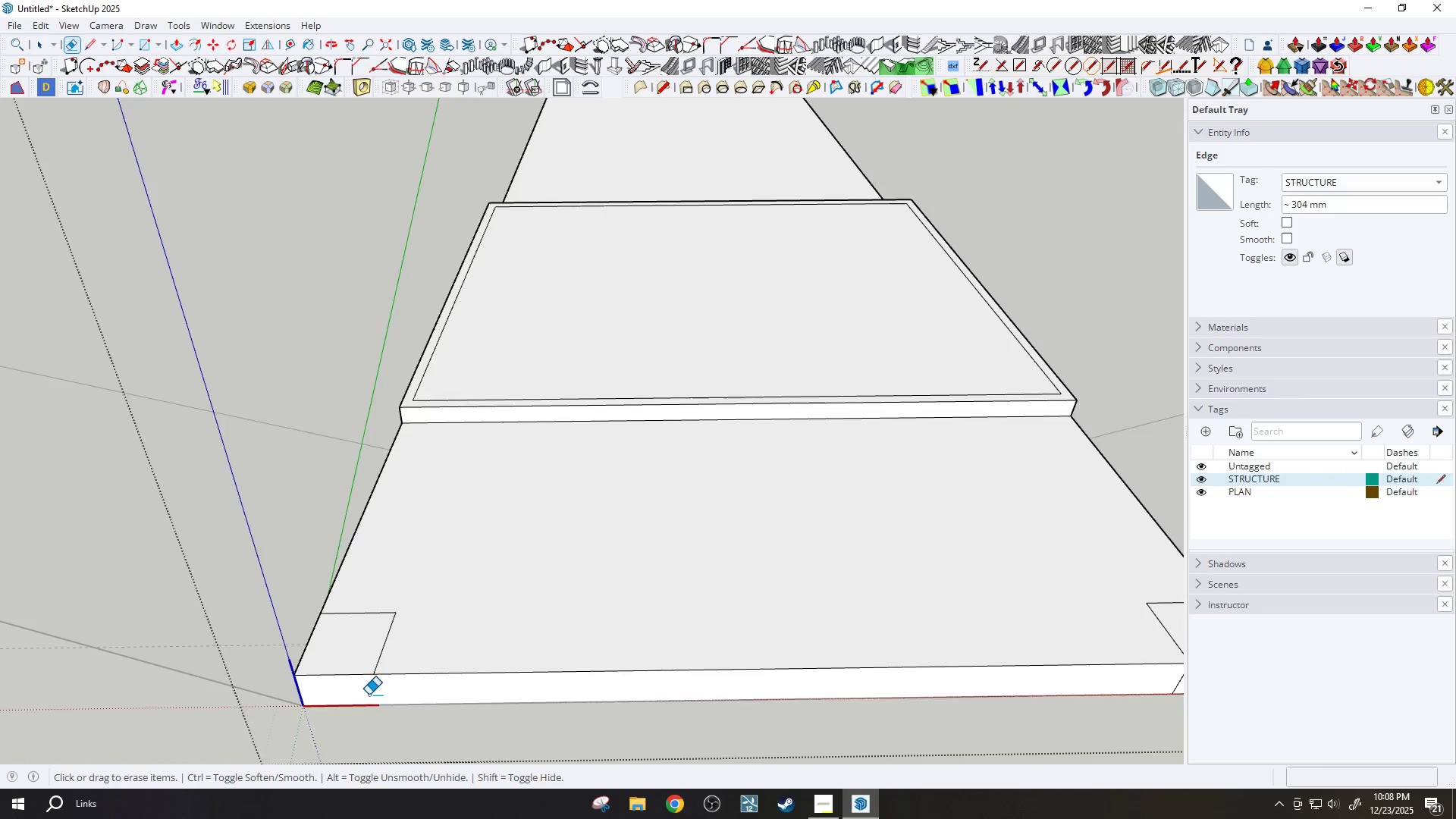 
scroll: coordinate [378, 700], scroll_direction: up, amount: 1.0
 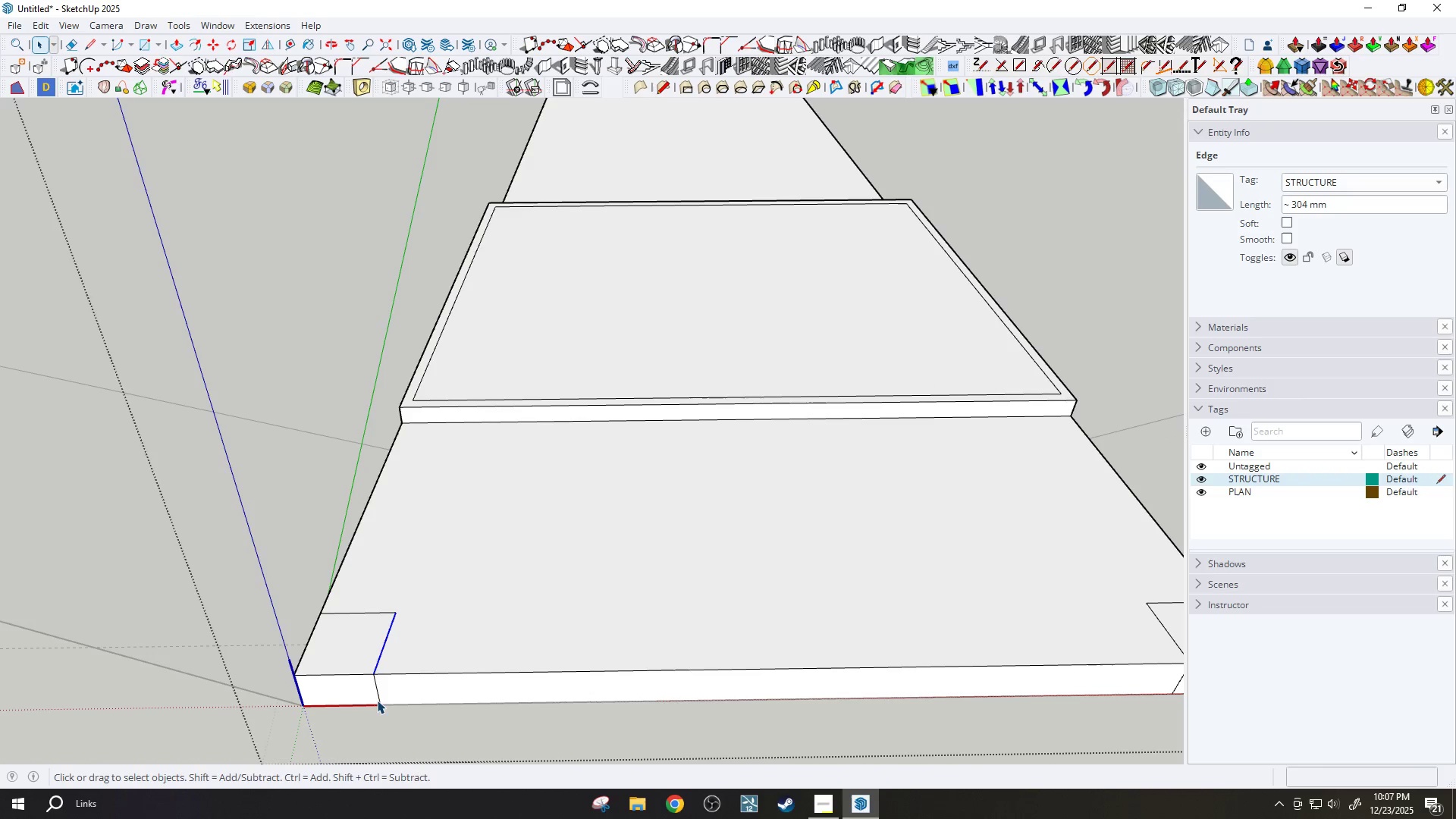 
scroll: coordinate [371, 693], scroll_direction: down, amount: 3.0
 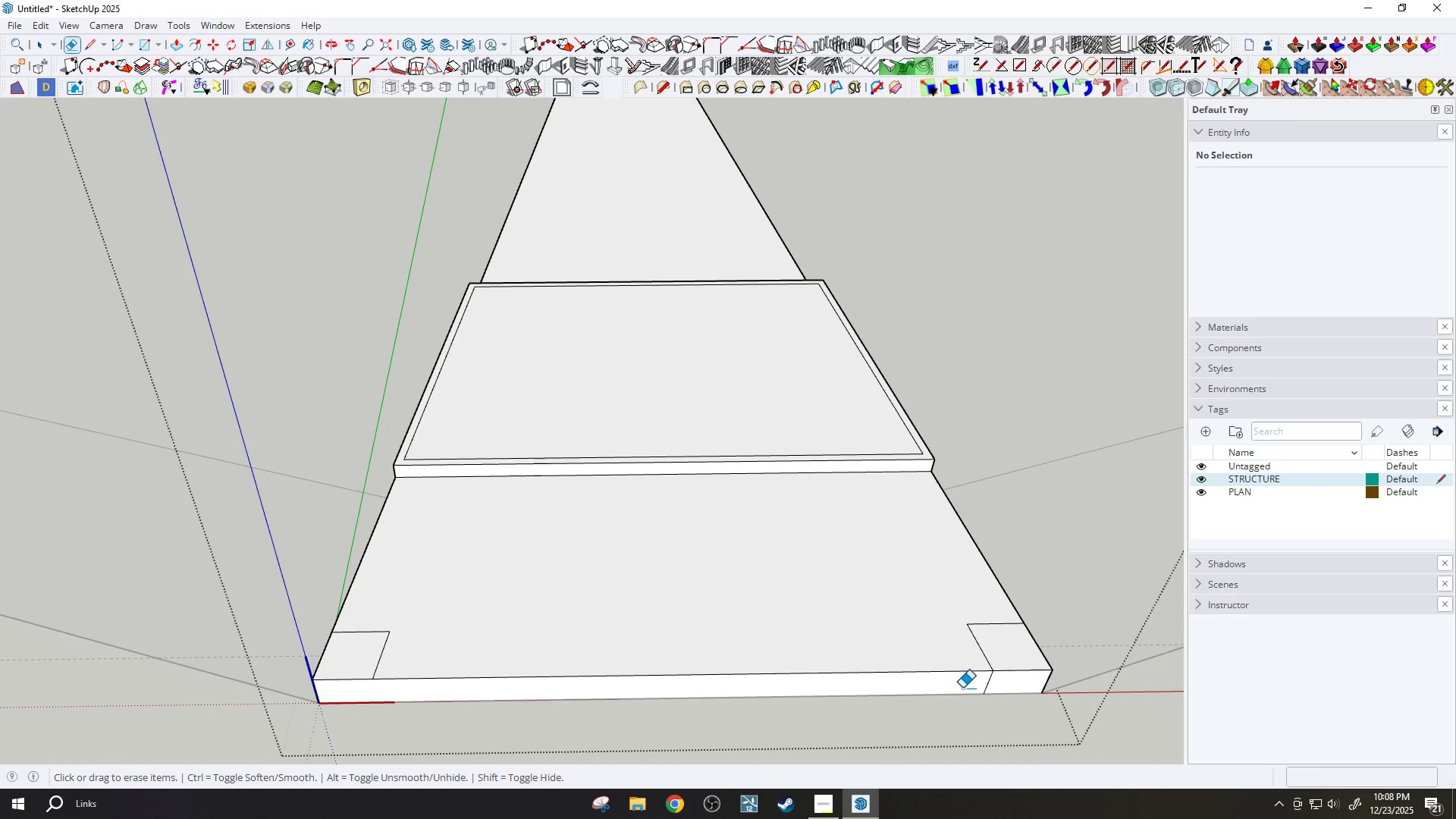 
left_click_drag(start_coordinate=[984, 681], to_coordinate=[991, 678])
 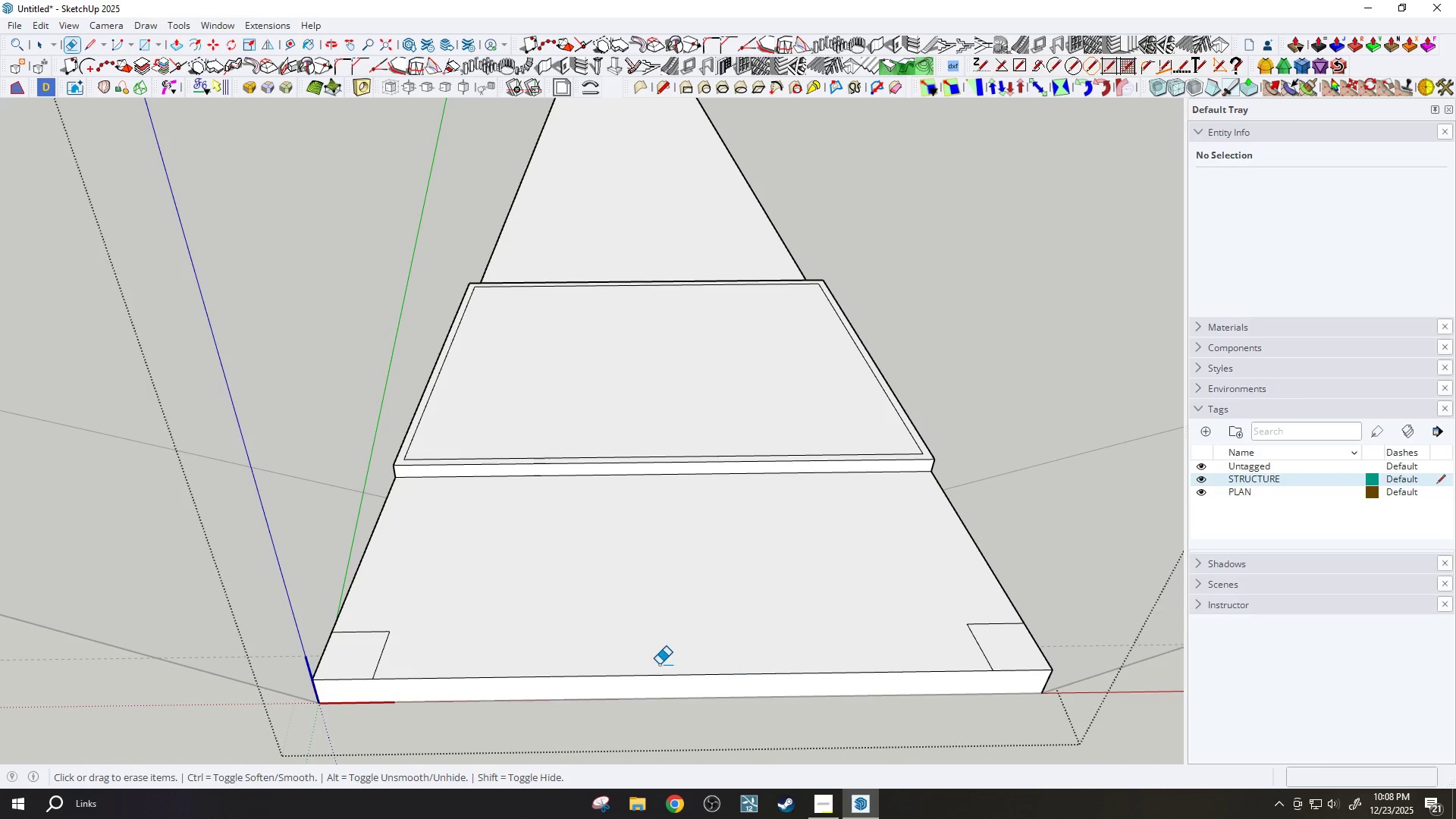 
key(Space)
 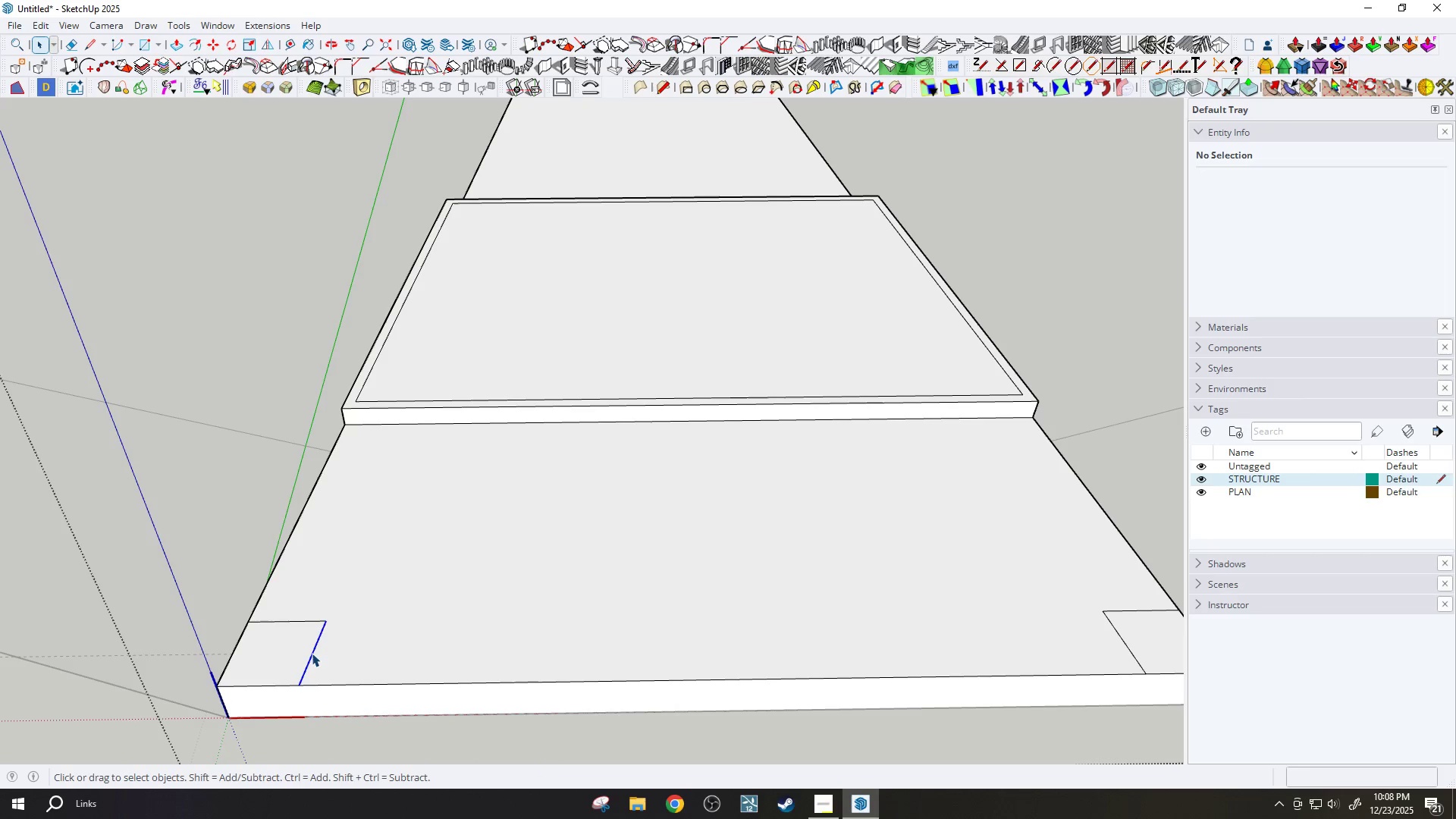 
scroll: coordinate [456, 659], scroll_direction: up, amount: 3.0
 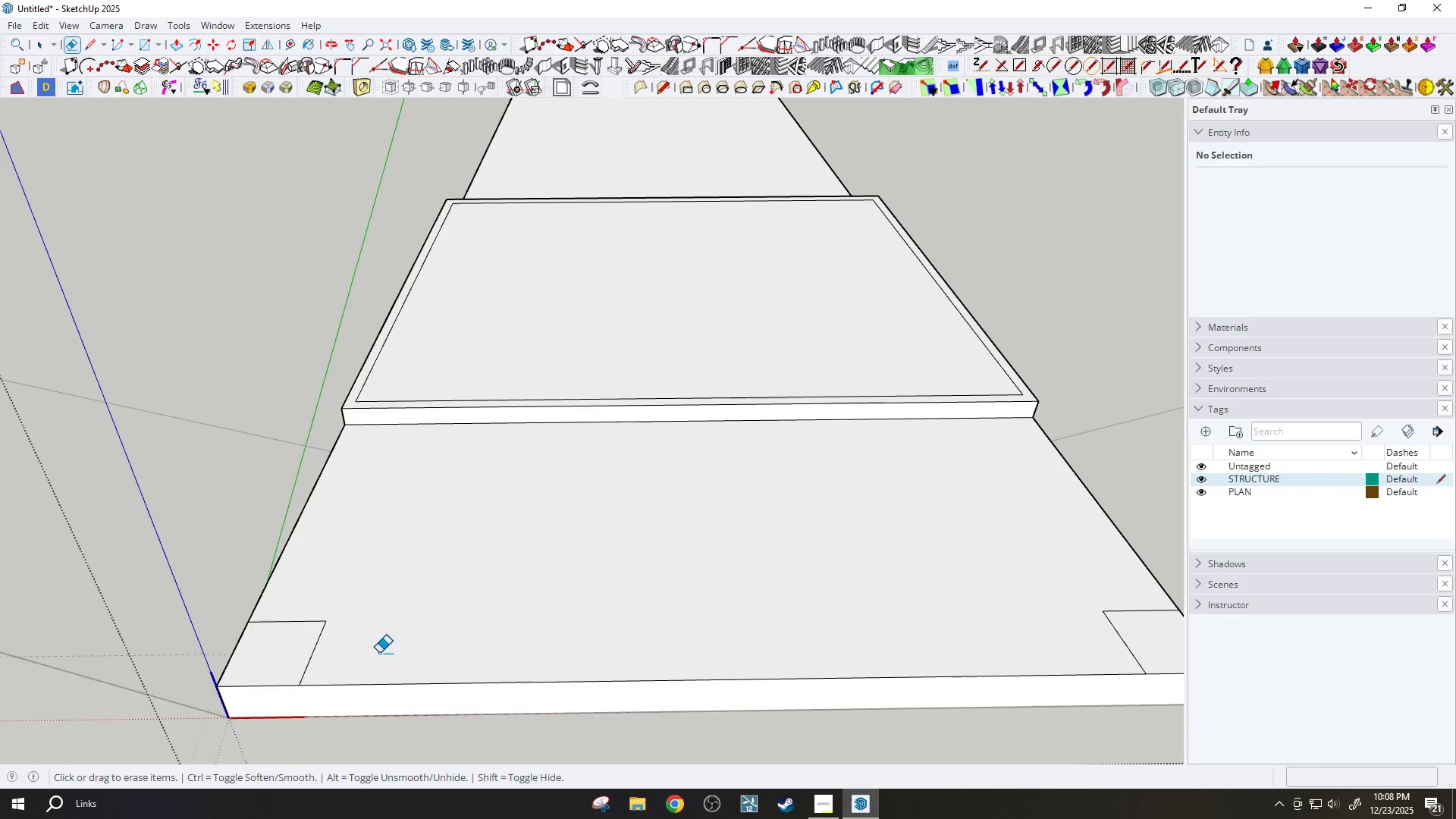 
key(T)
 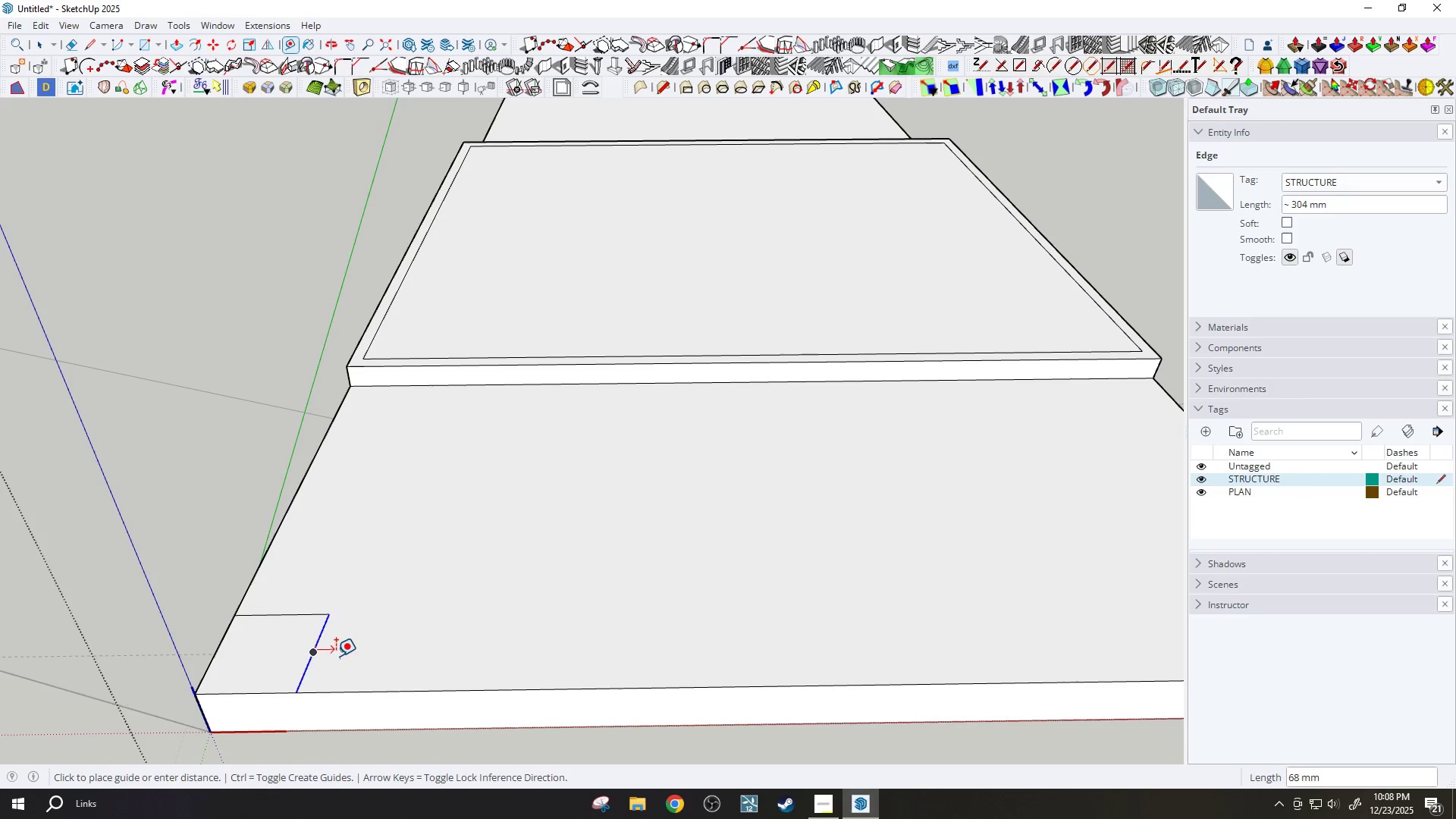 
scroll: coordinate [312, 653], scroll_direction: up, amount: 2.0
 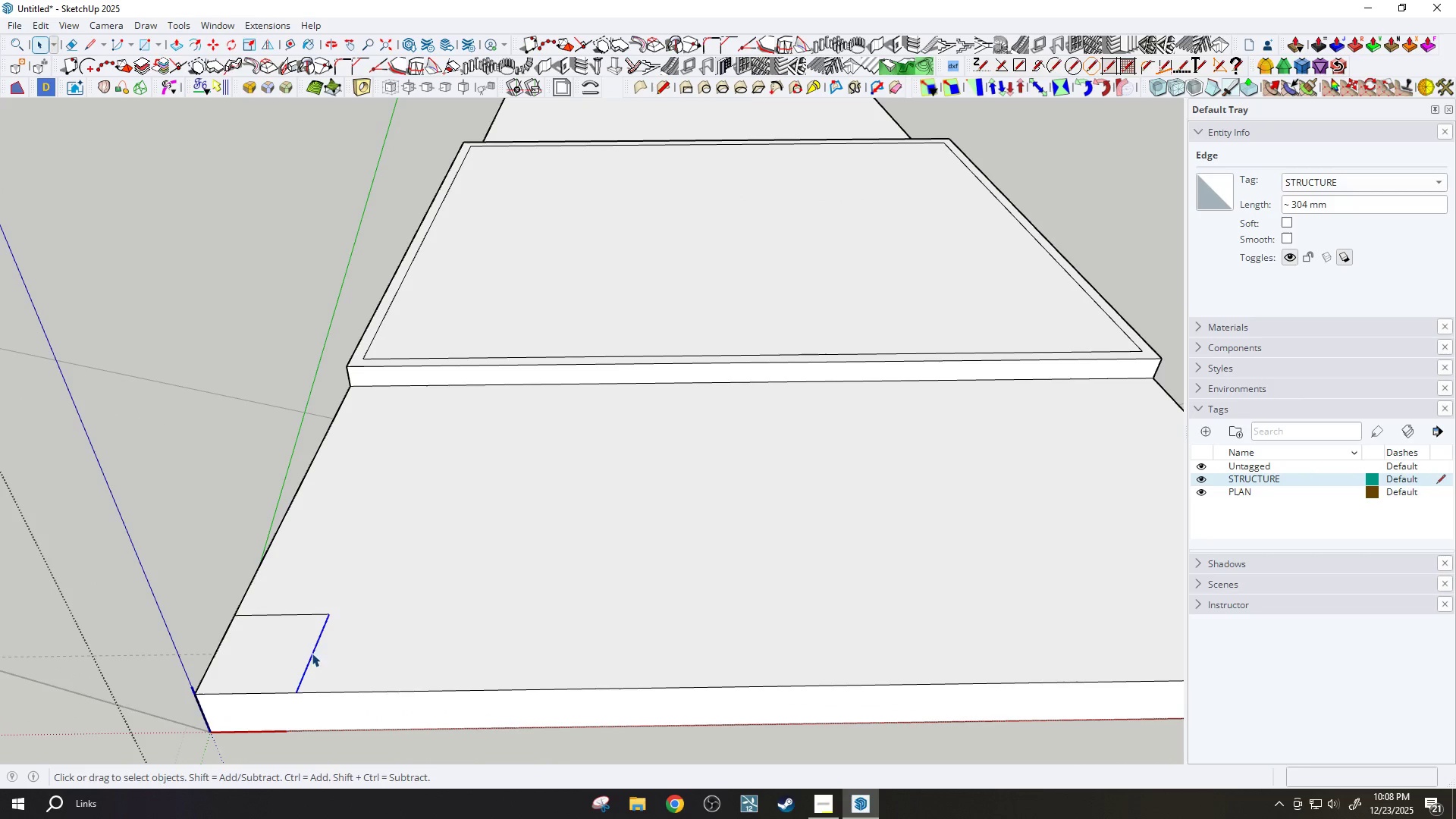 
key(Escape)
 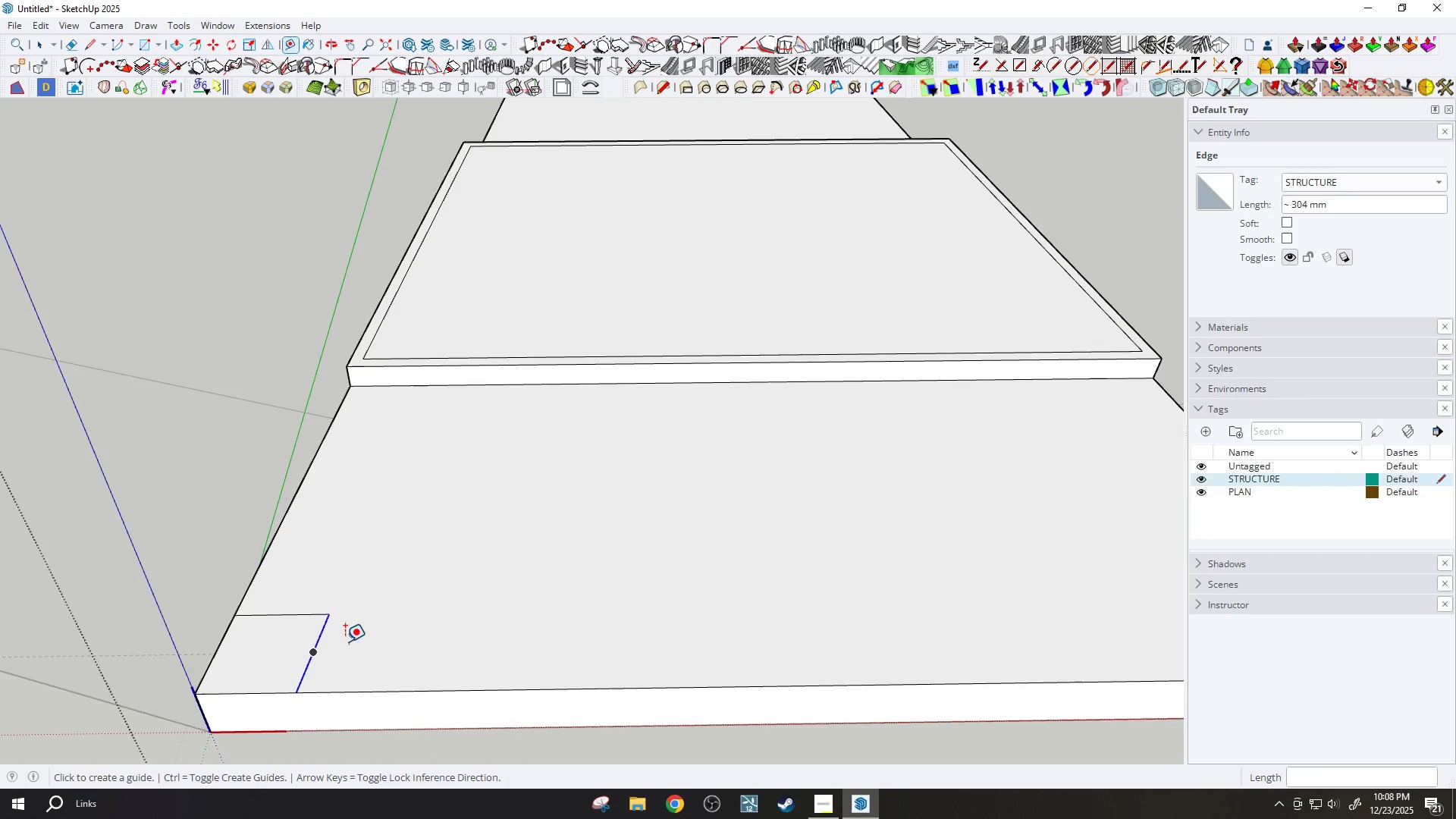 
scroll: coordinate [395, 632], scroll_direction: down, amount: 3.0
 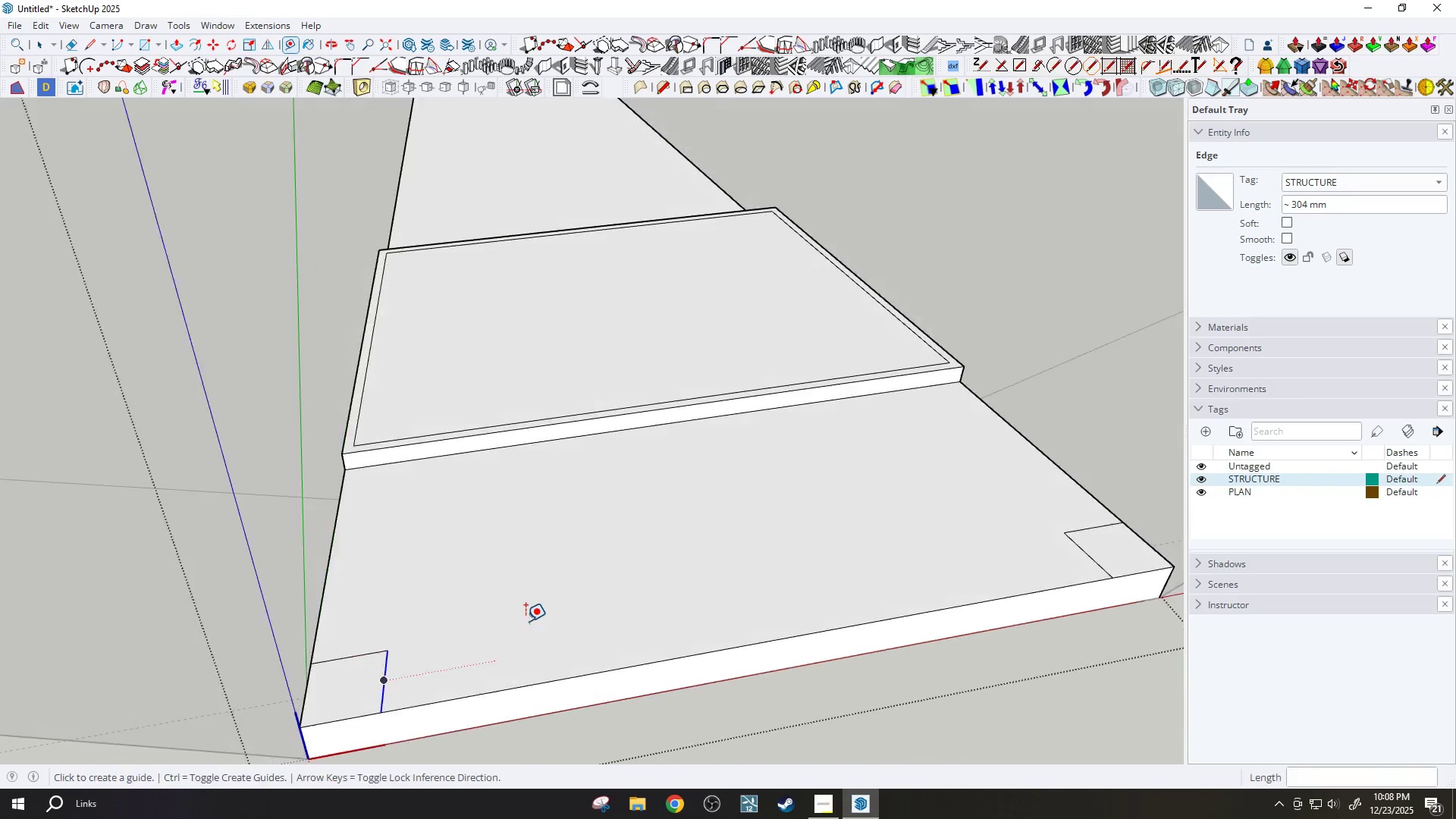 
key(M)
 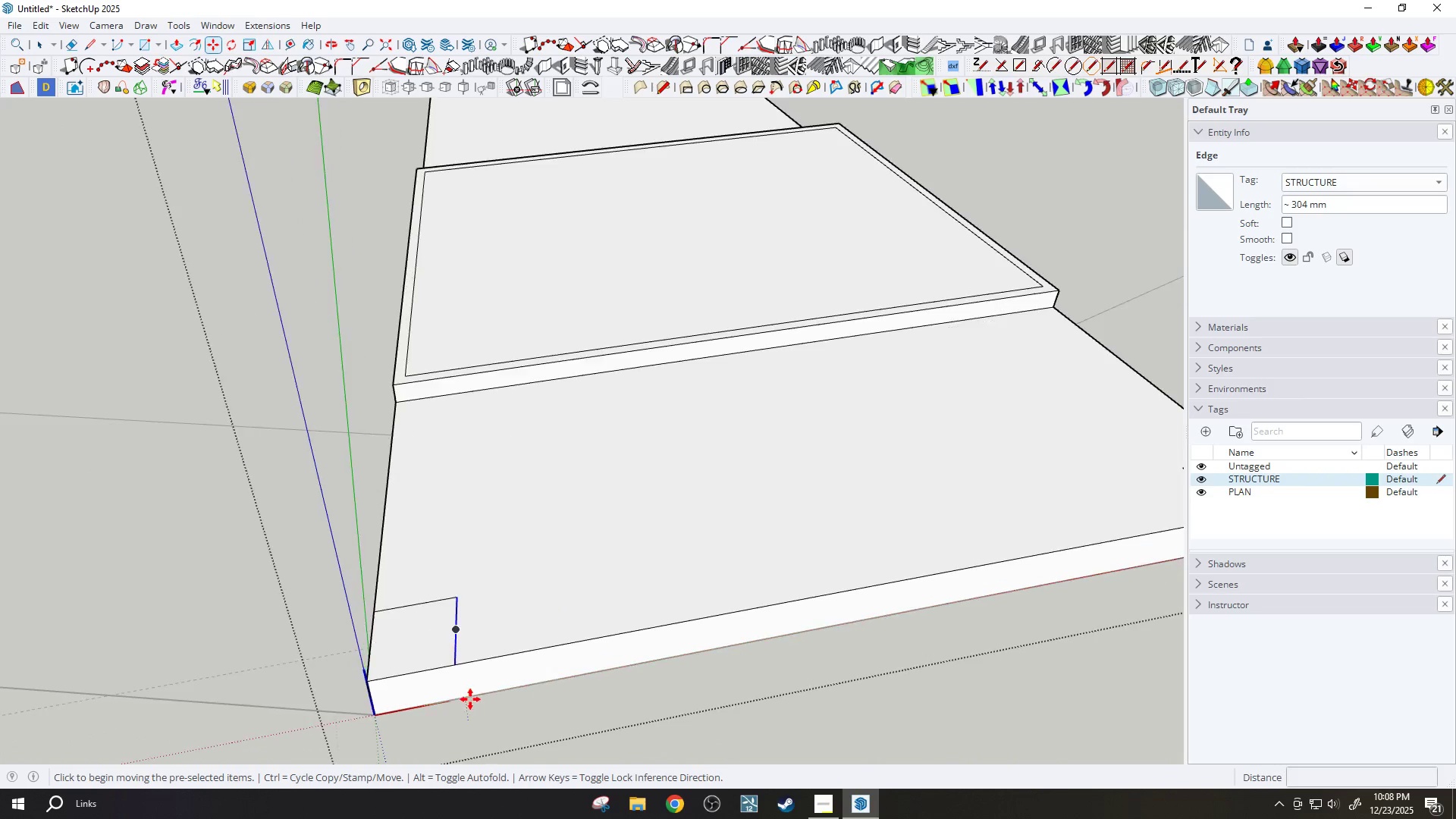 
key(Control+ControlLeft)
 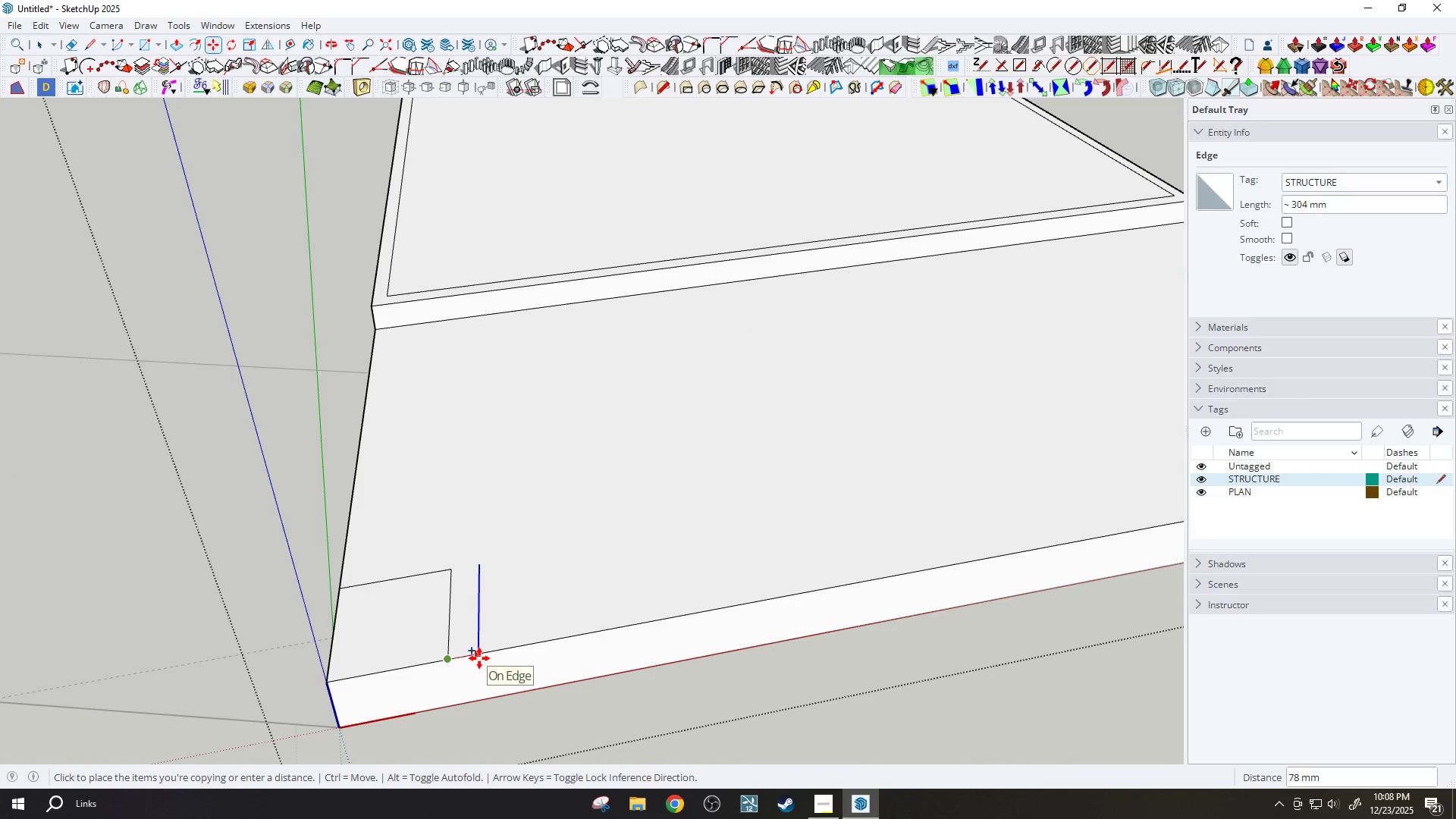 
scroll: coordinate [472, 677], scroll_direction: up, amount: 4.0
 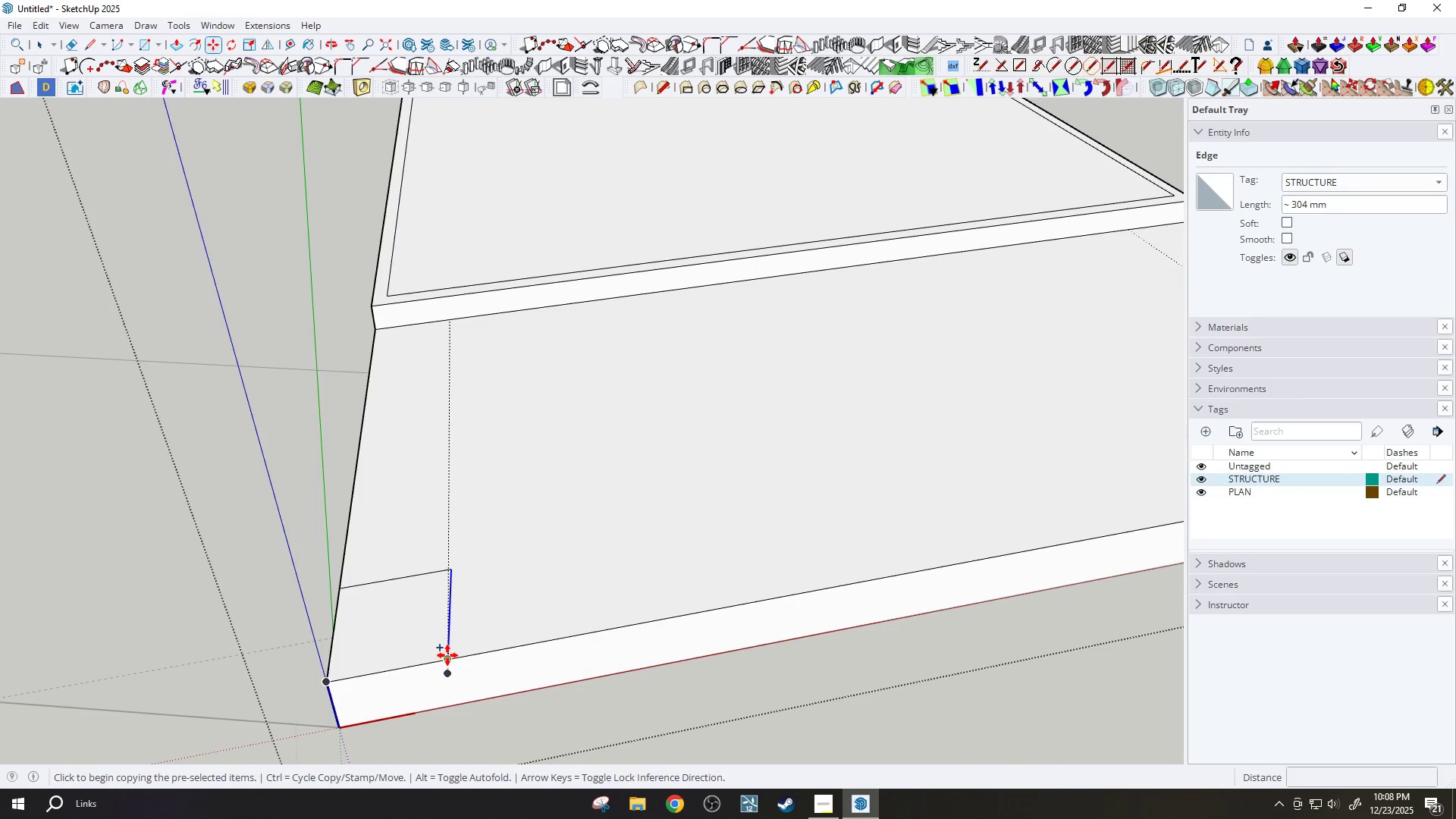 
wait(5.08)
 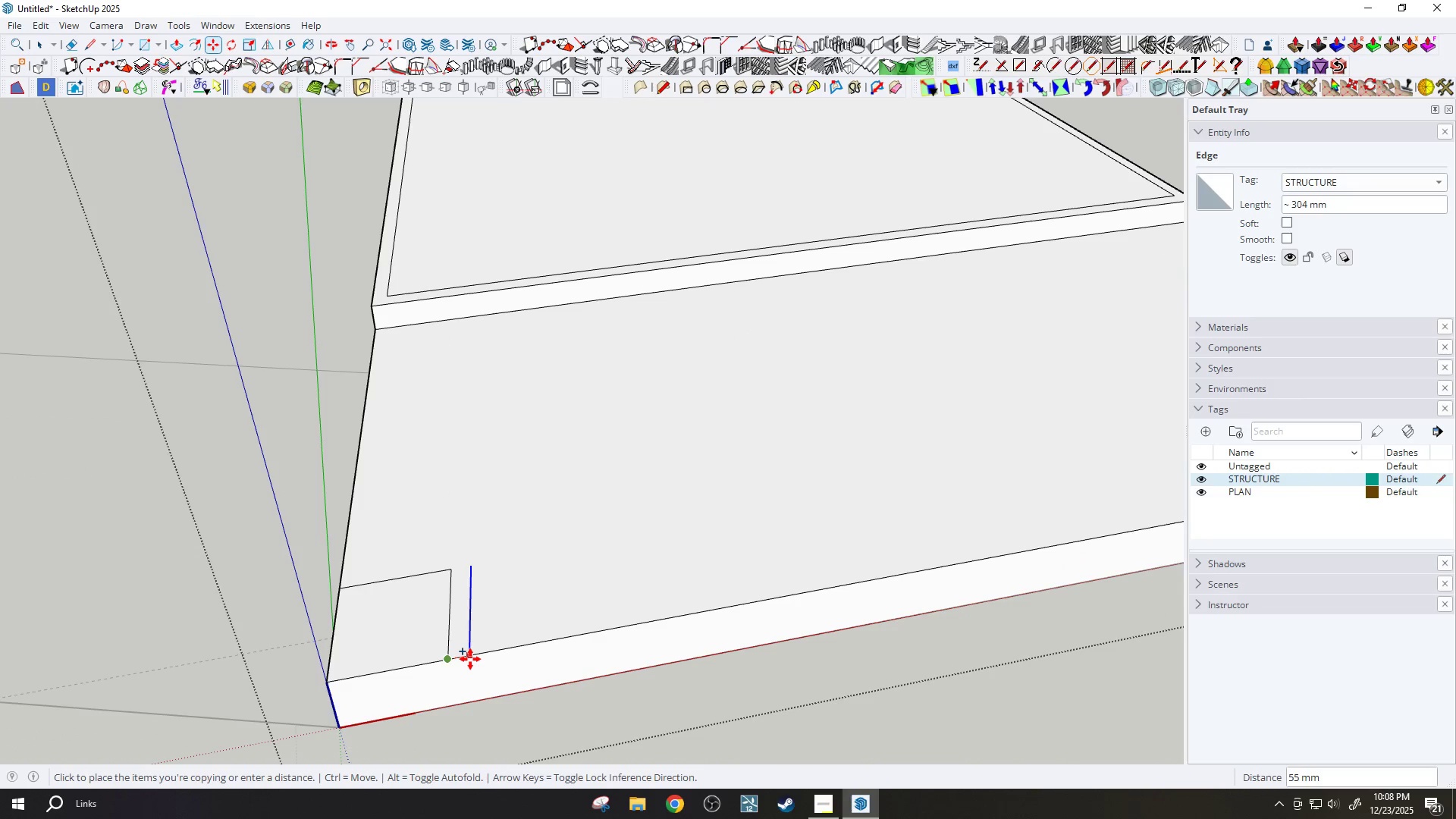 
type(50)
 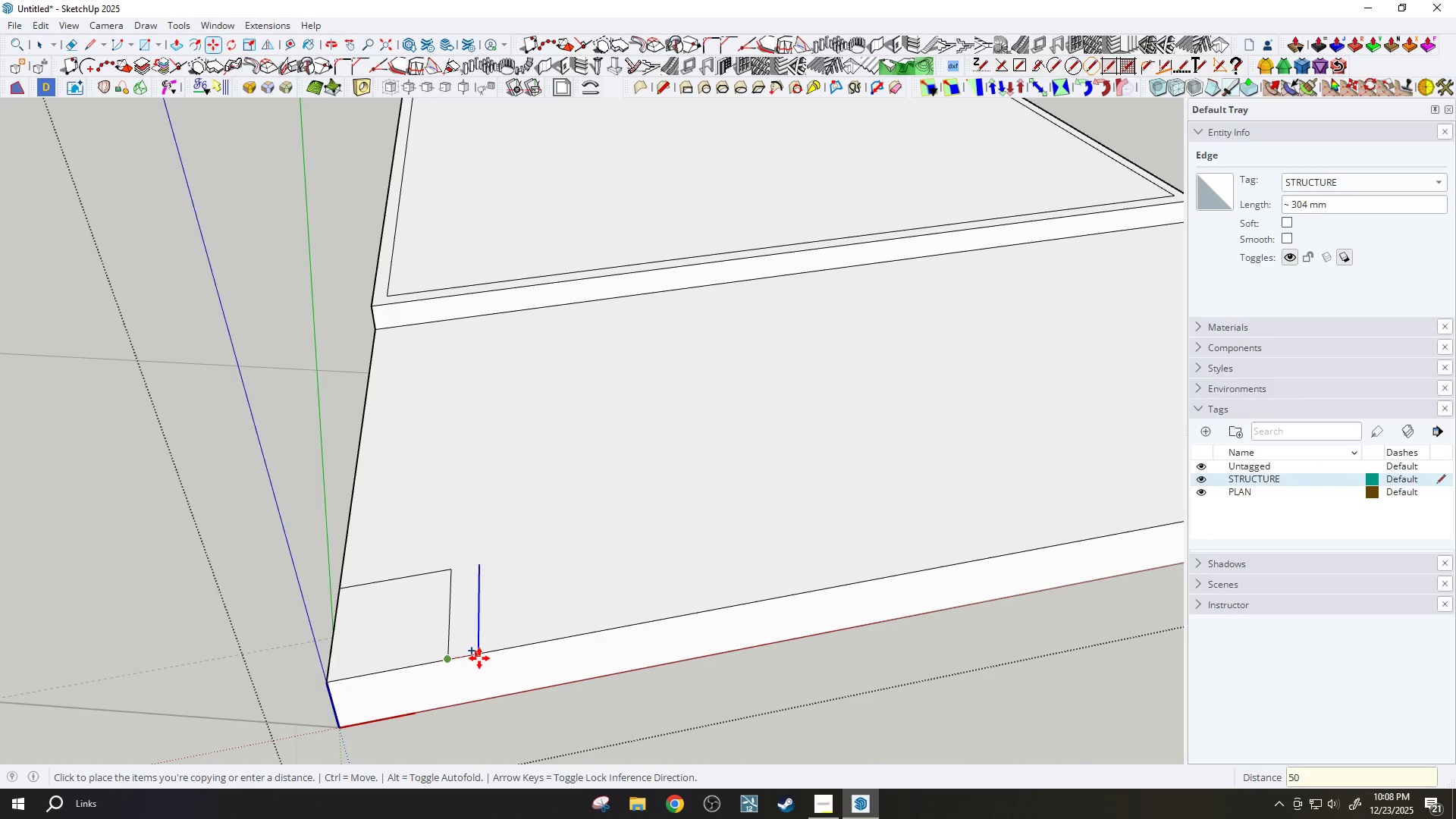 
key(Enter)
 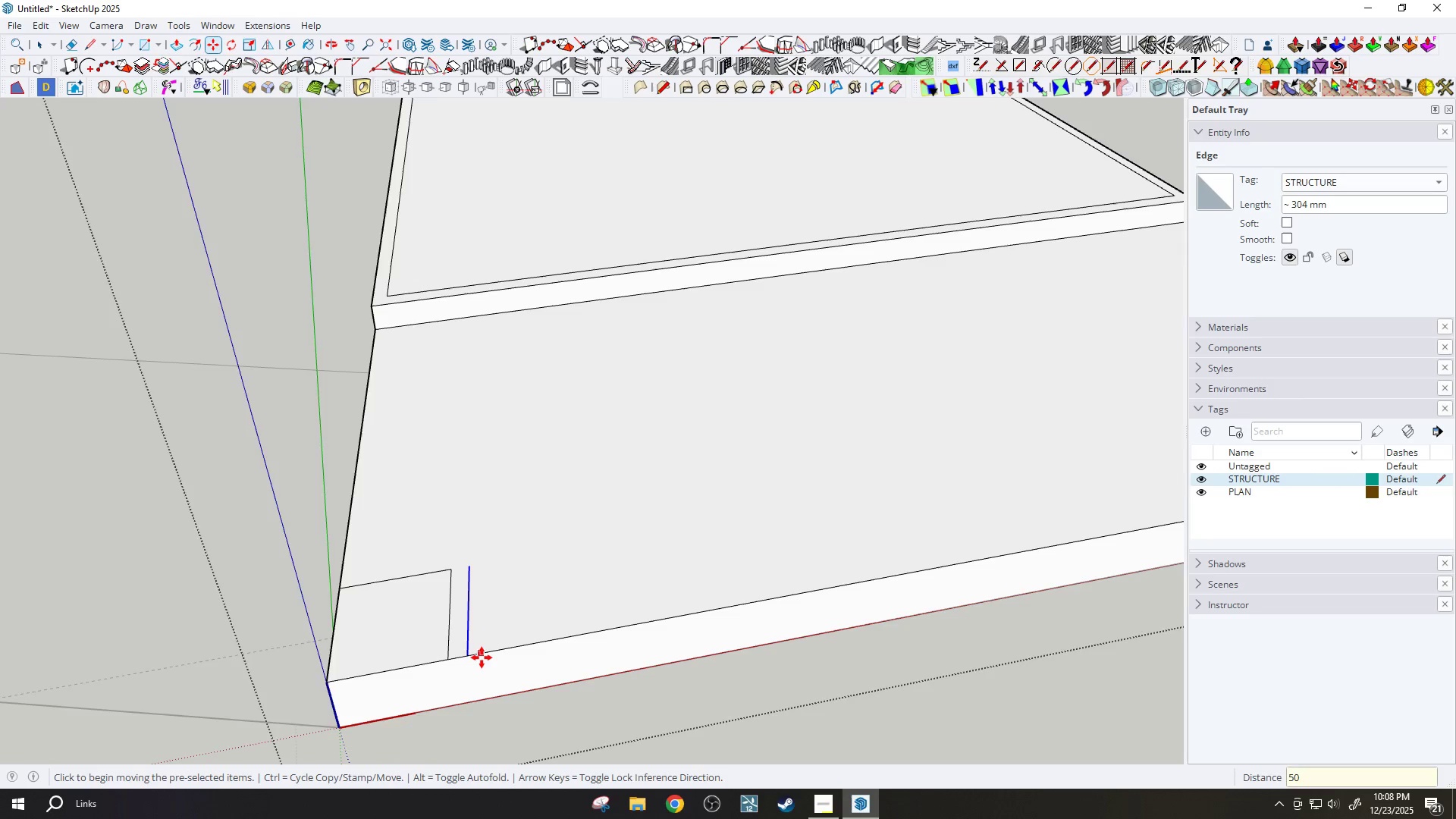 
key(Space)
 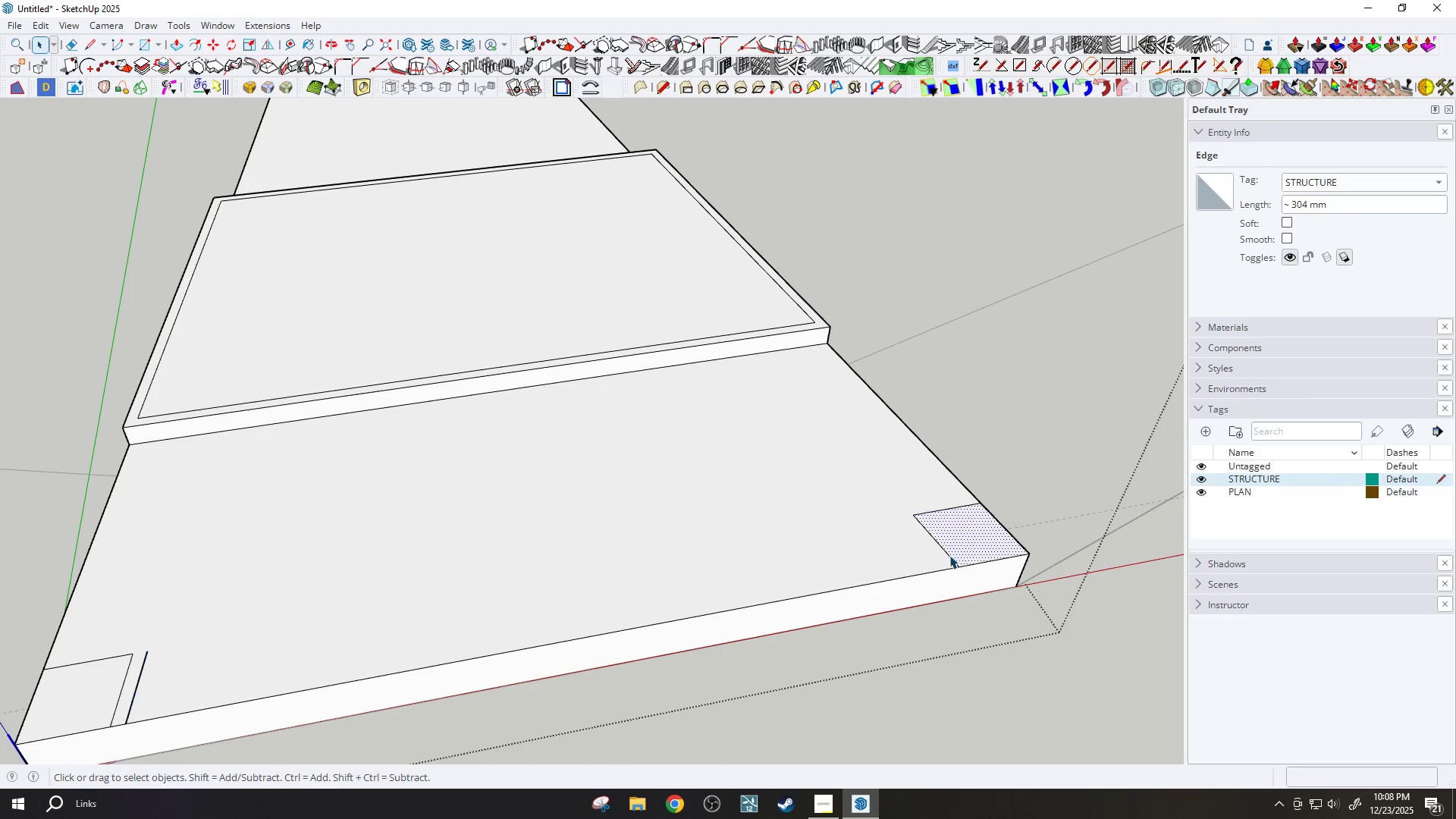 
scroll: coordinate [959, 561], scroll_direction: down, amount: 4.0
 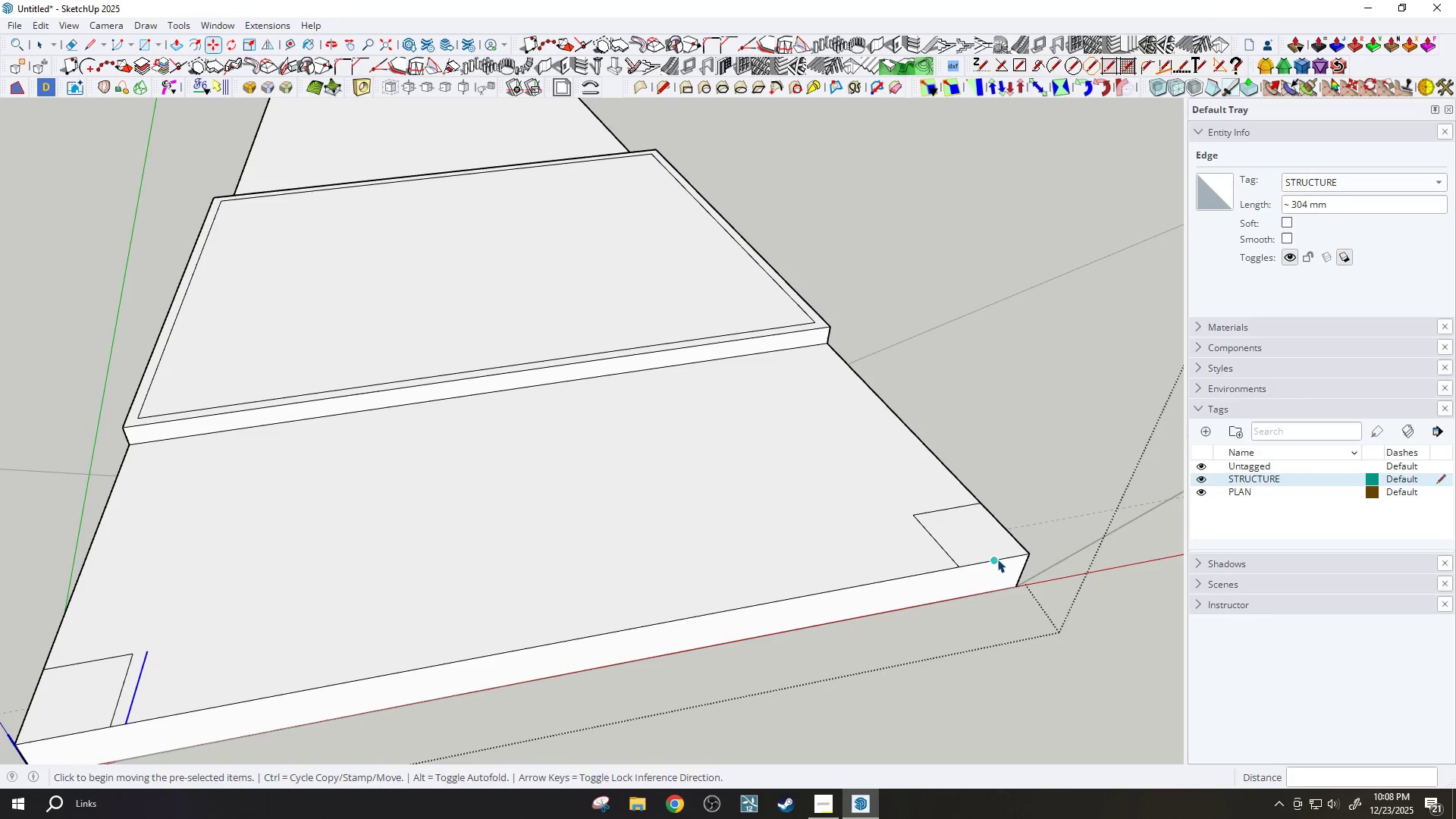 
double_click([949, 556])
 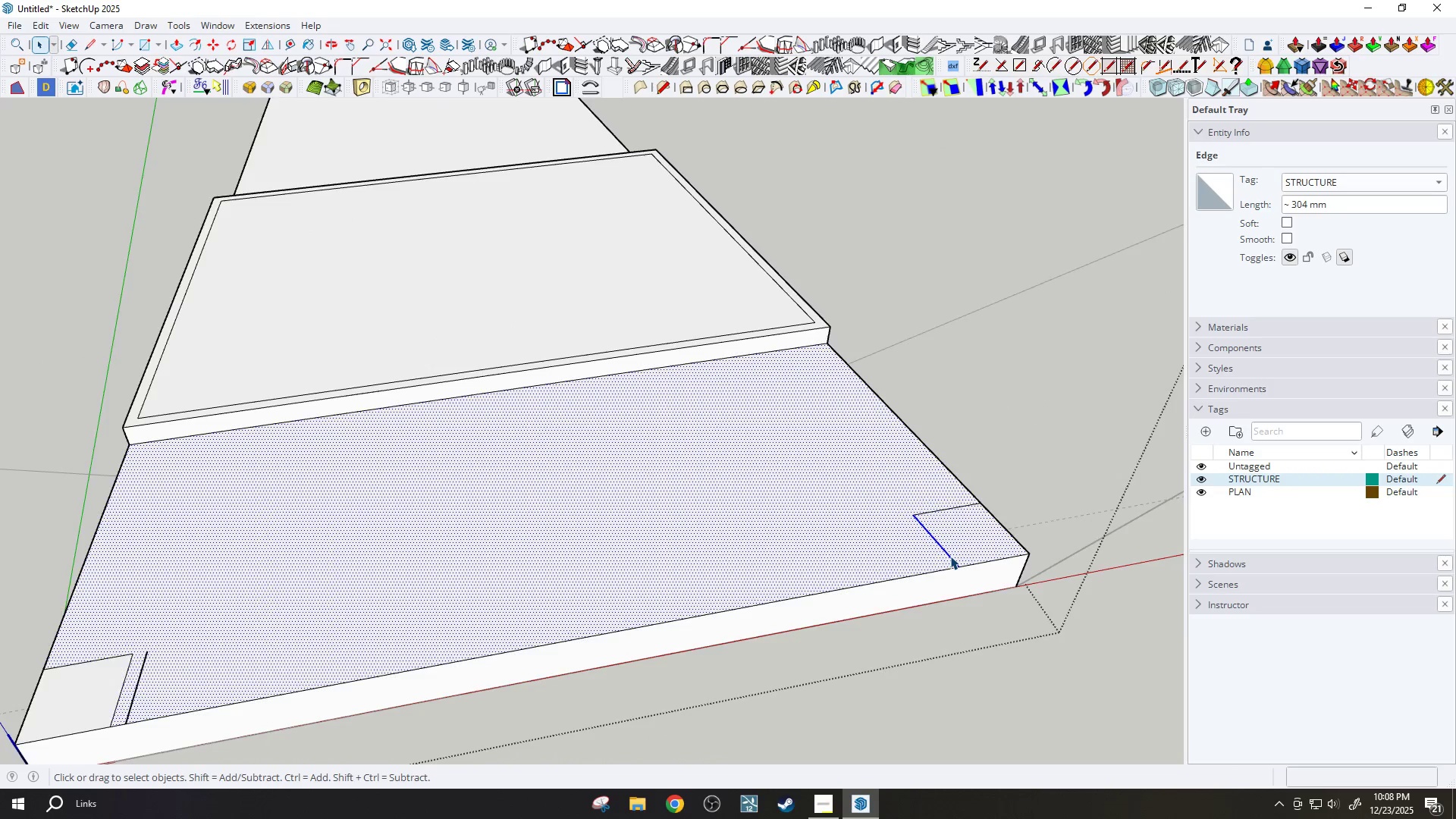 
left_click([950, 557])
 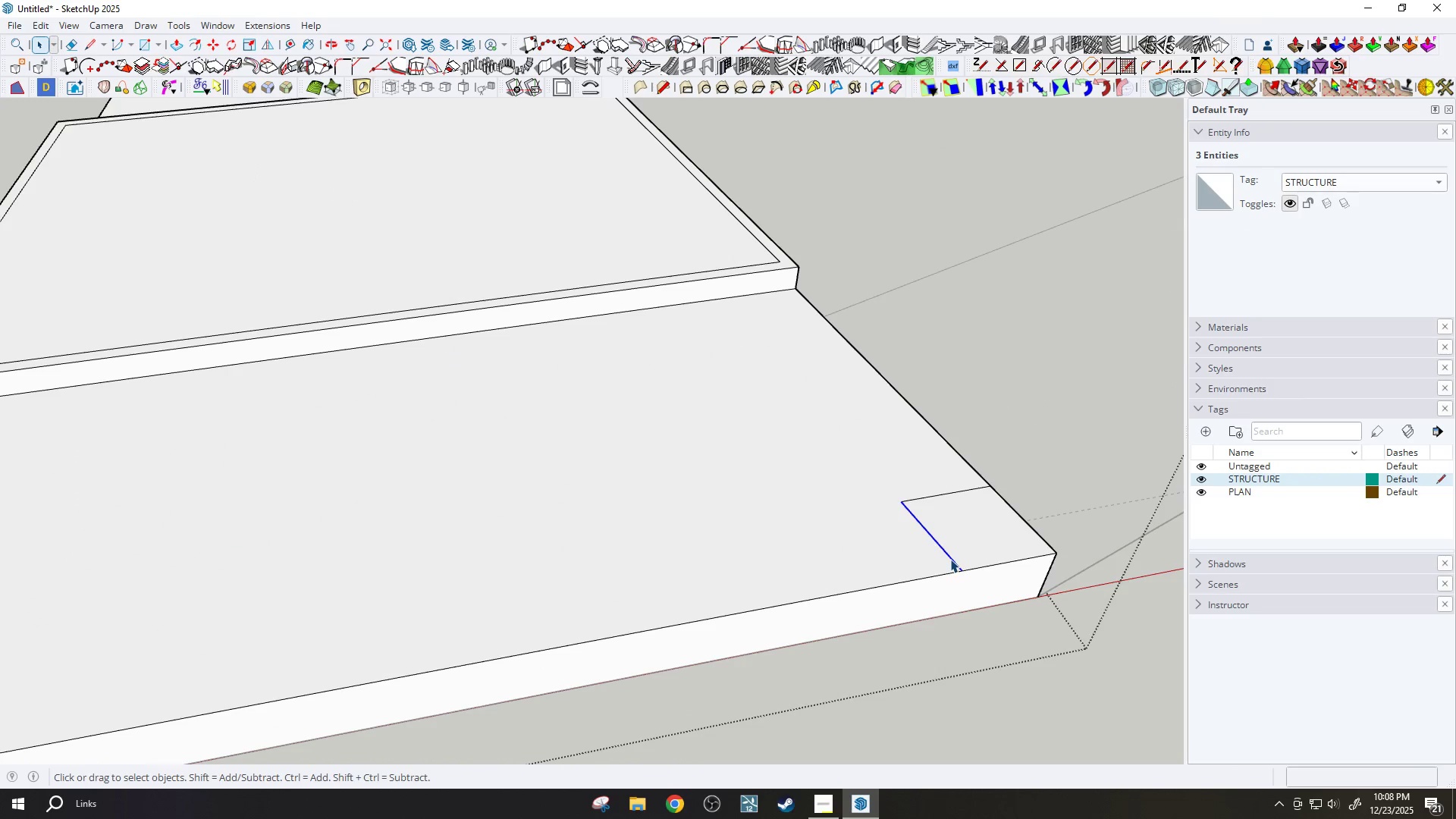 
scroll: coordinate [950, 556], scroll_direction: up, amount: 3.0
 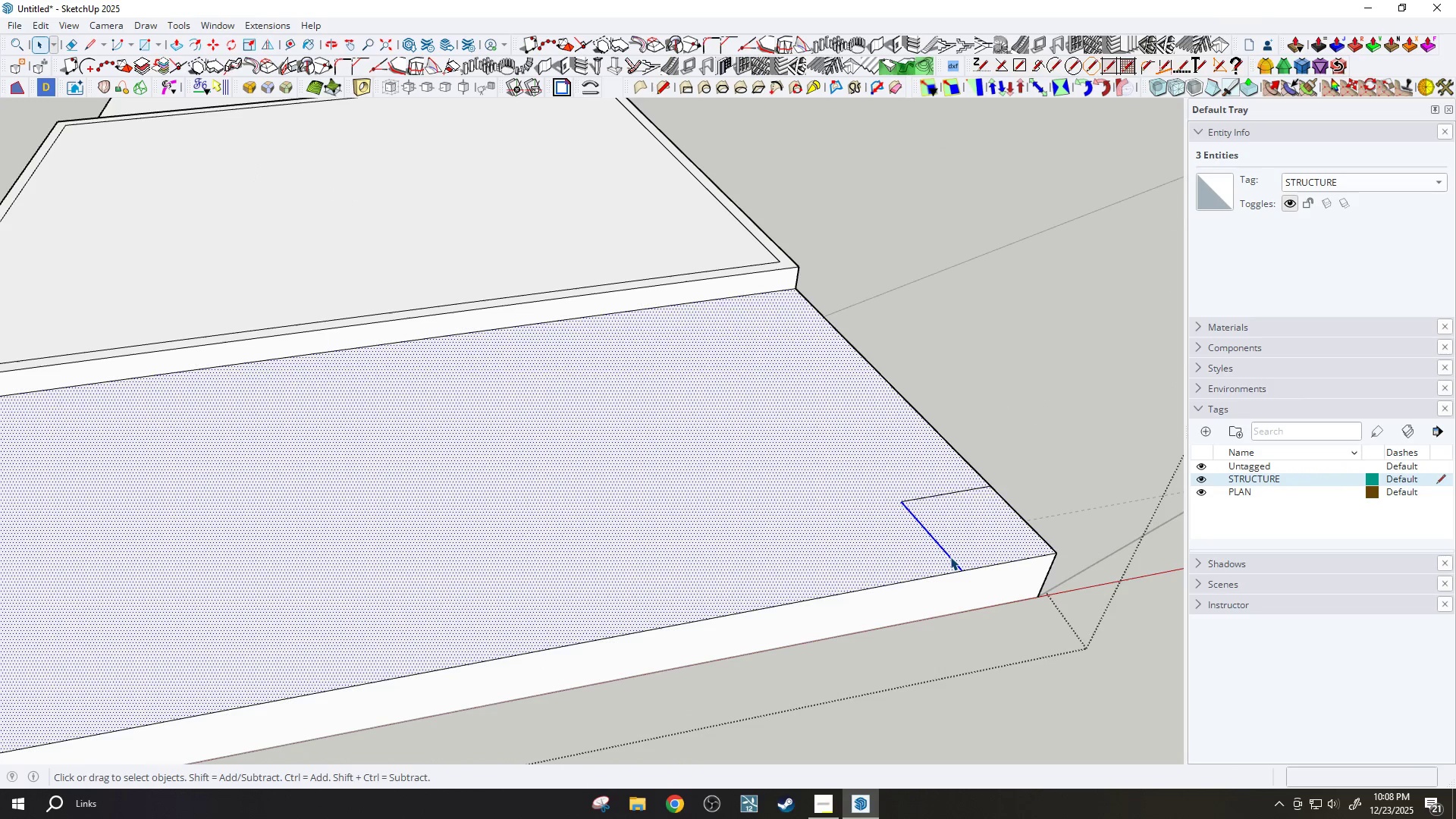 
key(Comma)
 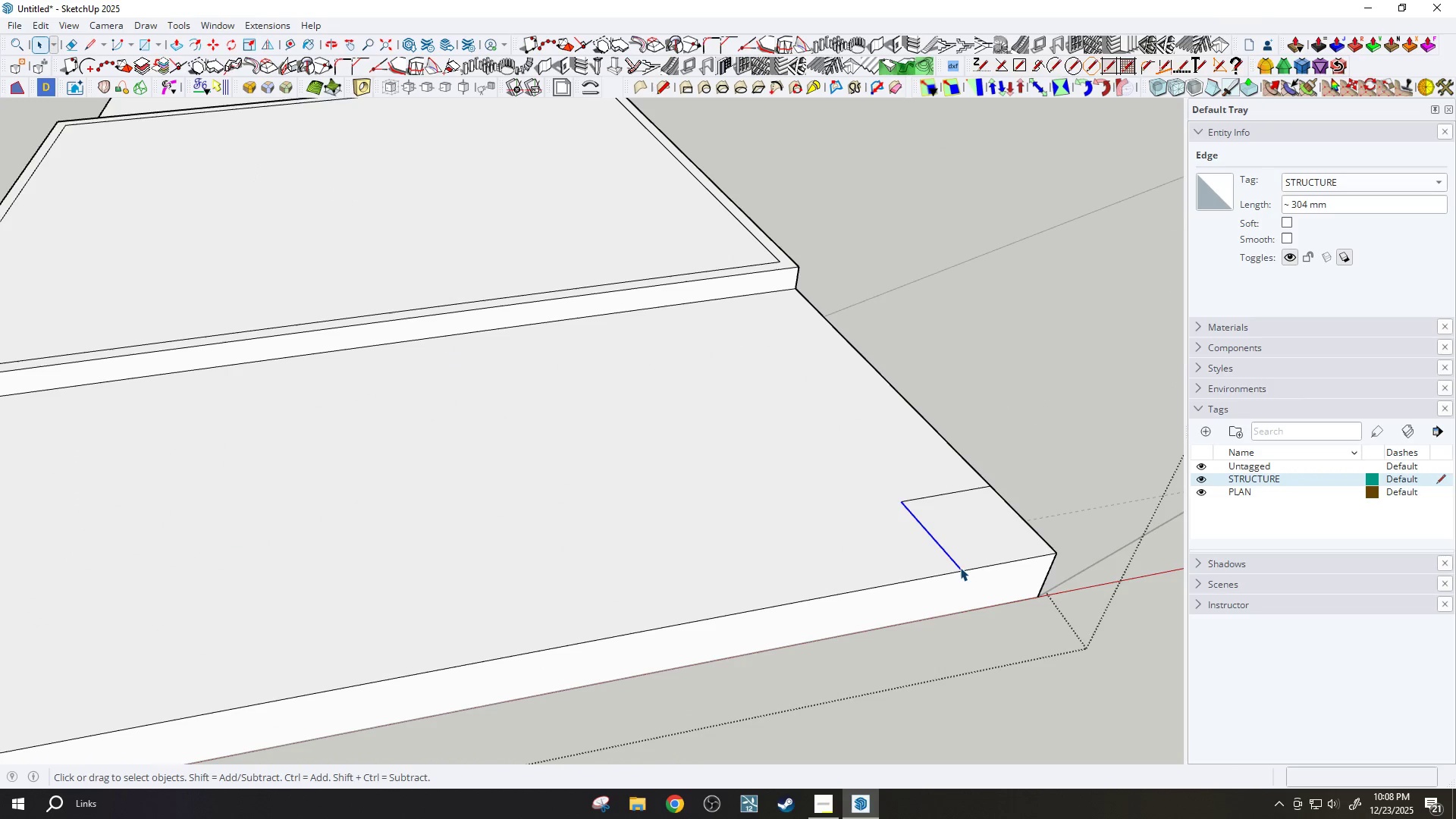 
key(M)
 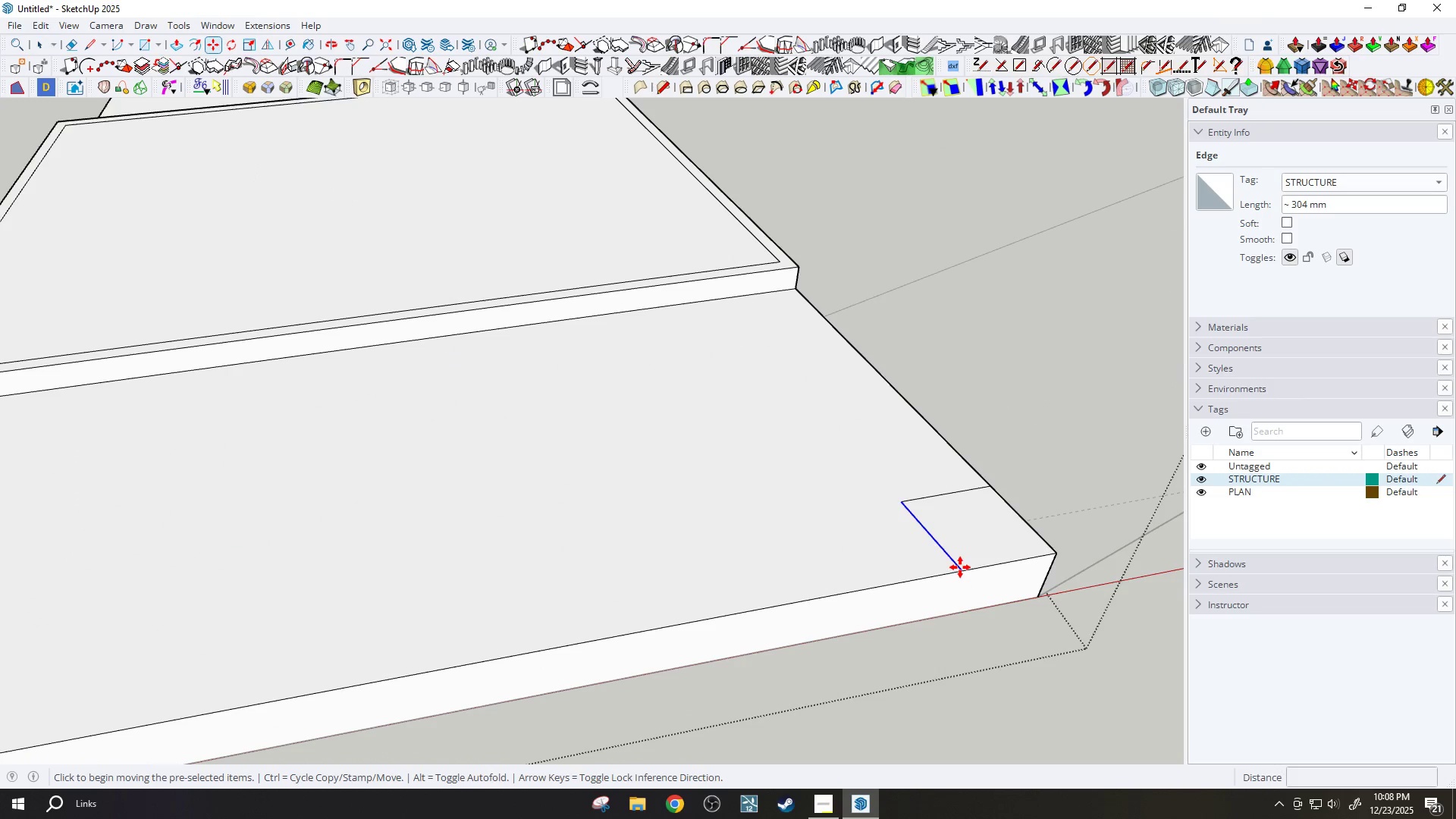 
key(Control+ControlLeft)
 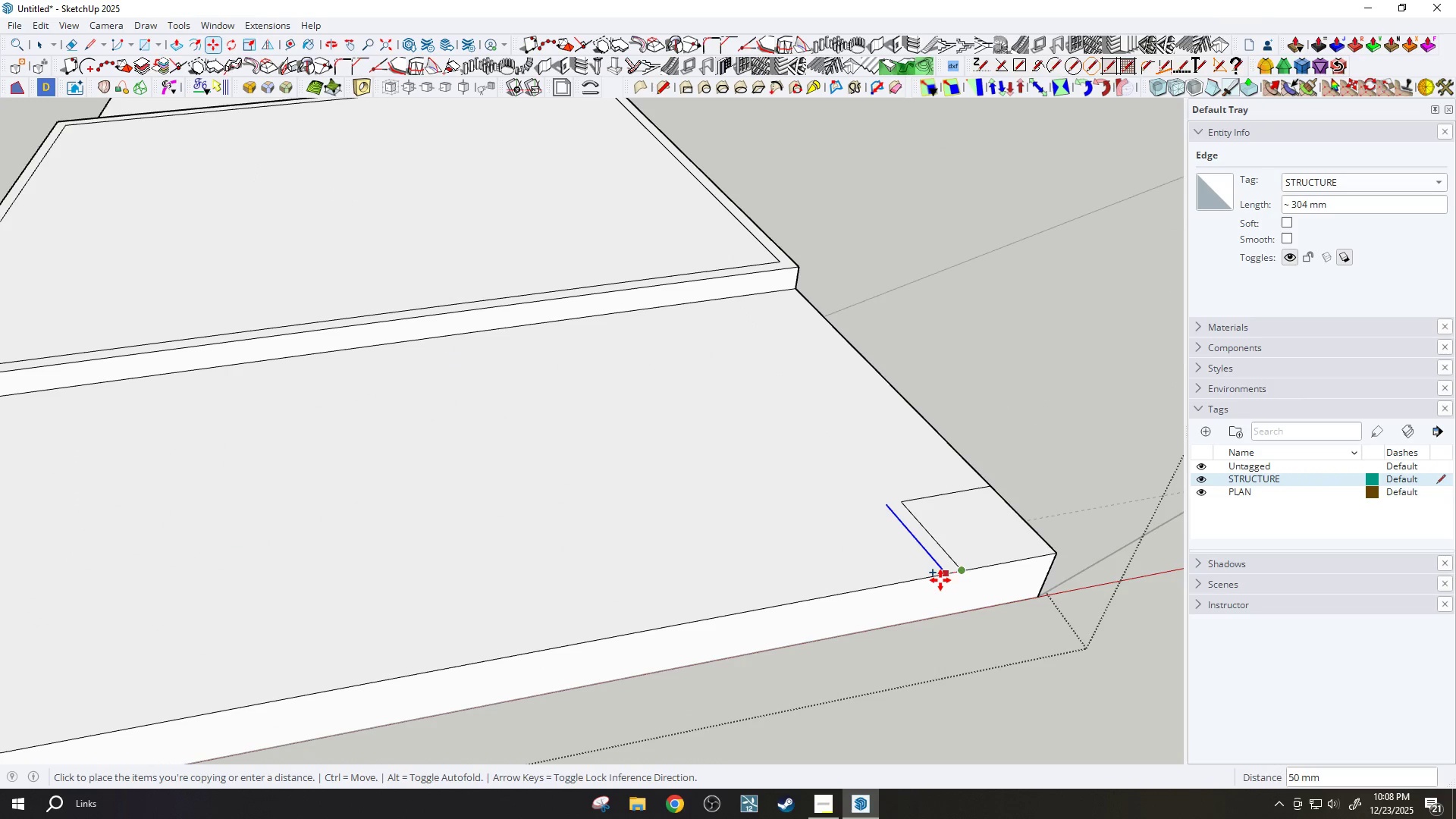 
left_click([940, 580])
 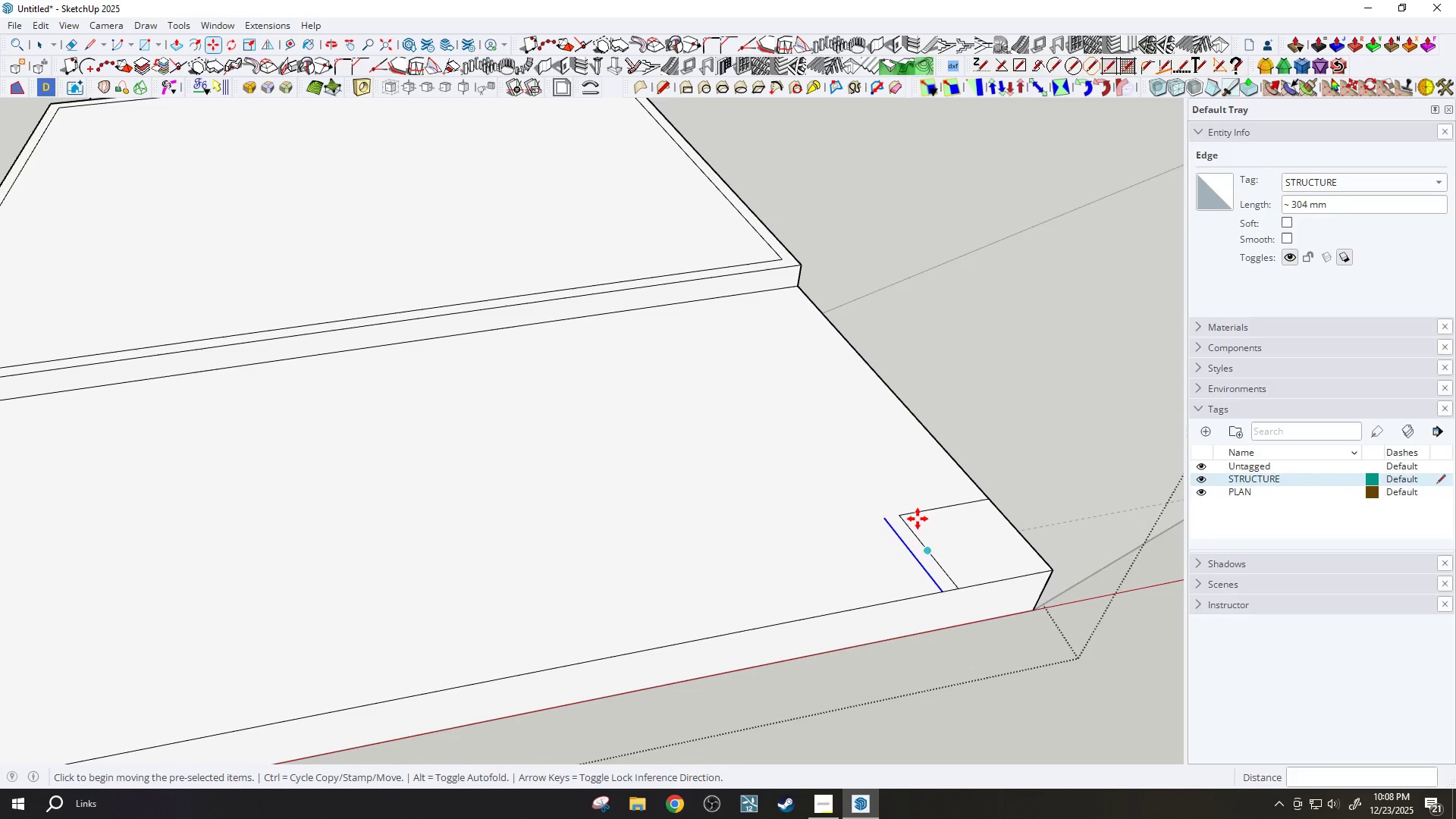 
key(L)
 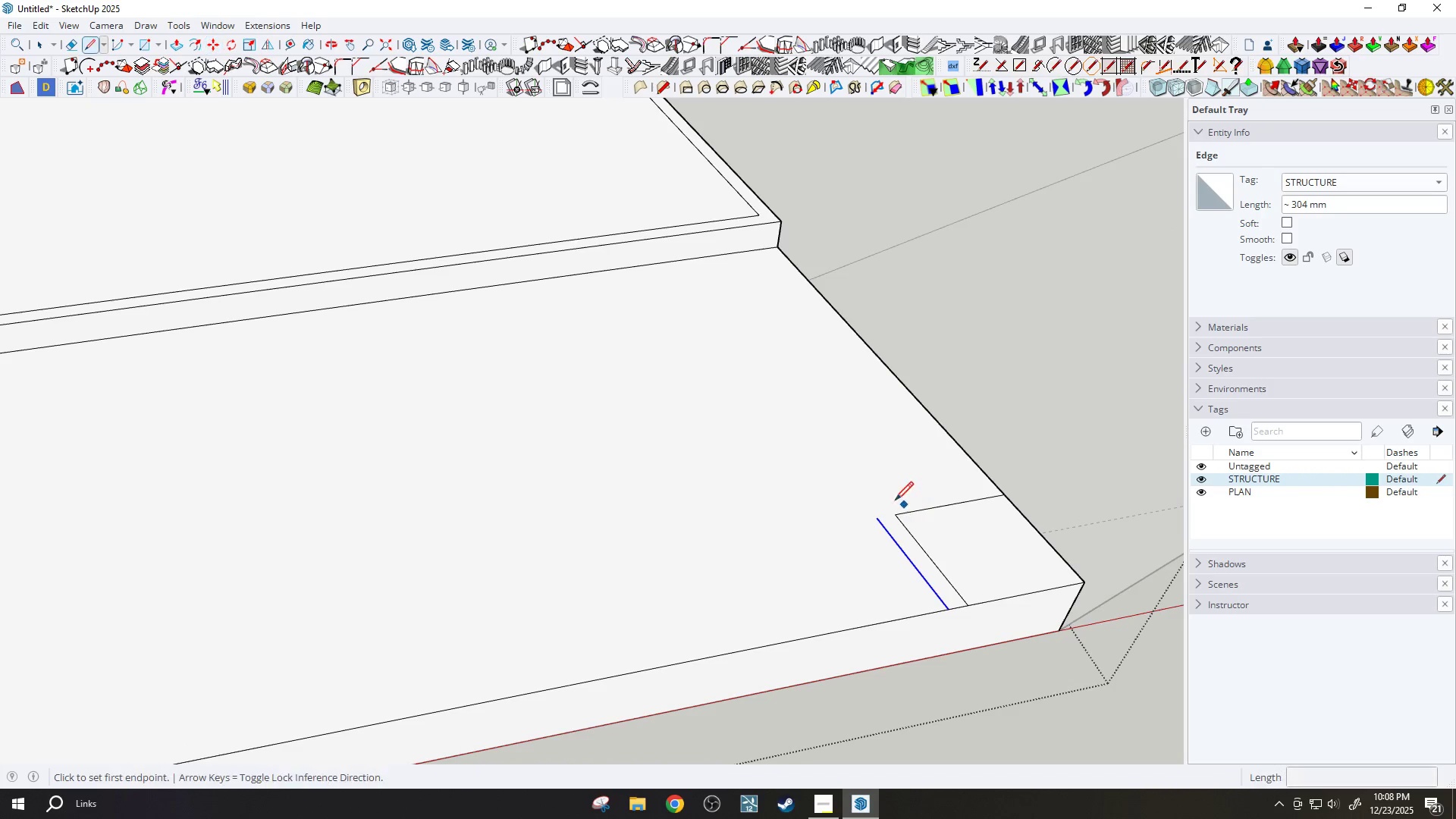 
scroll: coordinate [918, 518], scroll_direction: up, amount: 2.0
 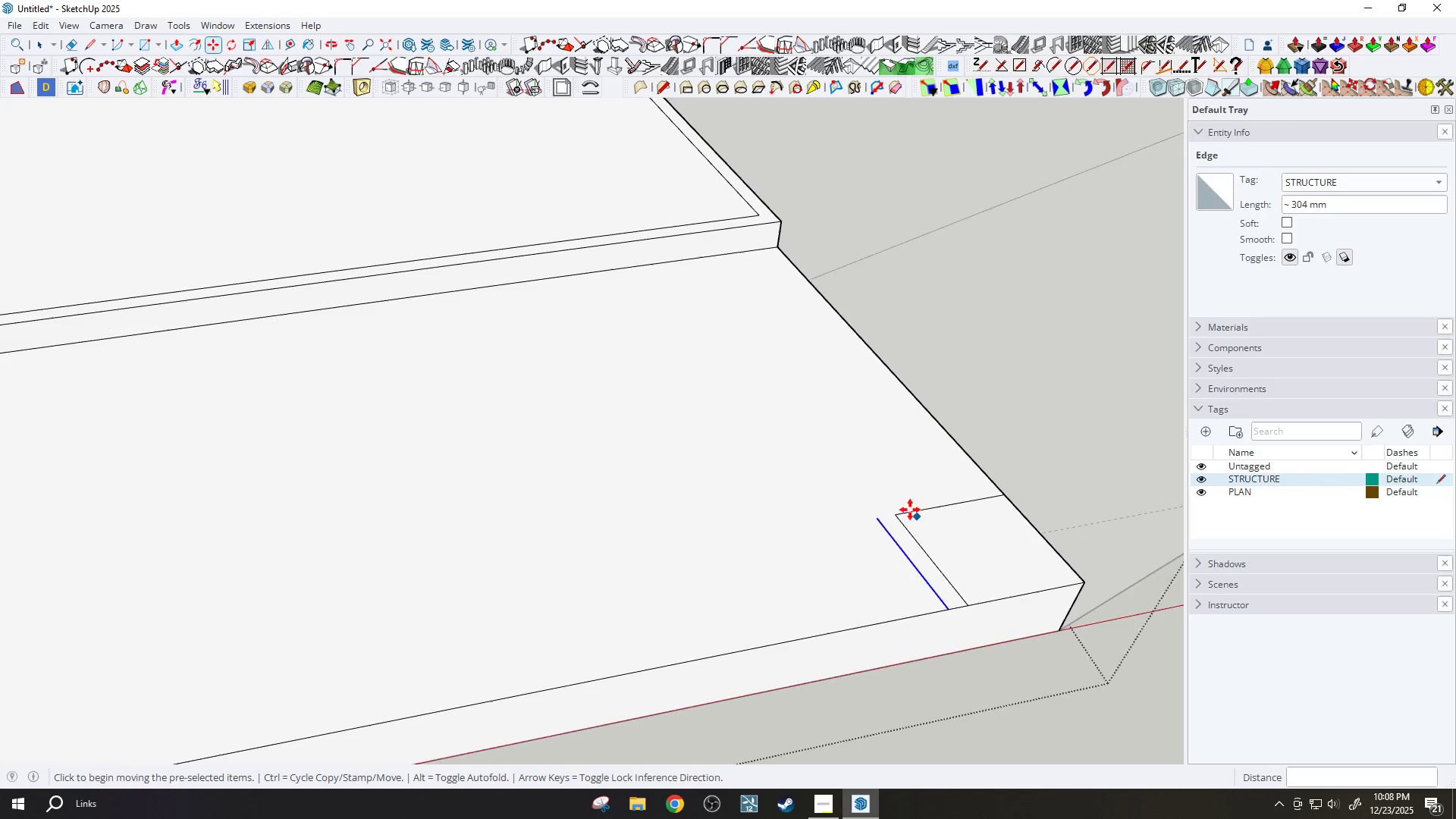 
mouse_move([900, 526])
 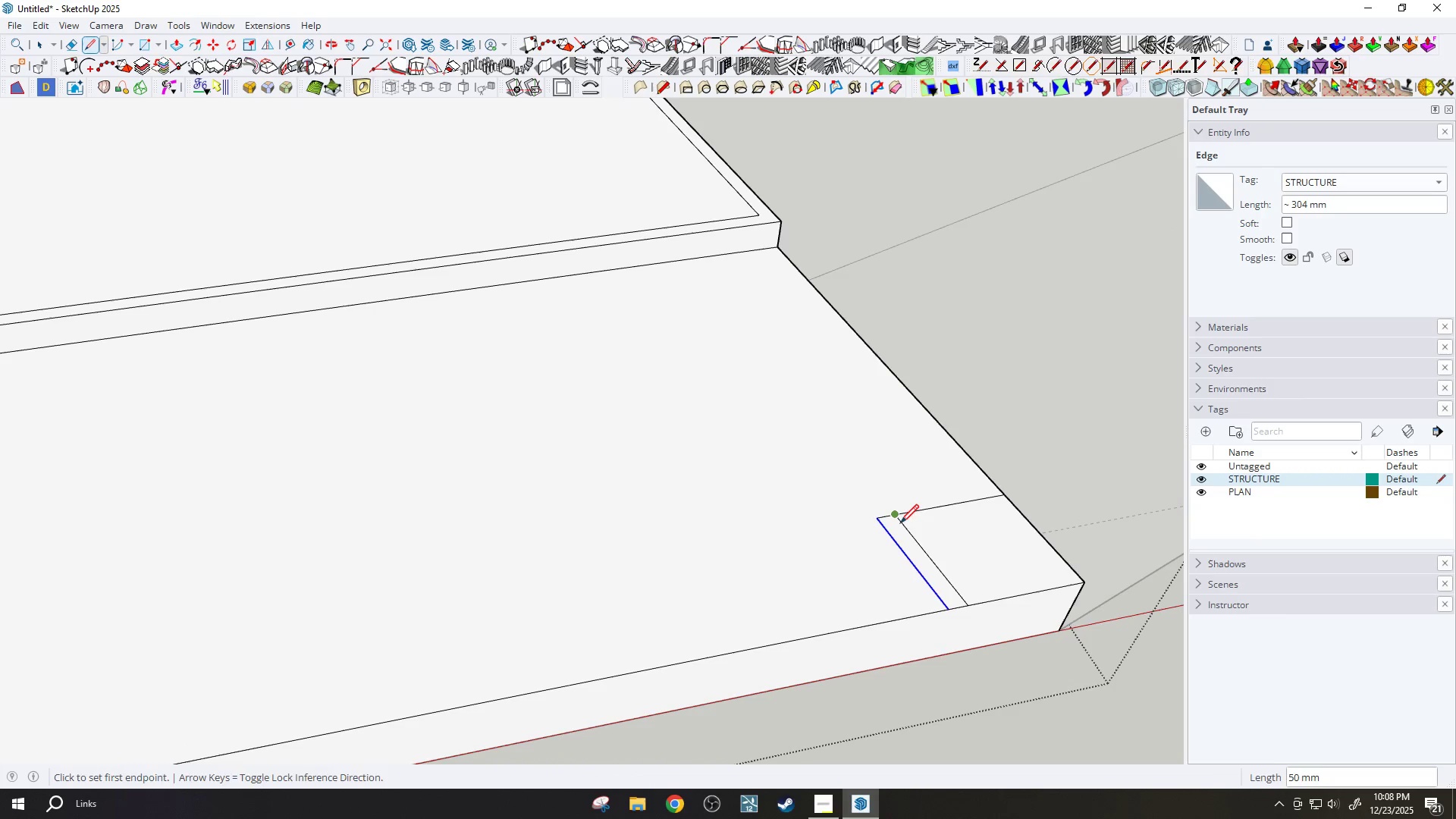 
key(E)
 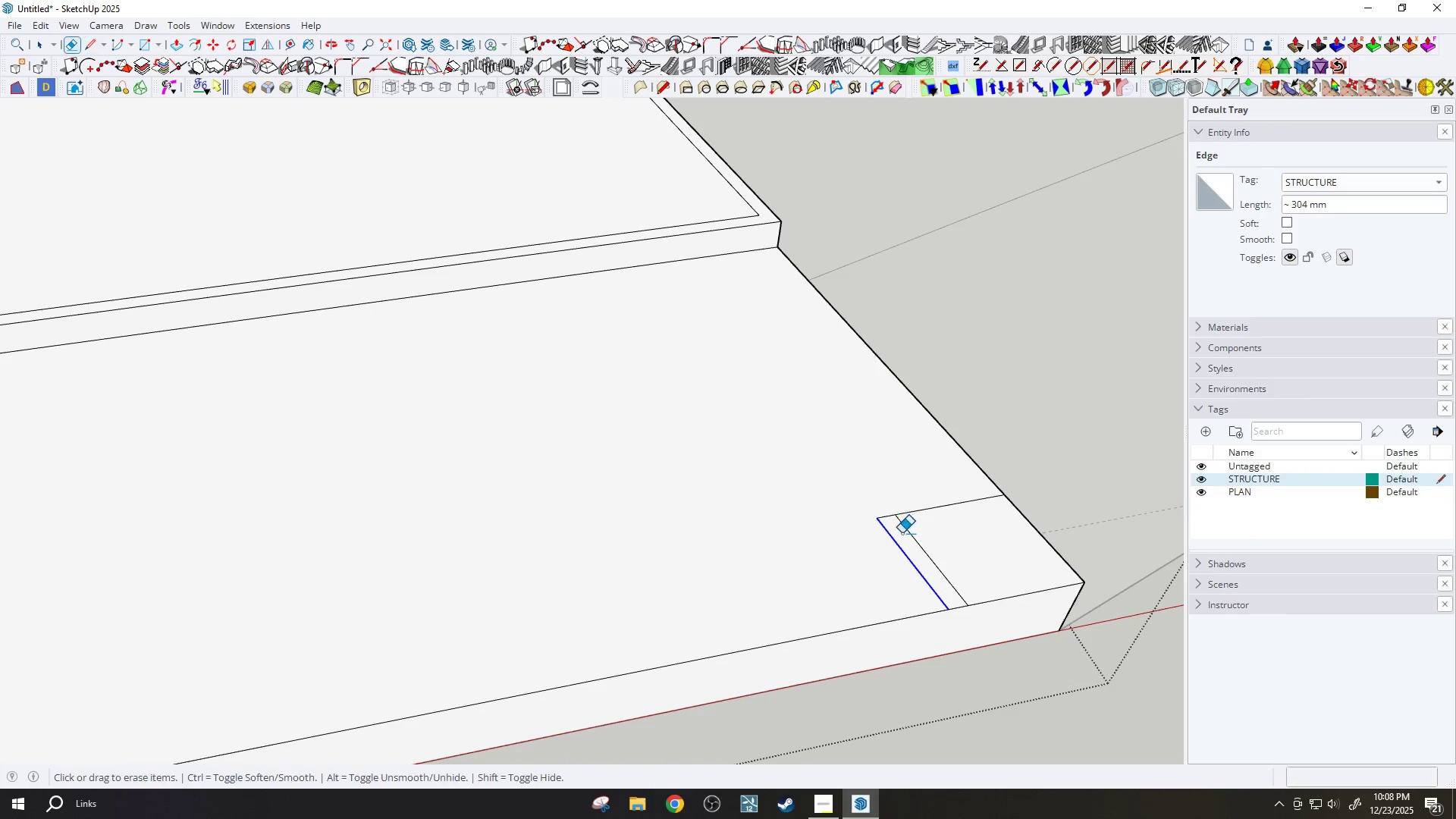 
left_click_drag(start_coordinate=[902, 533], to_coordinate=[918, 529])
 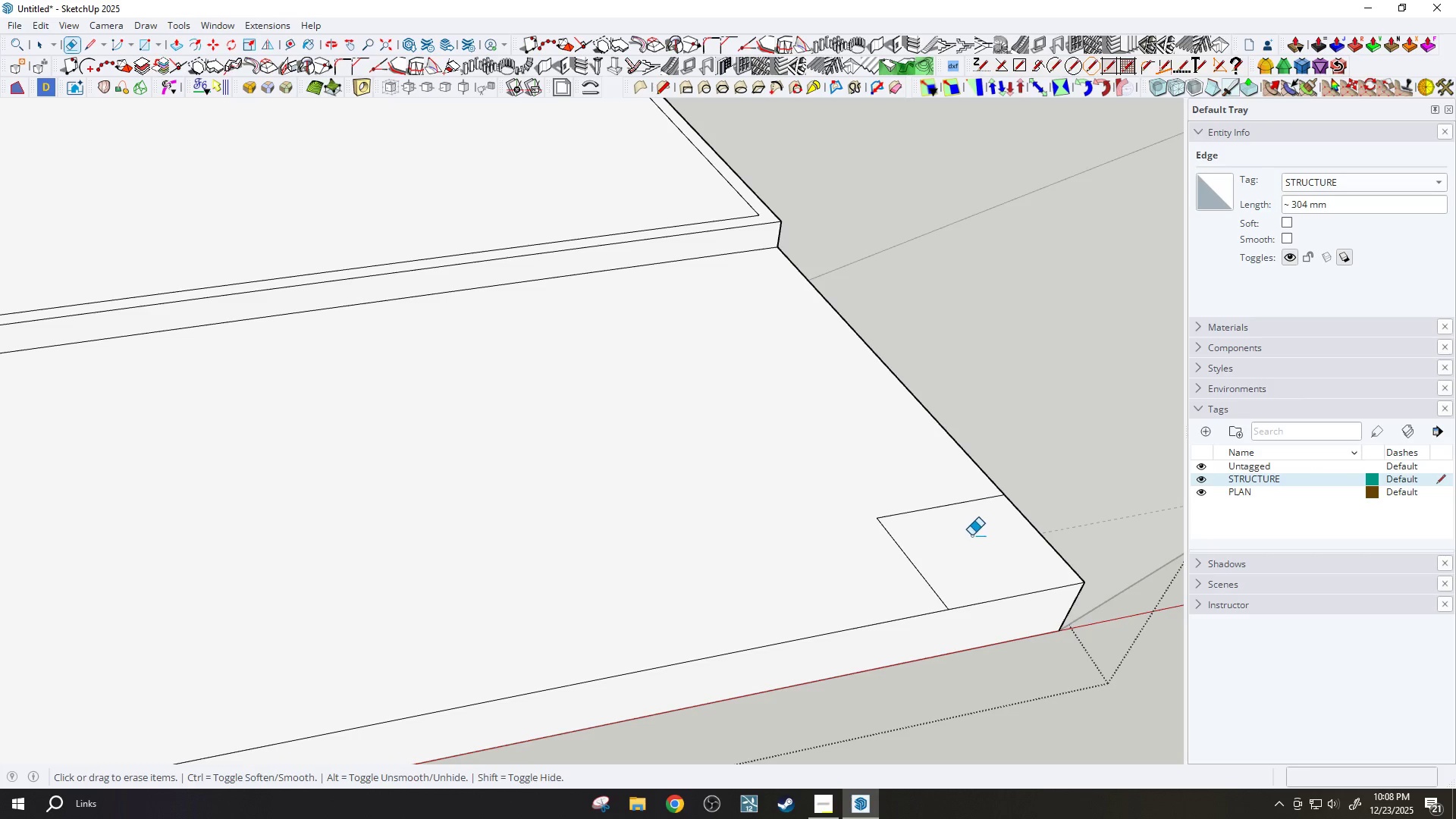 
key(Space)
 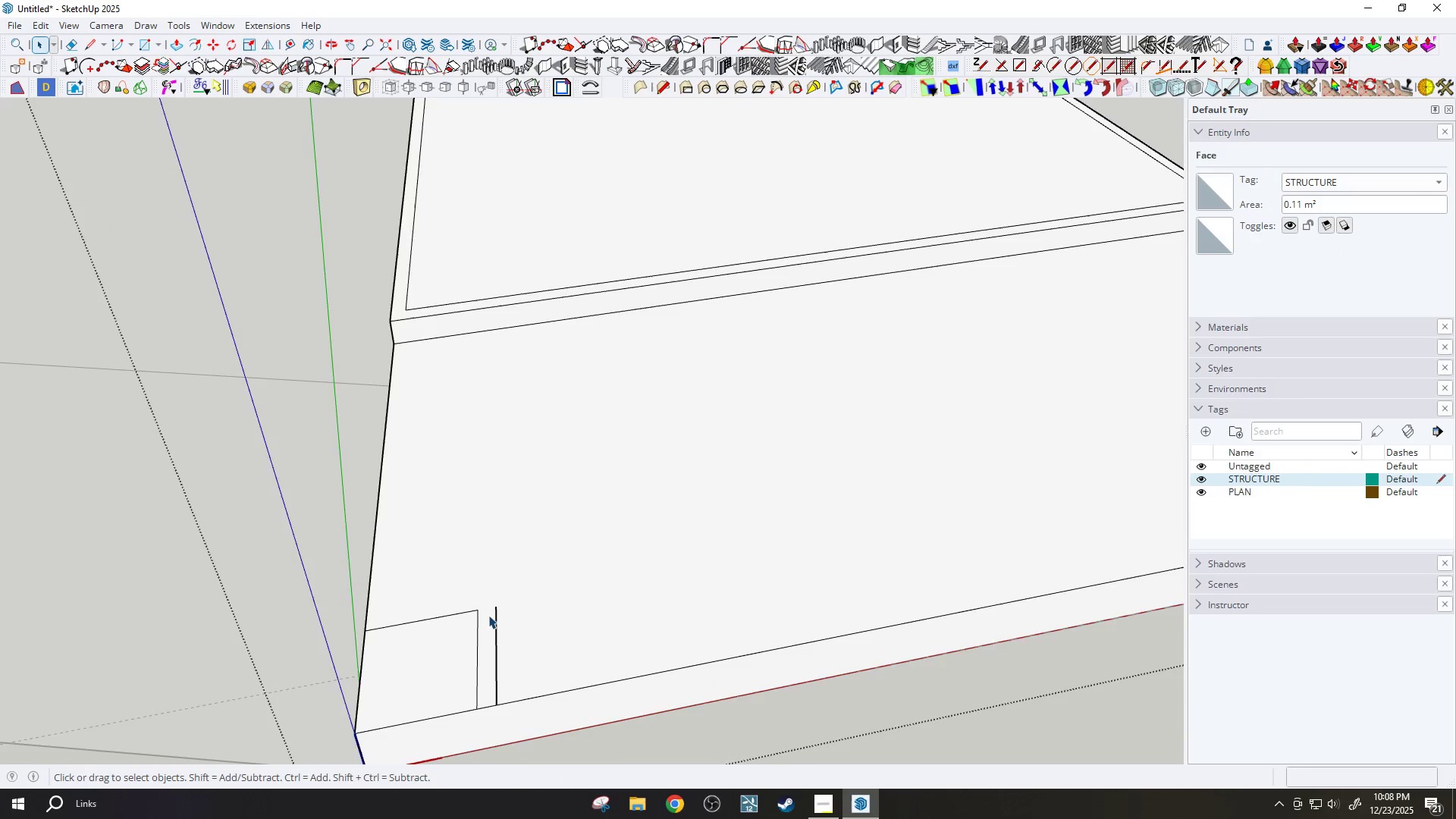 
key(L)
 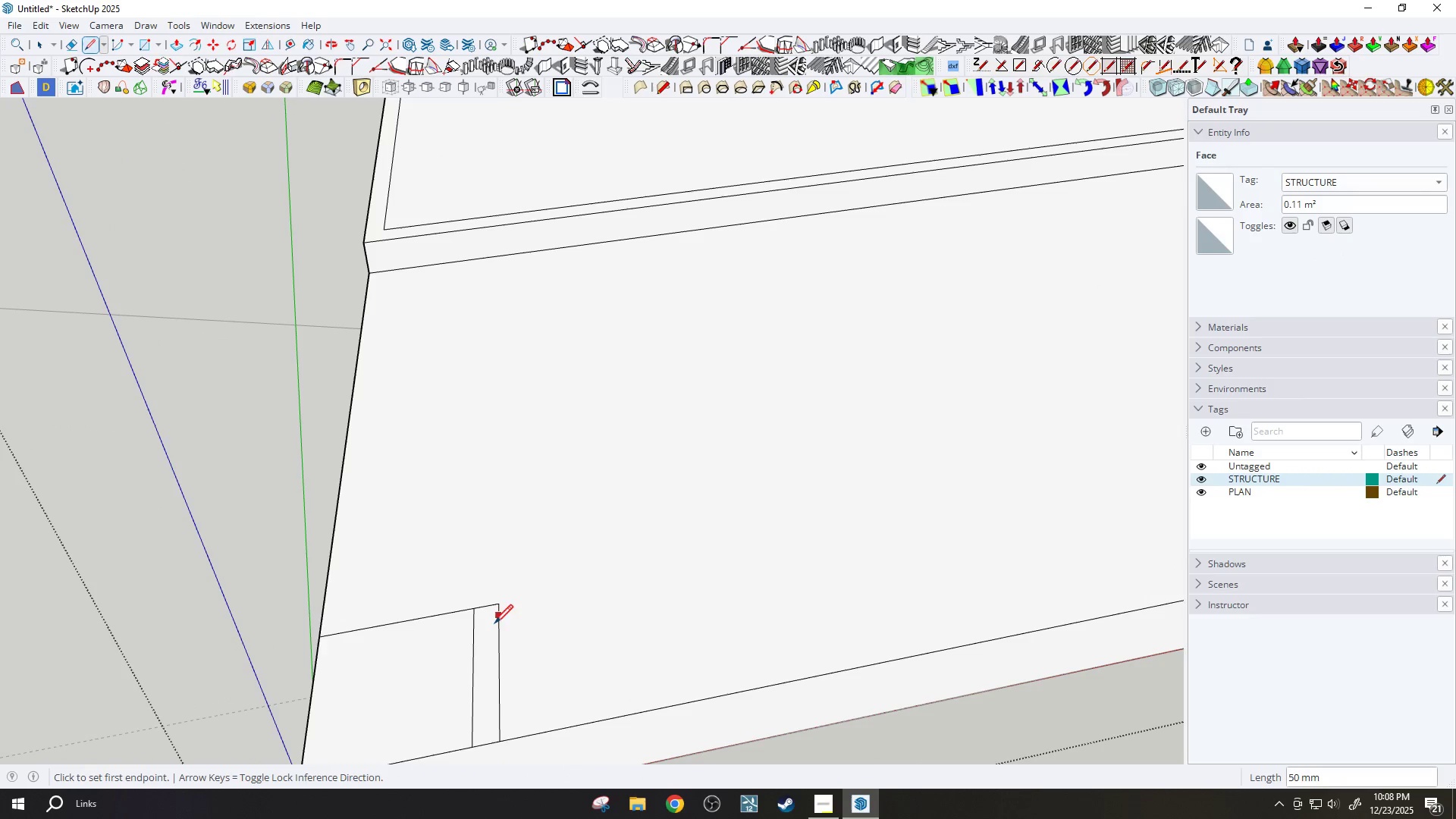 
scroll: coordinate [489, 613], scroll_direction: none, amount: 0.0
 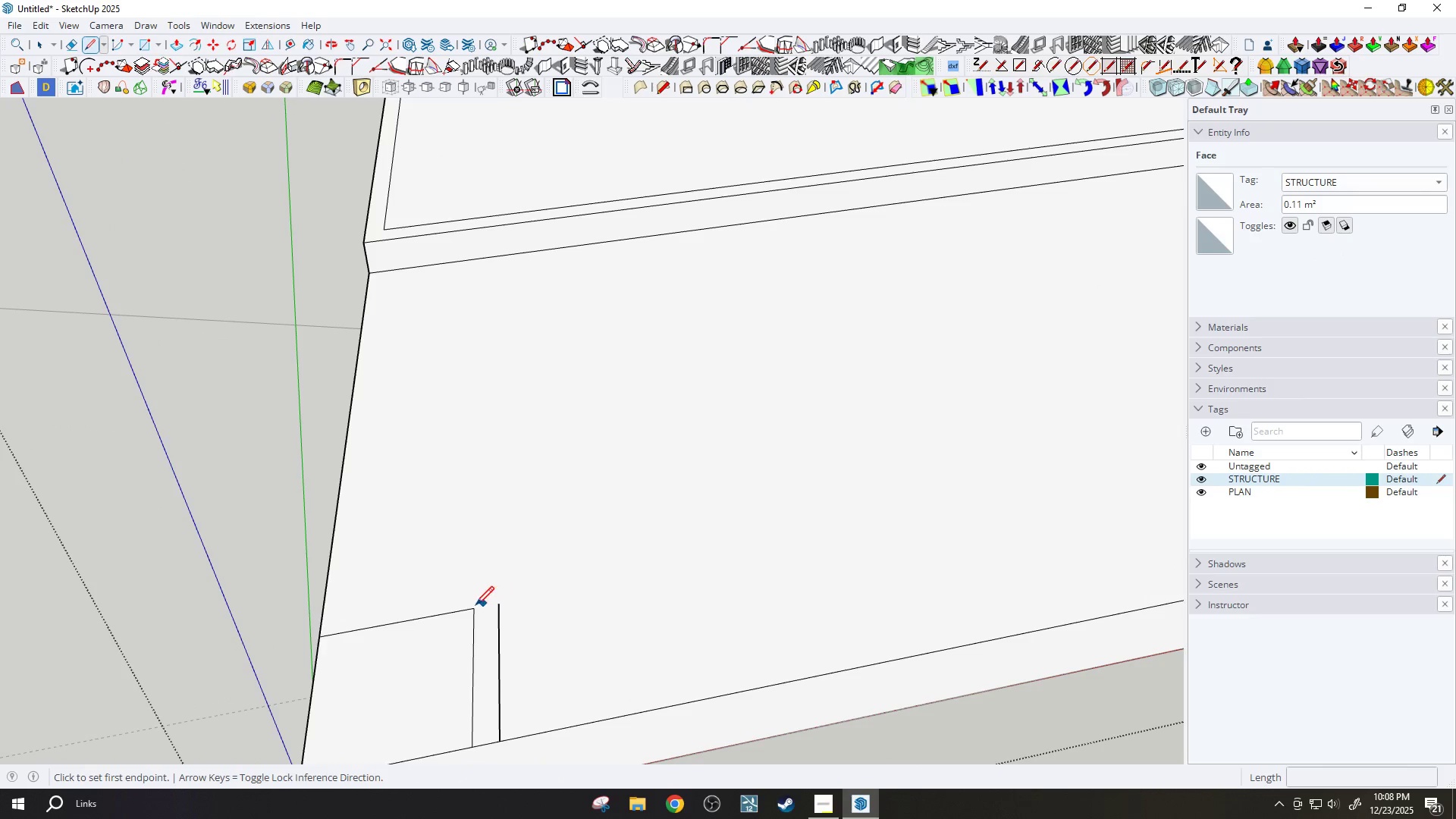 
type(EP)
 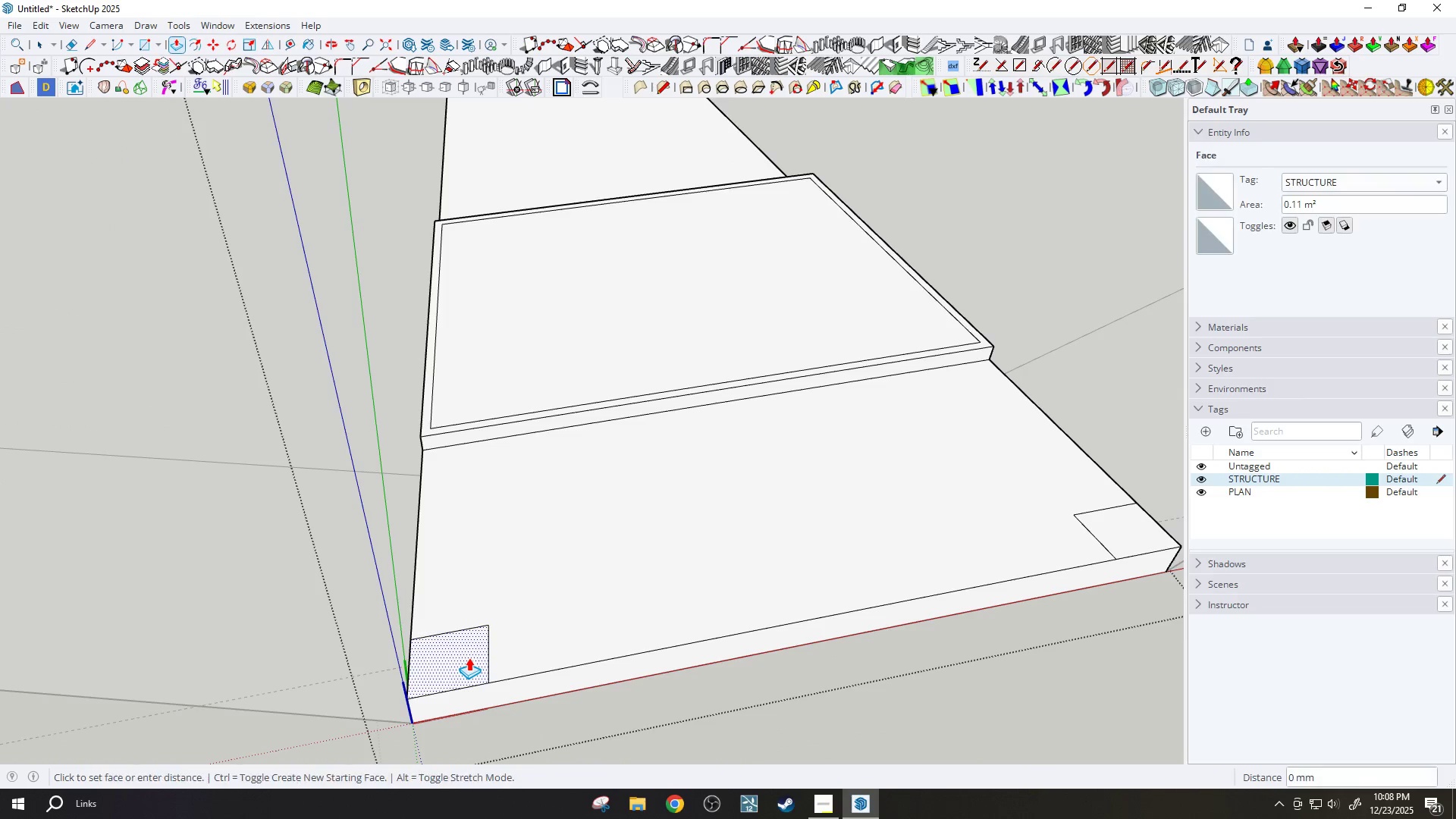 
left_click_drag(start_coordinate=[469, 648], to_coordinate=[475, 648])
 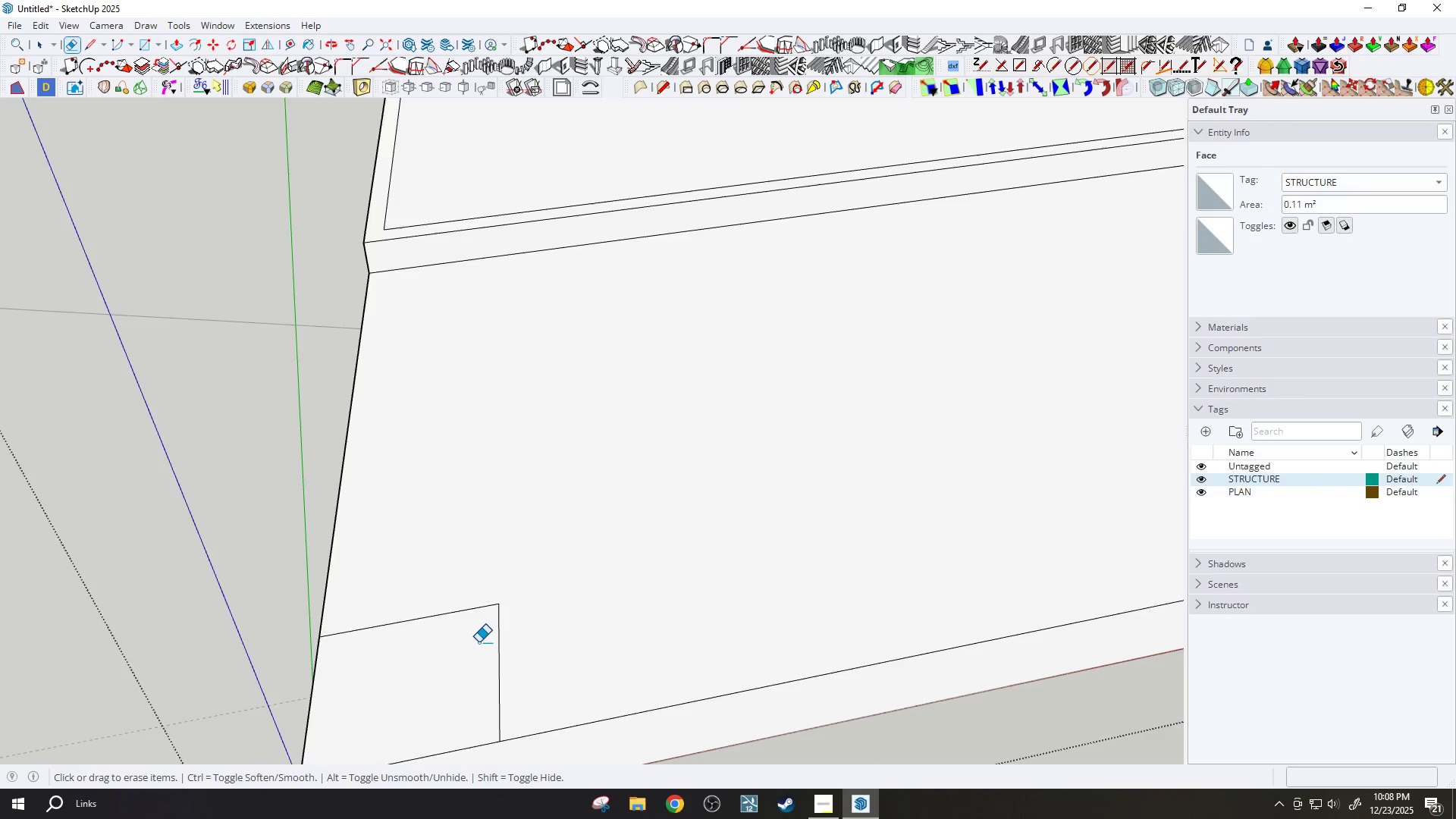 
scroll: coordinate [482, 642], scroll_direction: down, amount: 9.0
 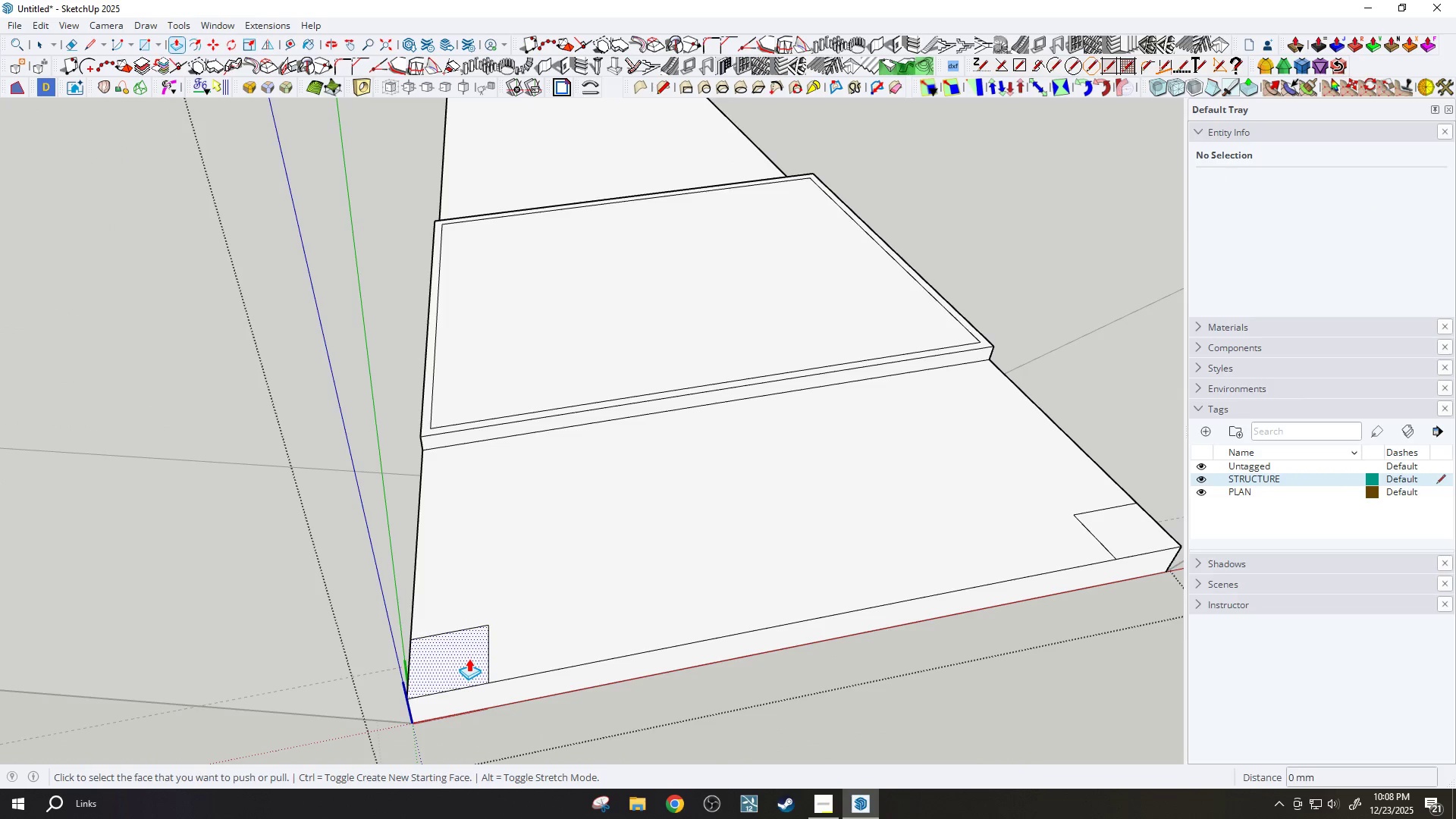 
left_click([469, 657])
 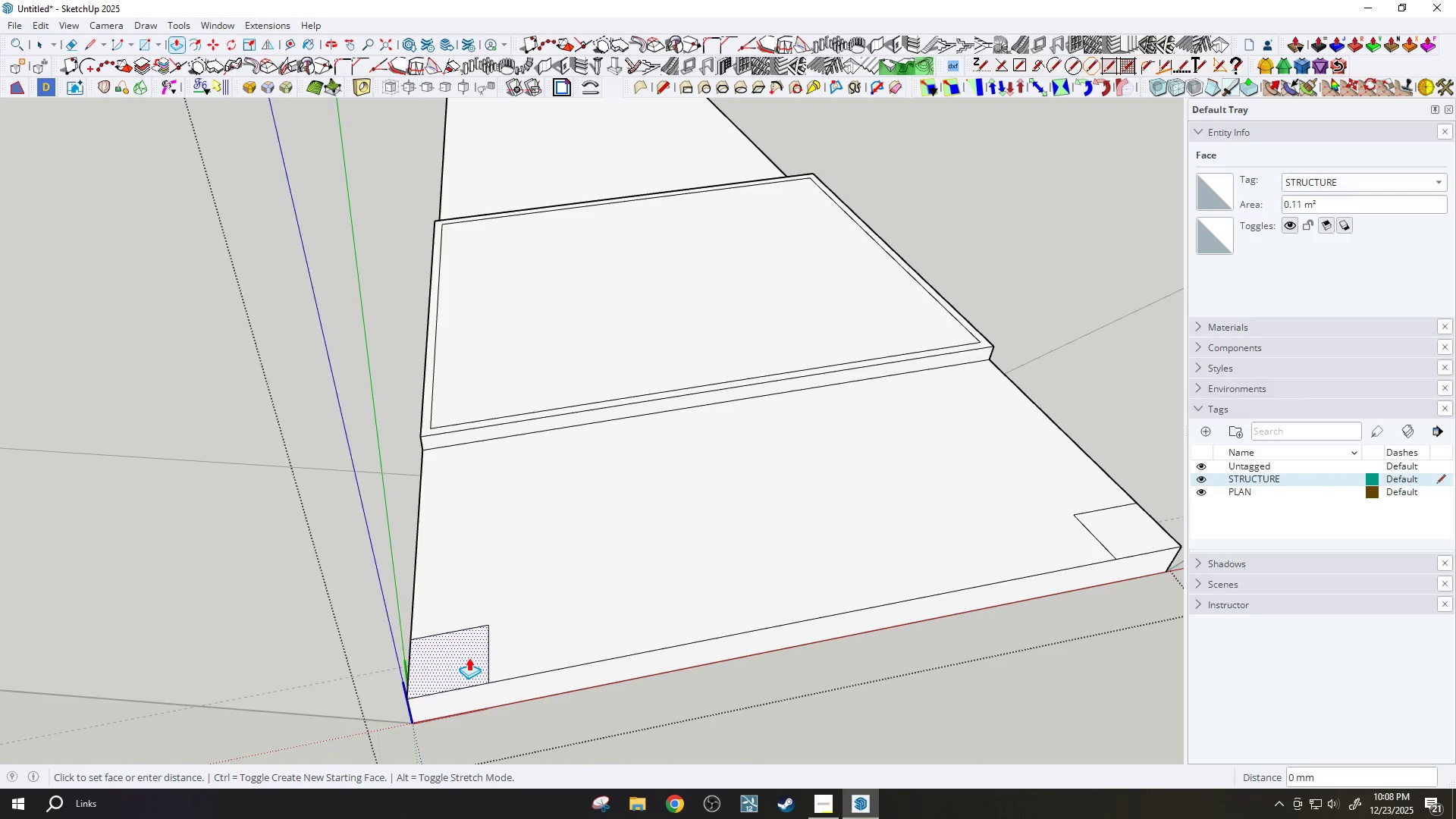 
scroll: coordinate [470, 654], scroll_direction: down, amount: 9.0
 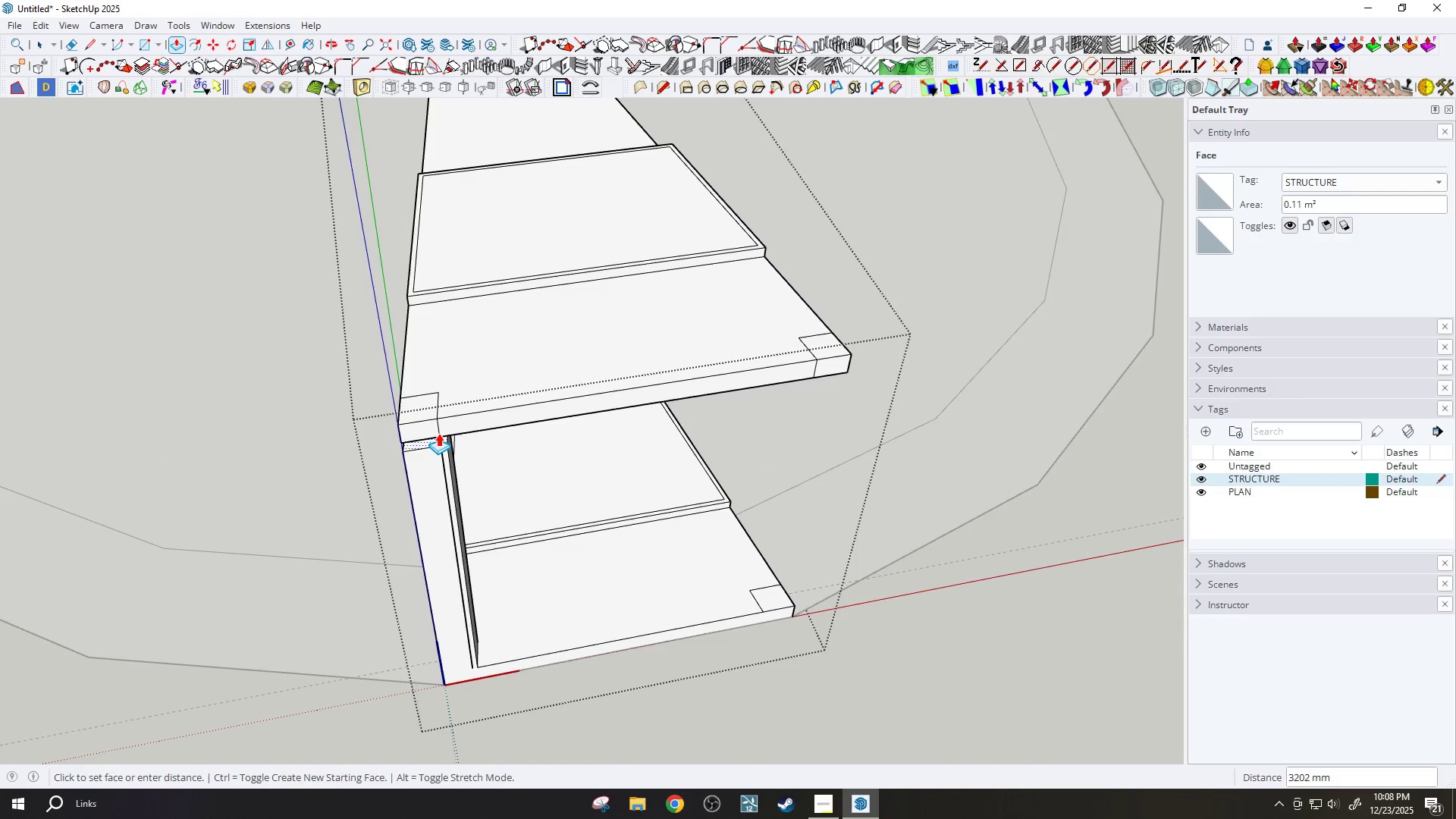 
scroll: coordinate [428, 432], scroll_direction: up, amount: 5.0
 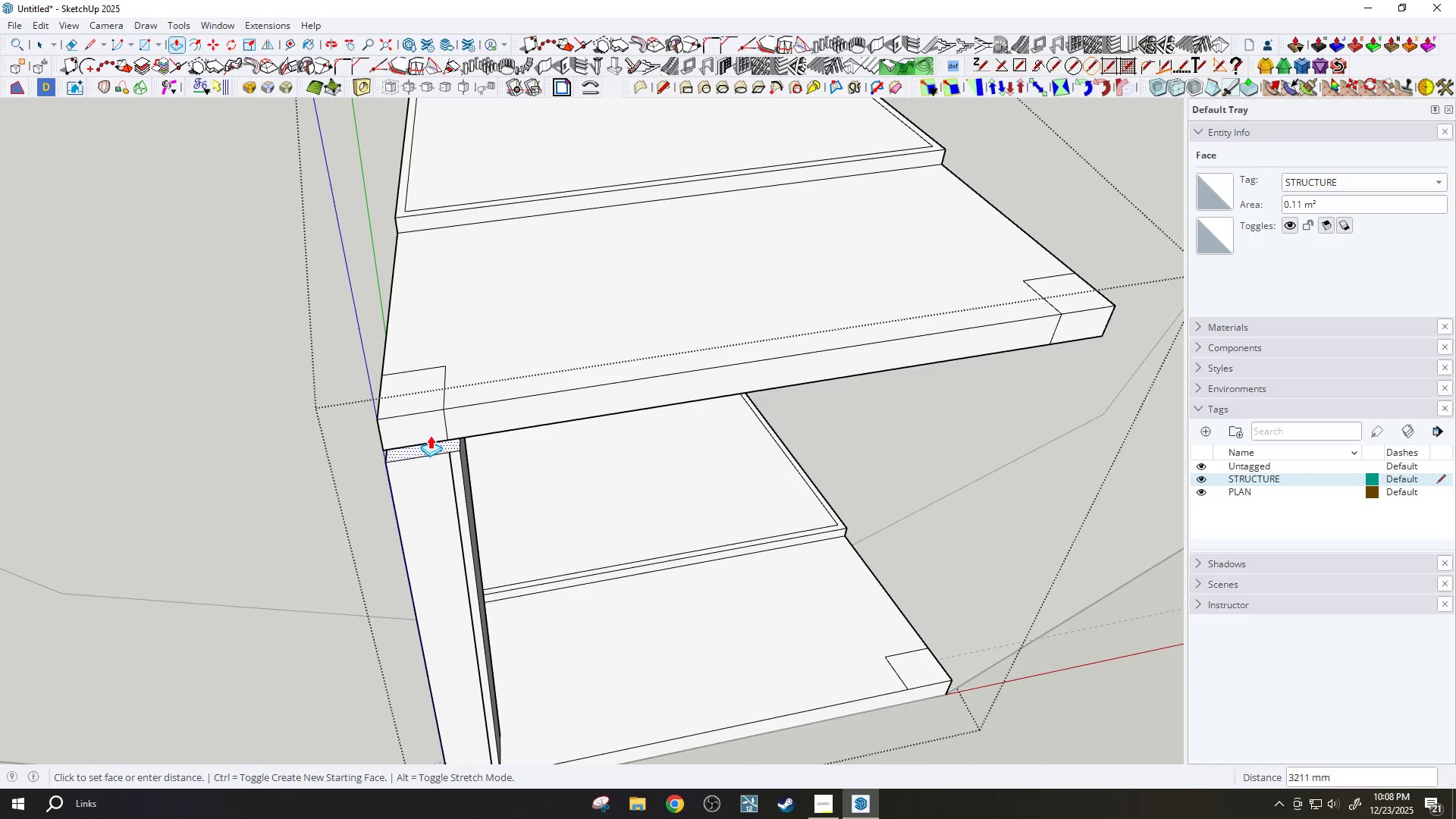 
key(Escape)
 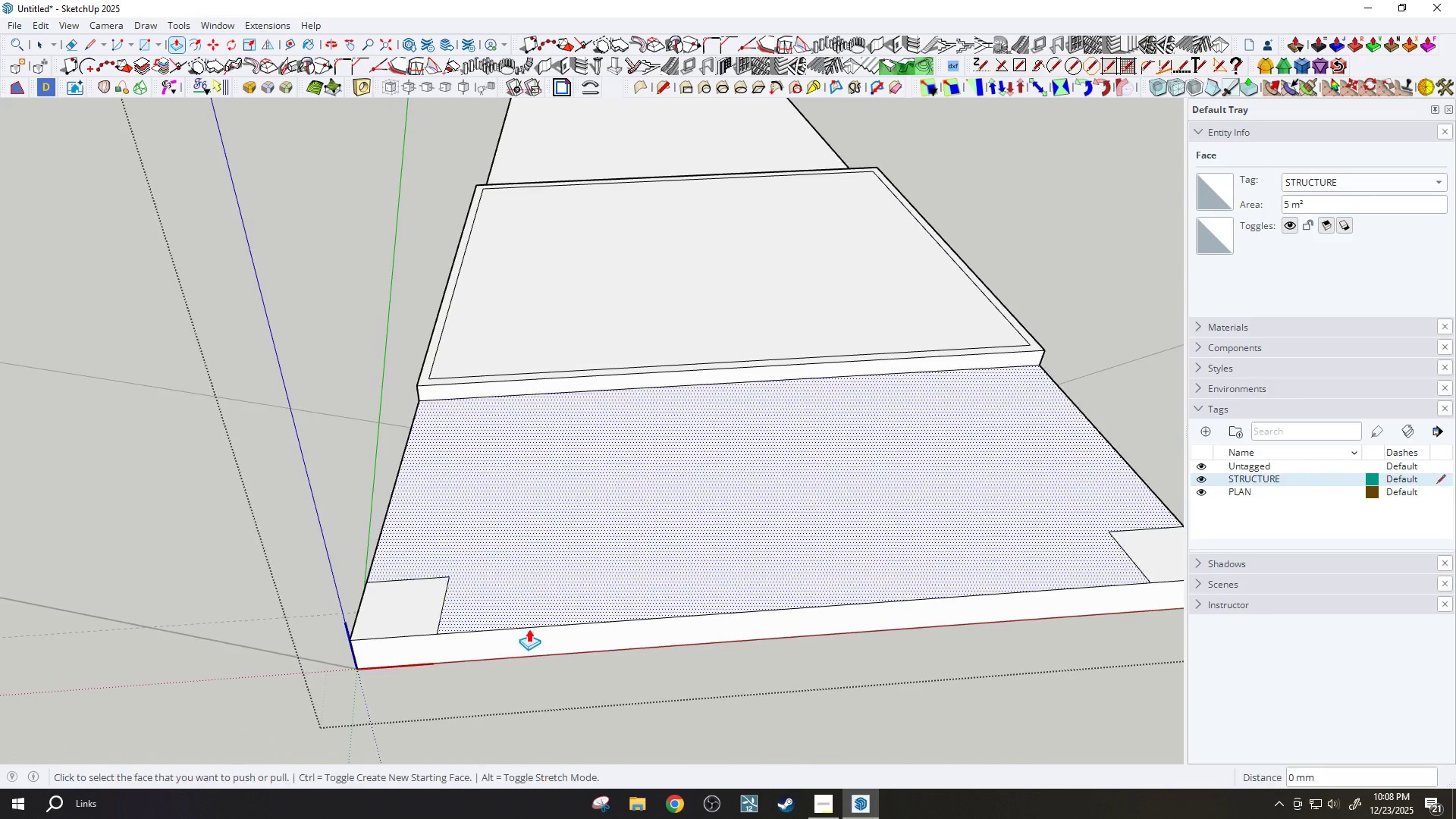 
scroll: coordinate [447, 632], scroll_direction: up, amount: 8.0
 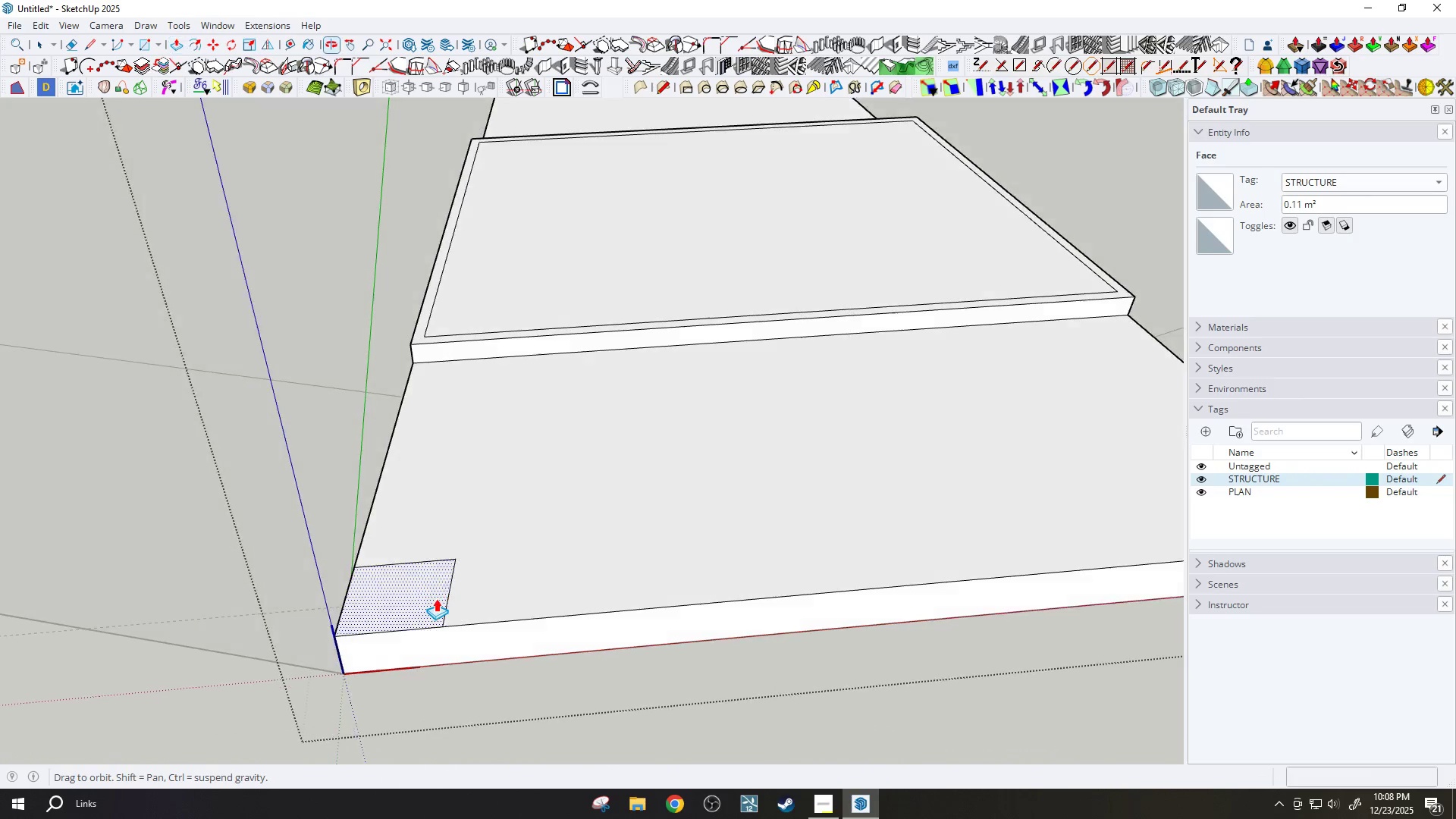 
key(K)
 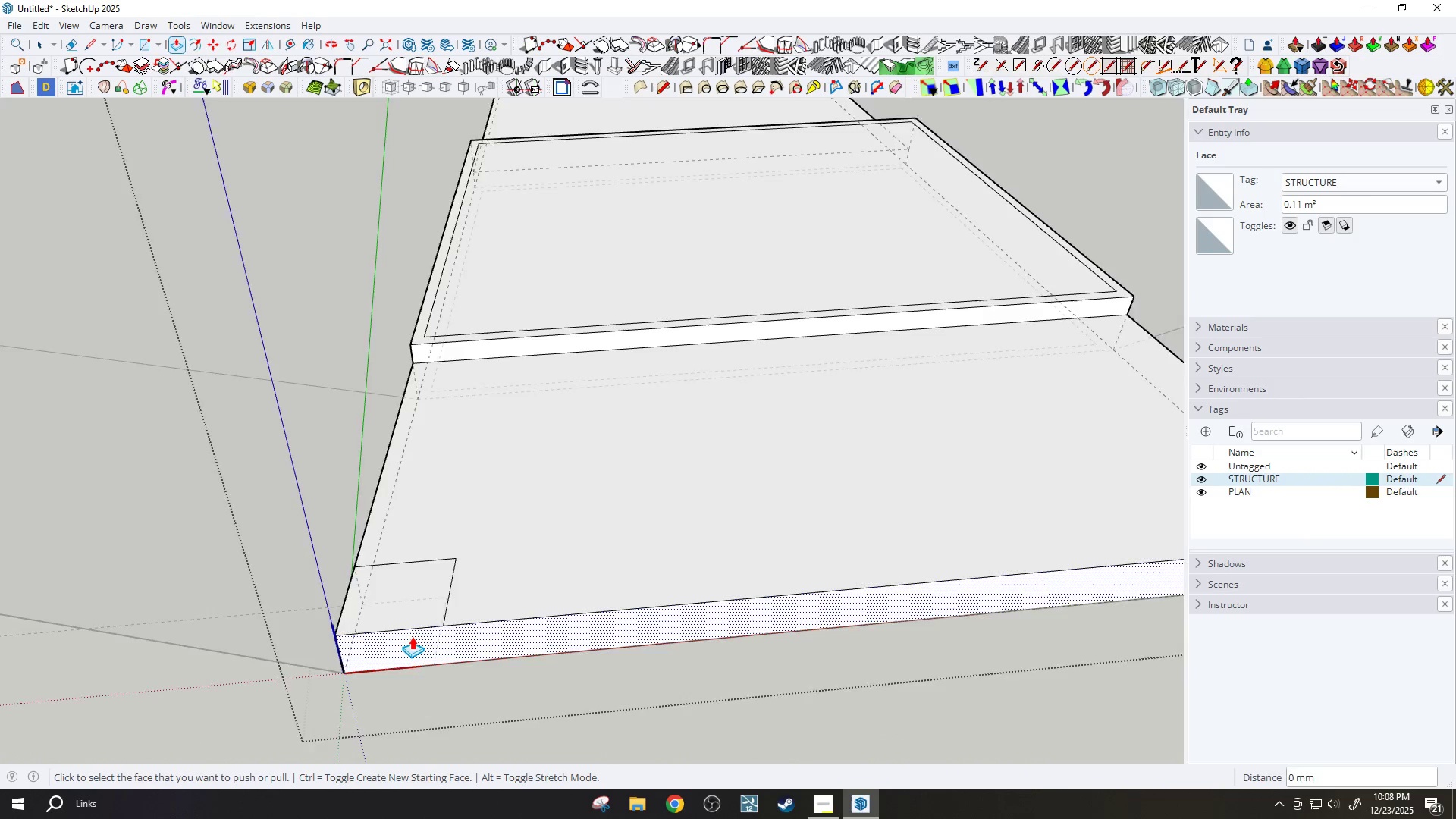 
scroll: coordinate [410, 635], scroll_direction: up, amount: 5.0
 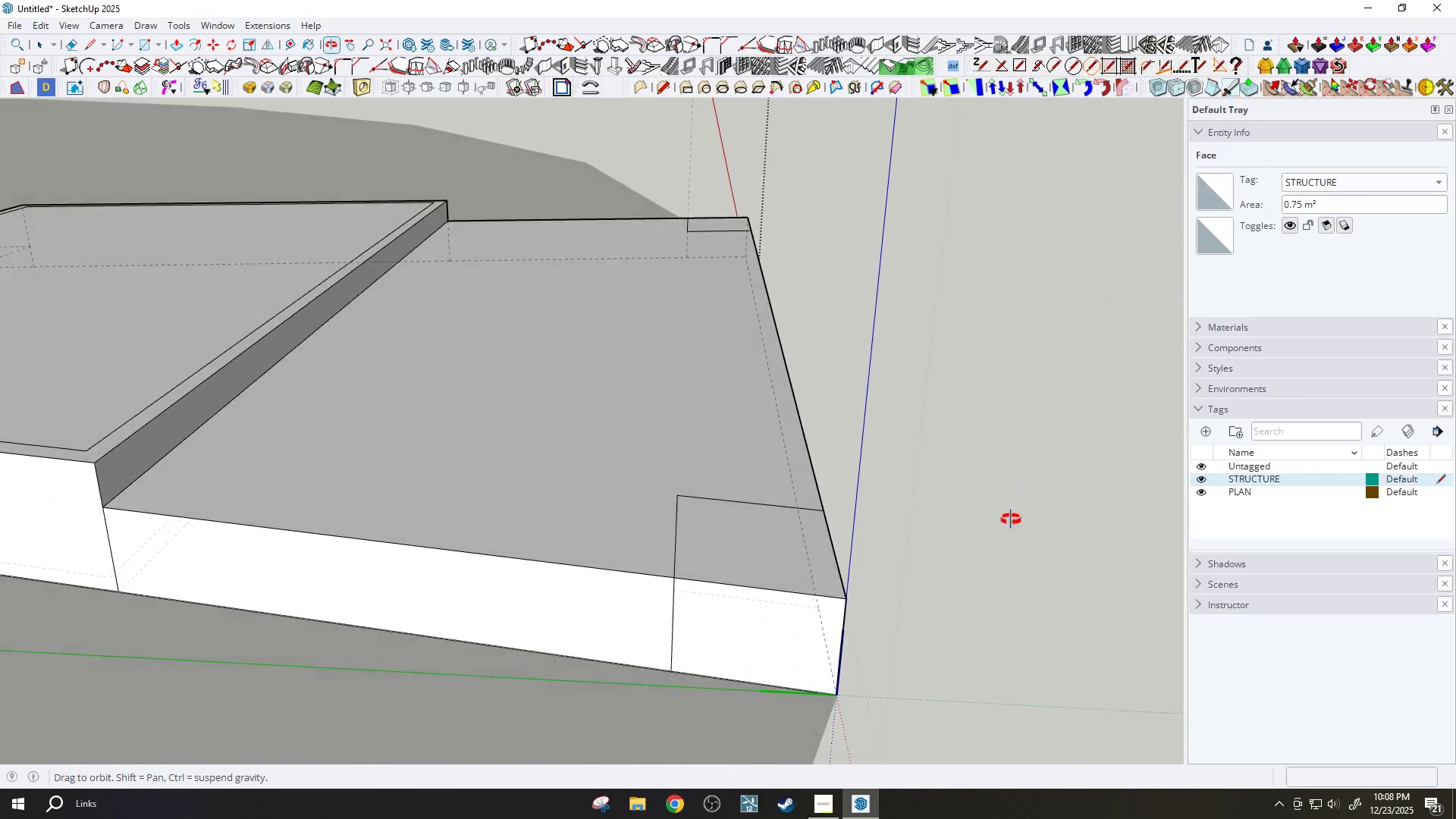 
scroll: coordinate [445, 513], scroll_direction: down, amount: 17.0
 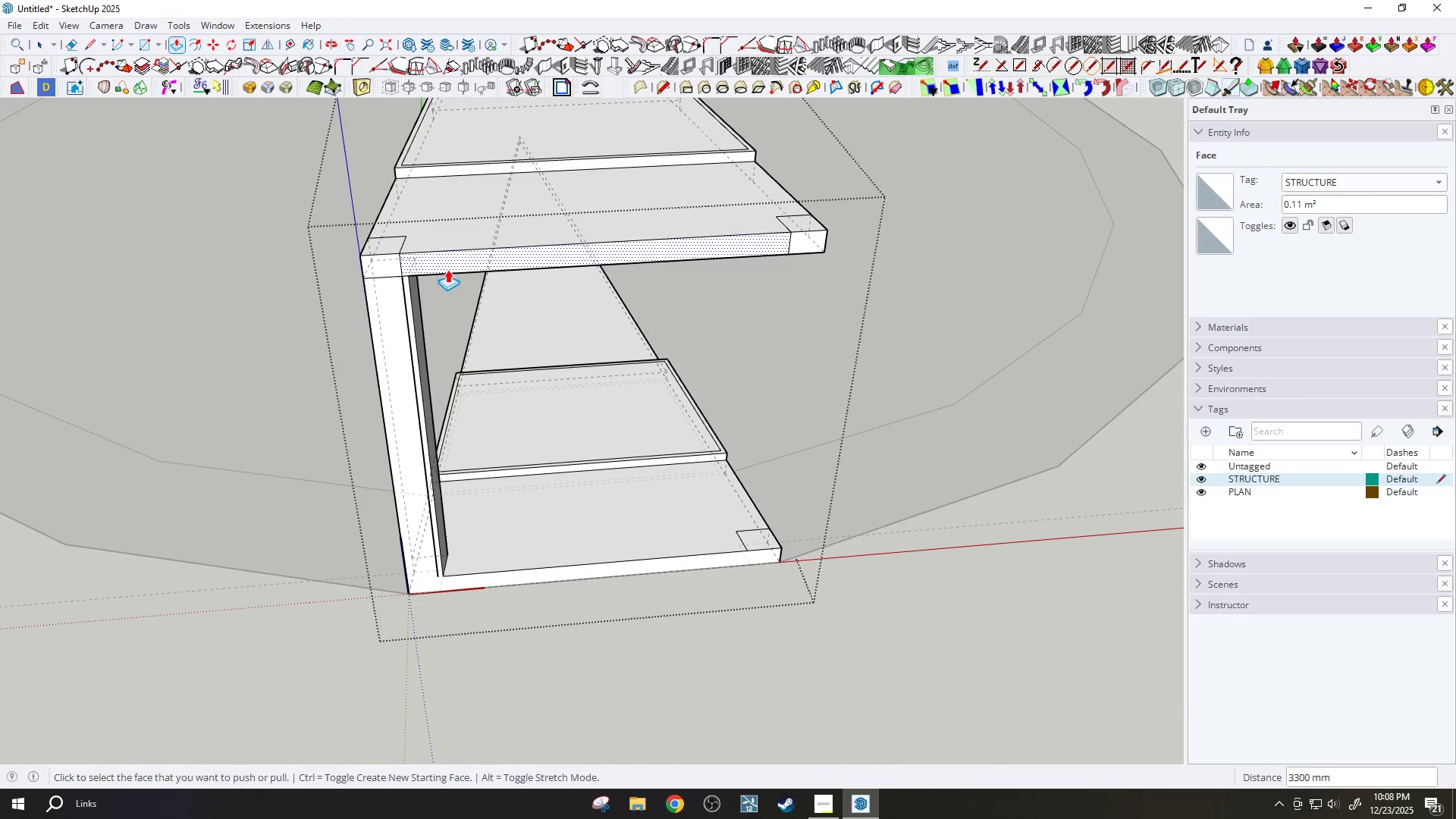 
scroll: coordinate [708, 456], scroll_direction: up, amount: 3.0
 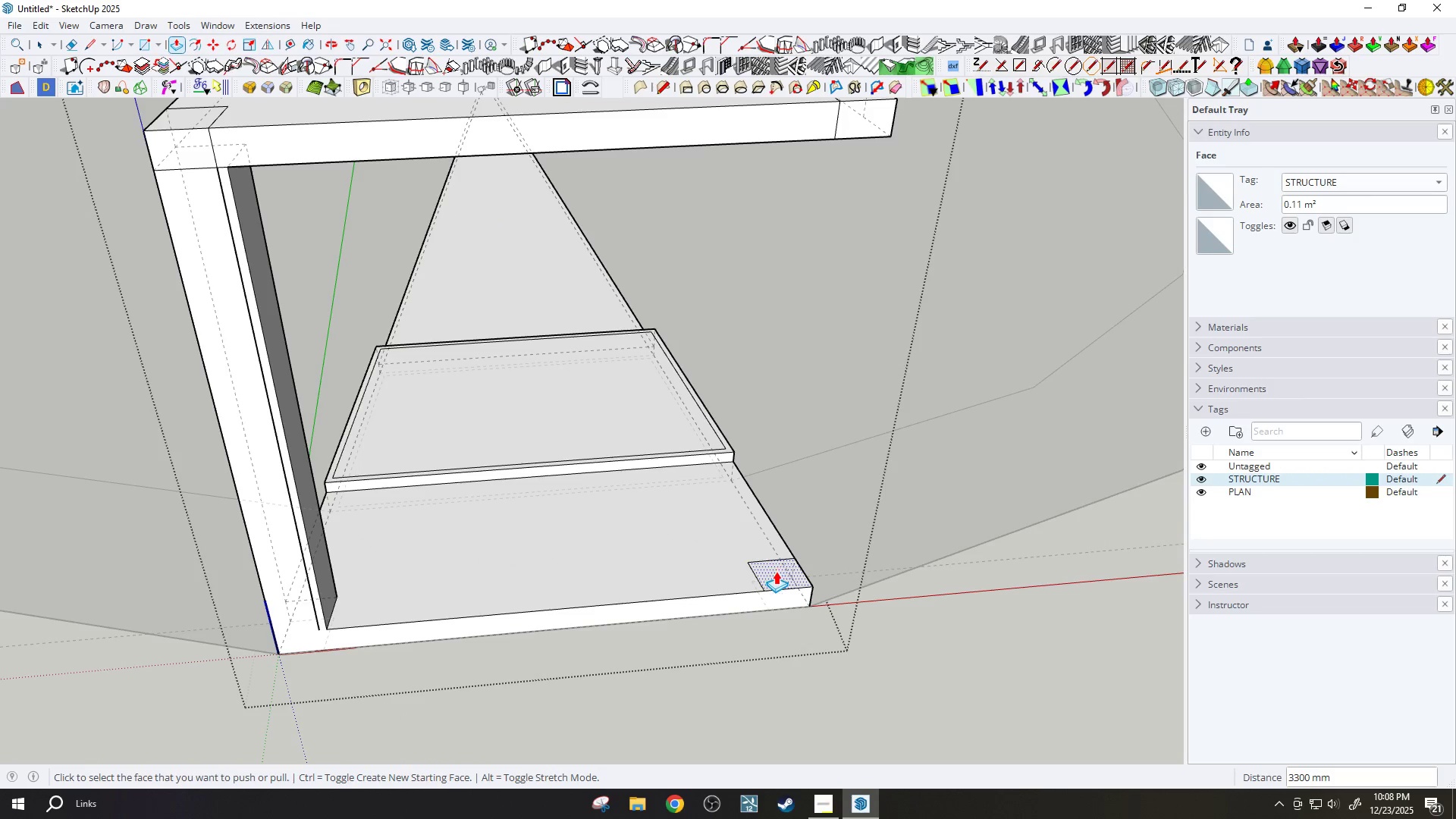 
double_click([776, 571])
 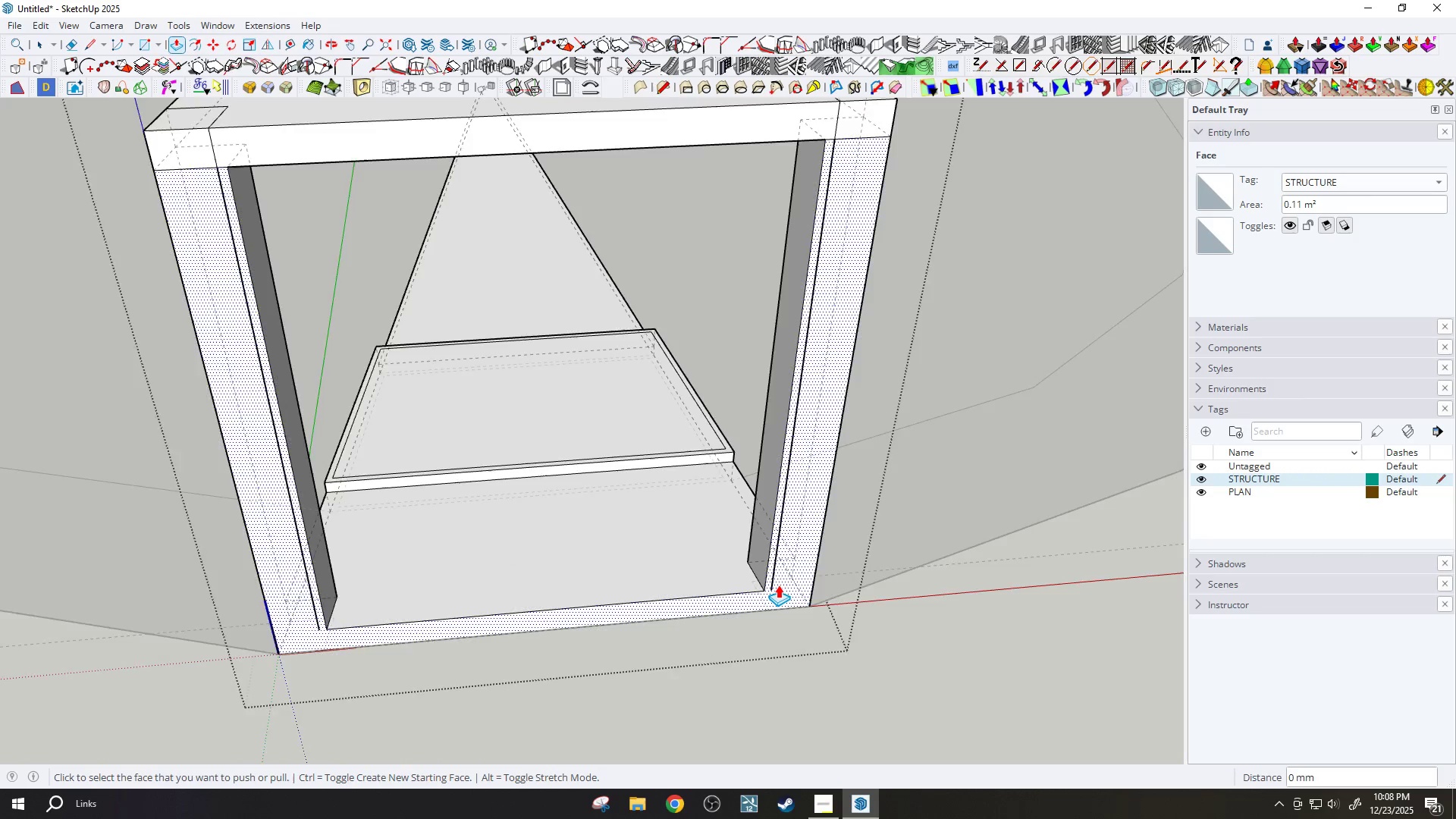 
scroll: coordinate [774, 590], scroll_direction: up, amount: 9.0
 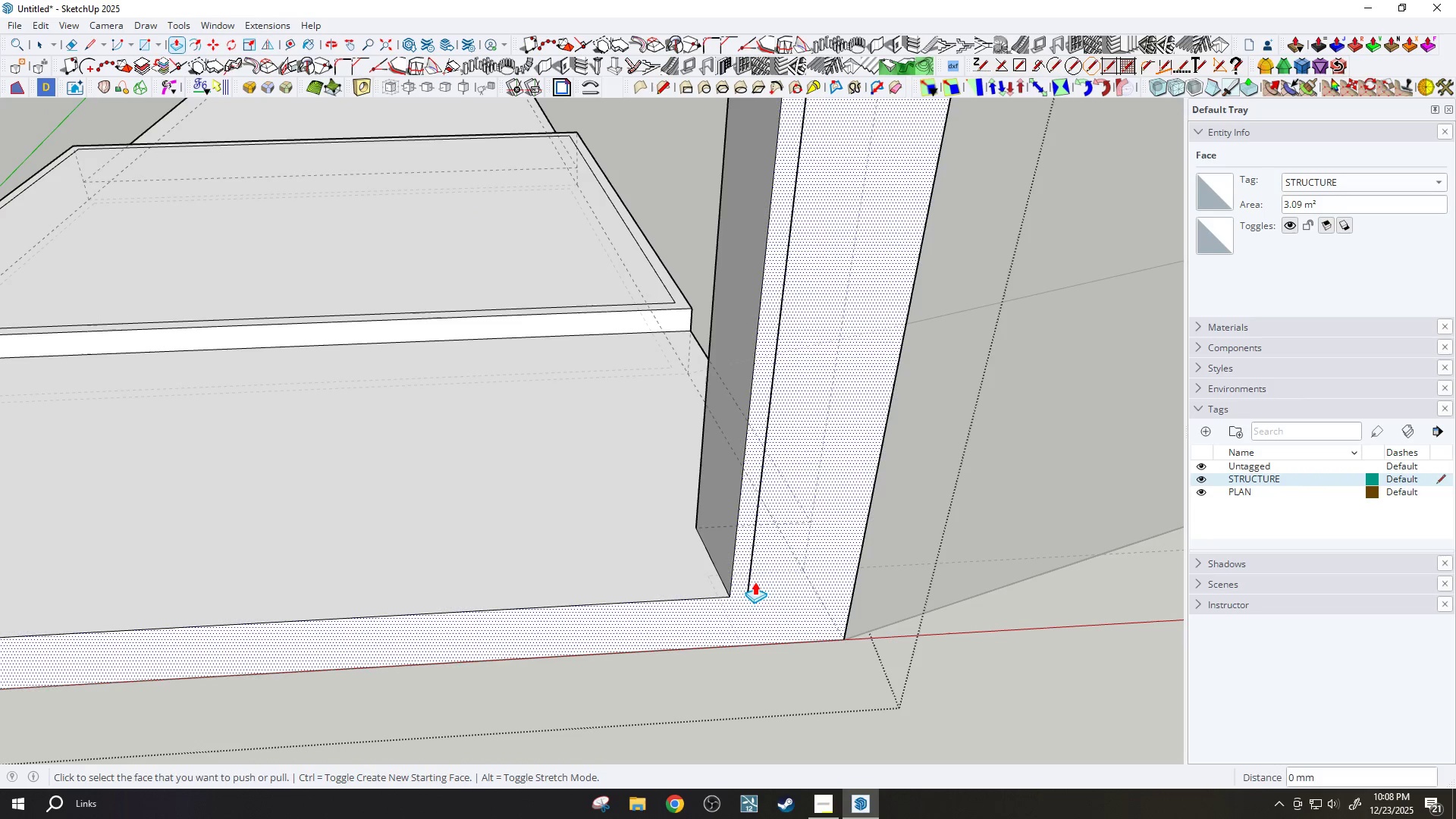 
key(K)
 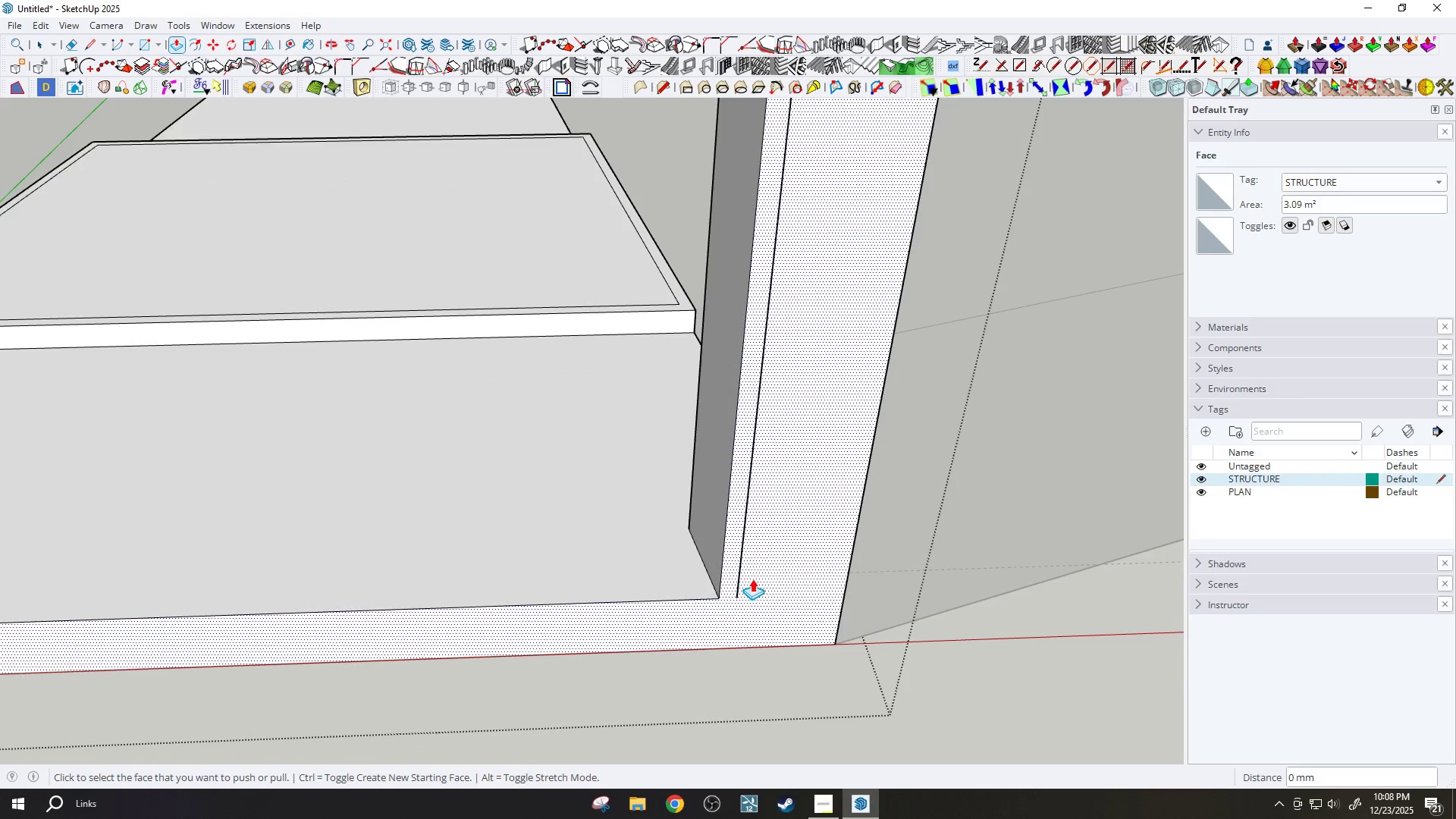 
type(WE)
 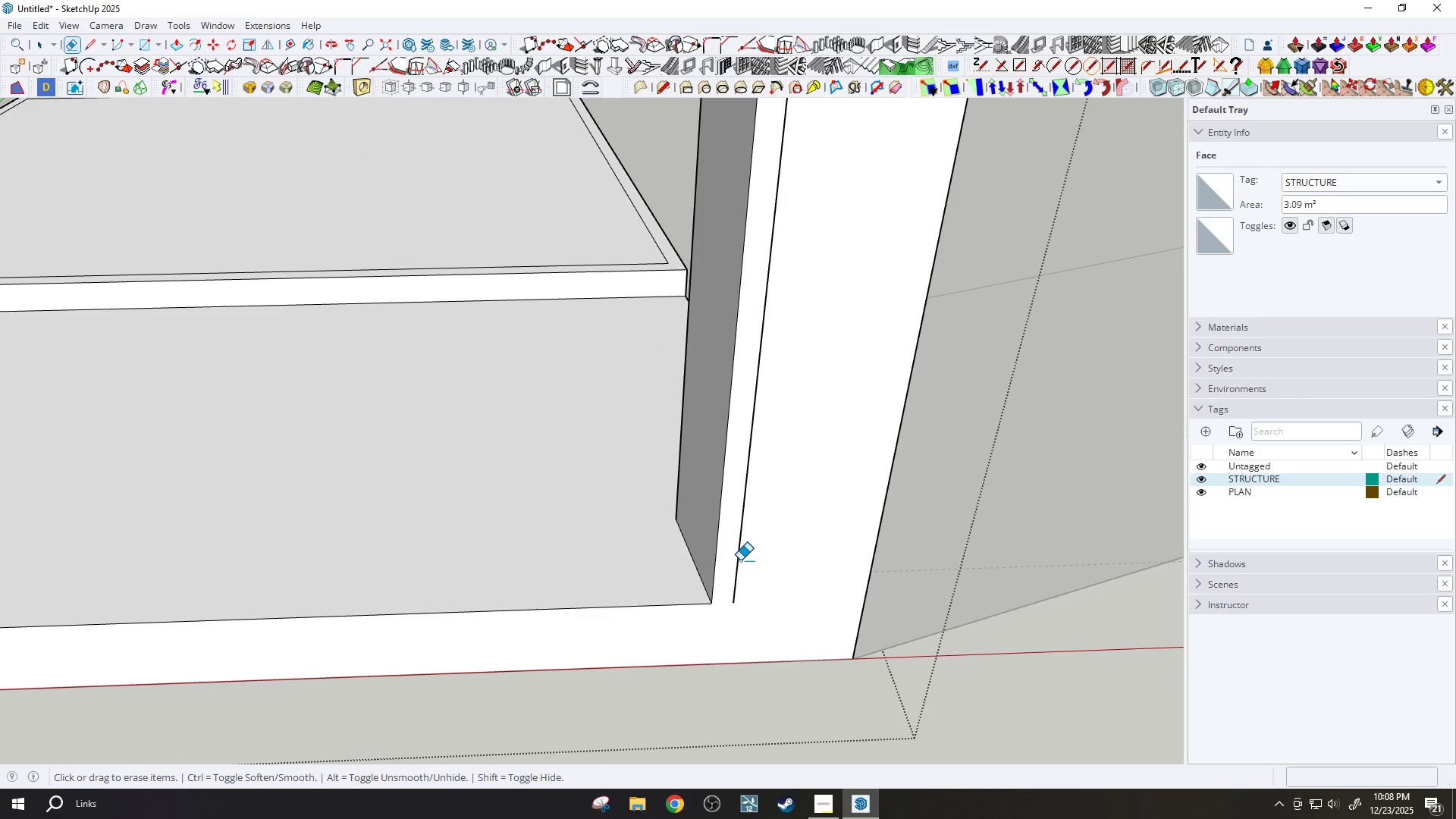 
scroll: coordinate [752, 575], scroll_direction: up, amount: 2.0
 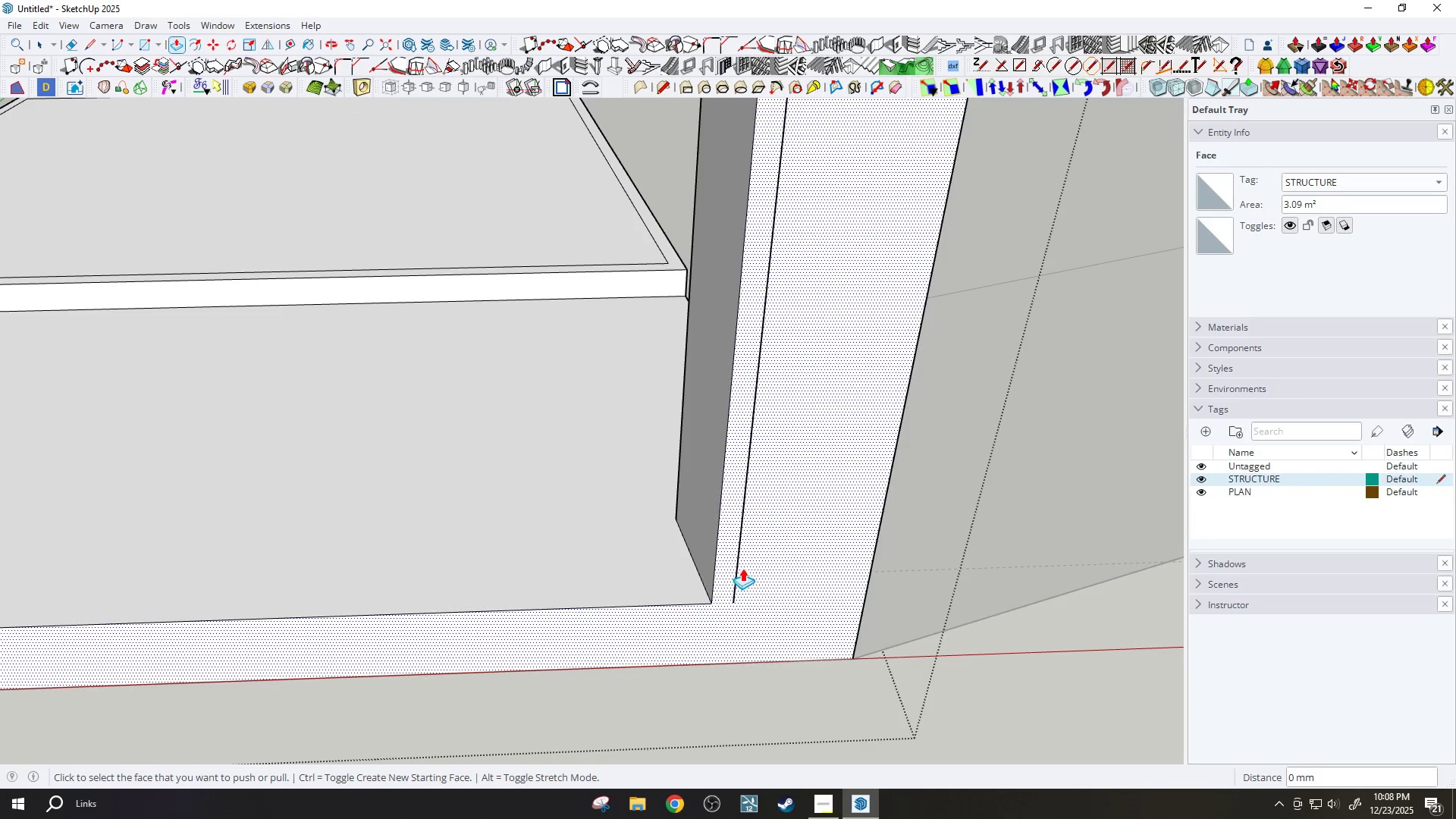 
left_click_drag(start_coordinate=[740, 560], to_coordinate=[736, 559])
 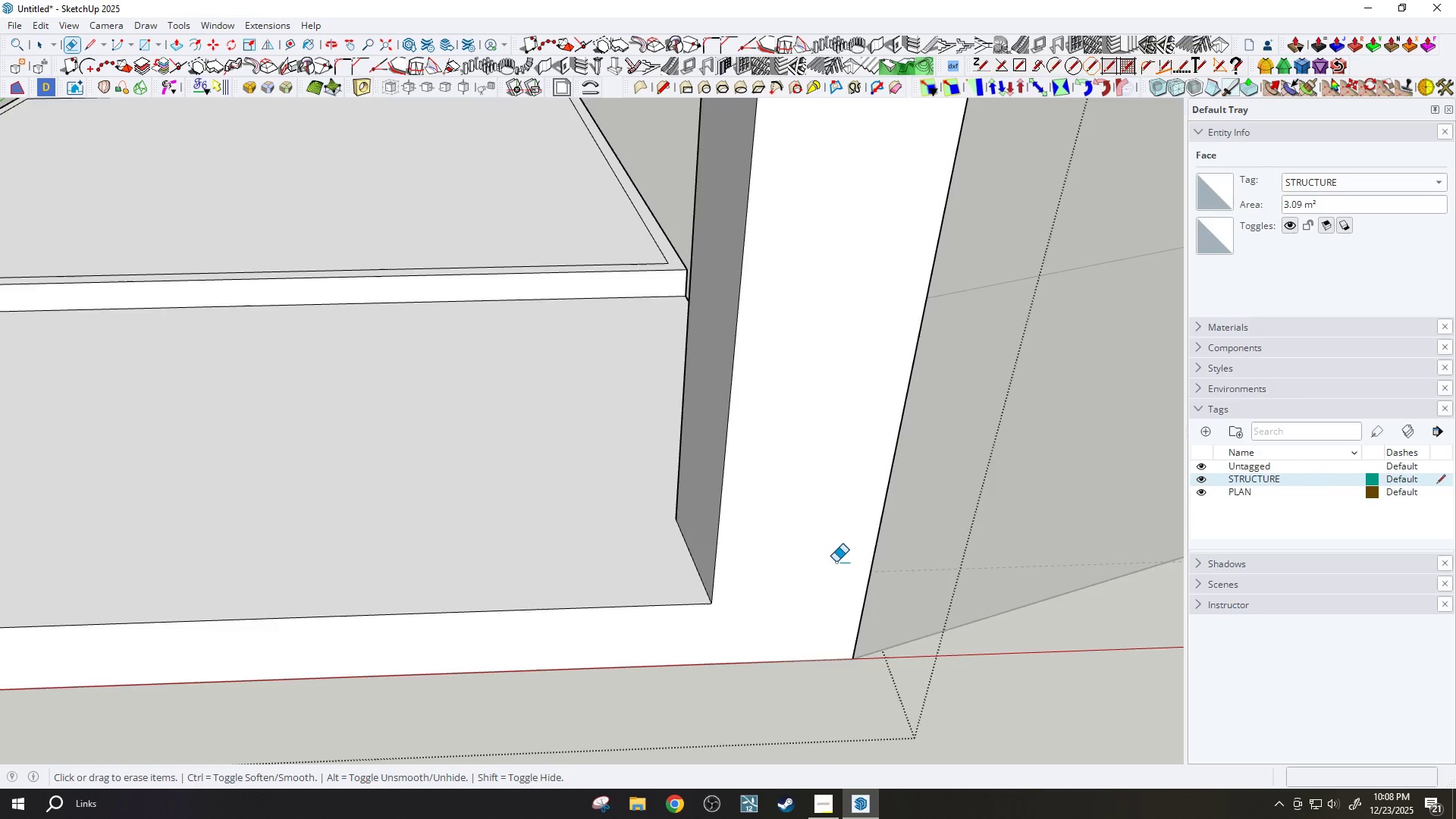 
scroll: coordinate [614, 604], scroll_direction: down, amount: 19.0
 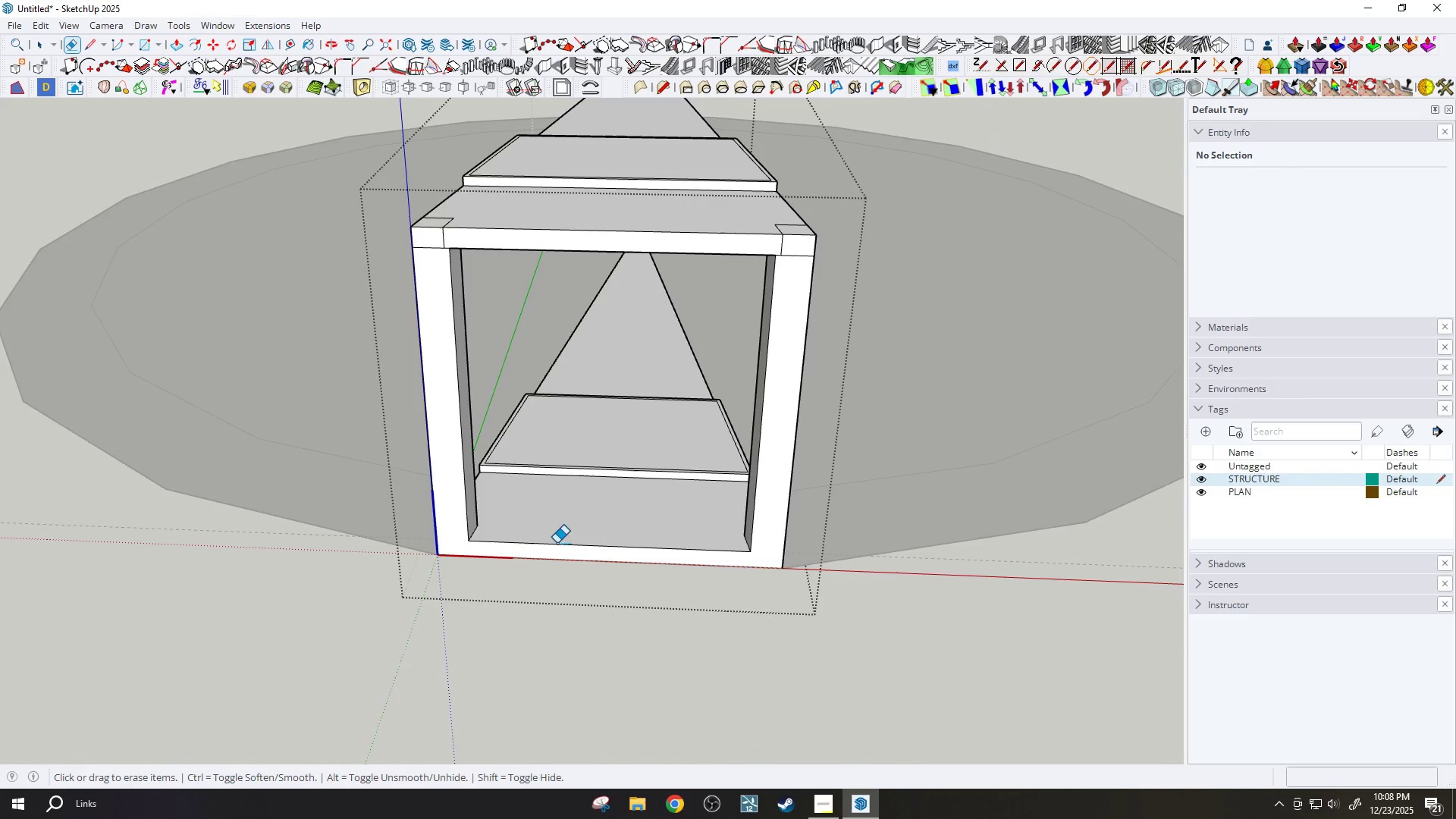 
scroll: coordinate [507, 525], scroll_direction: up, amount: 3.0
 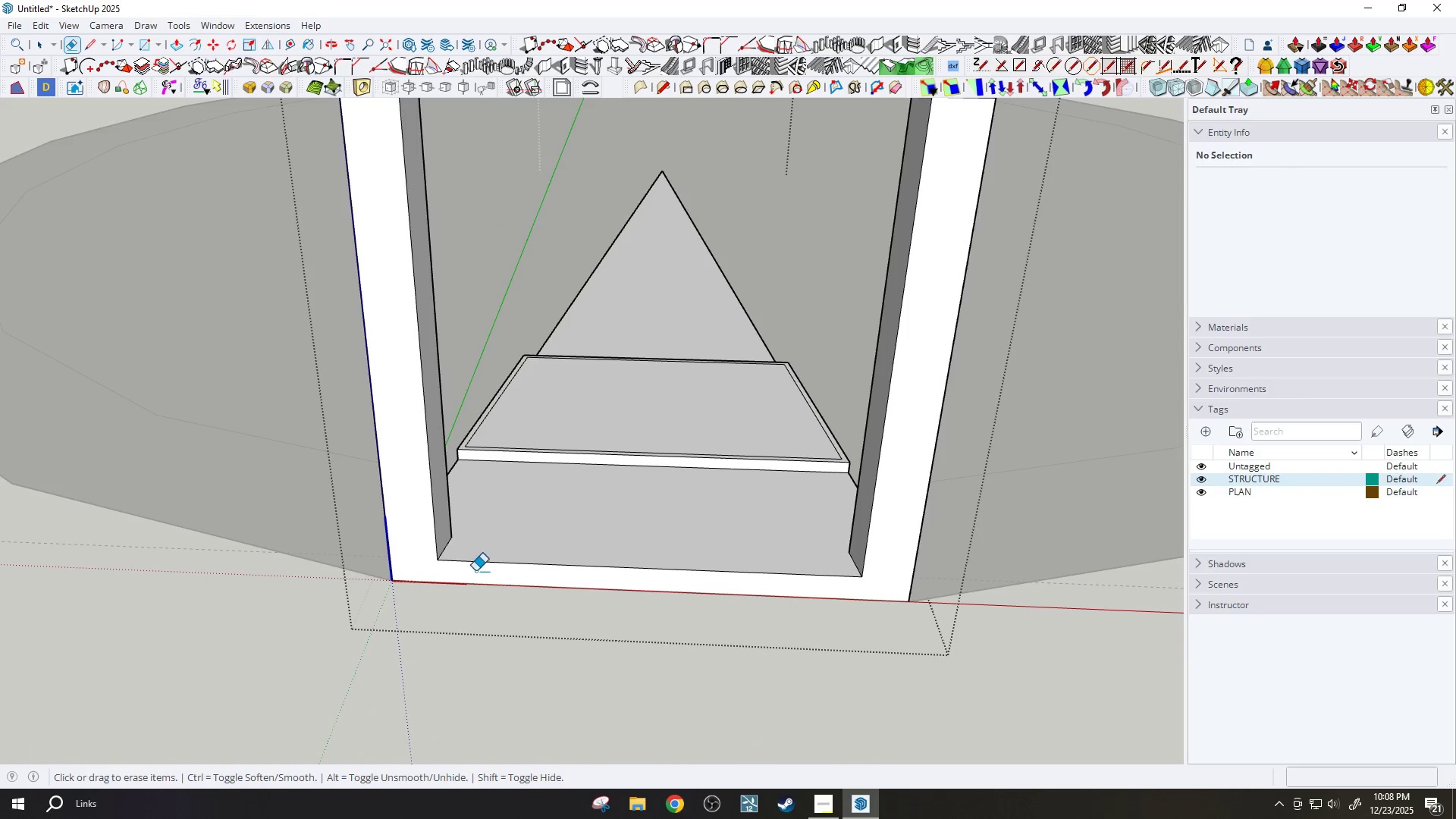 
key(L)
 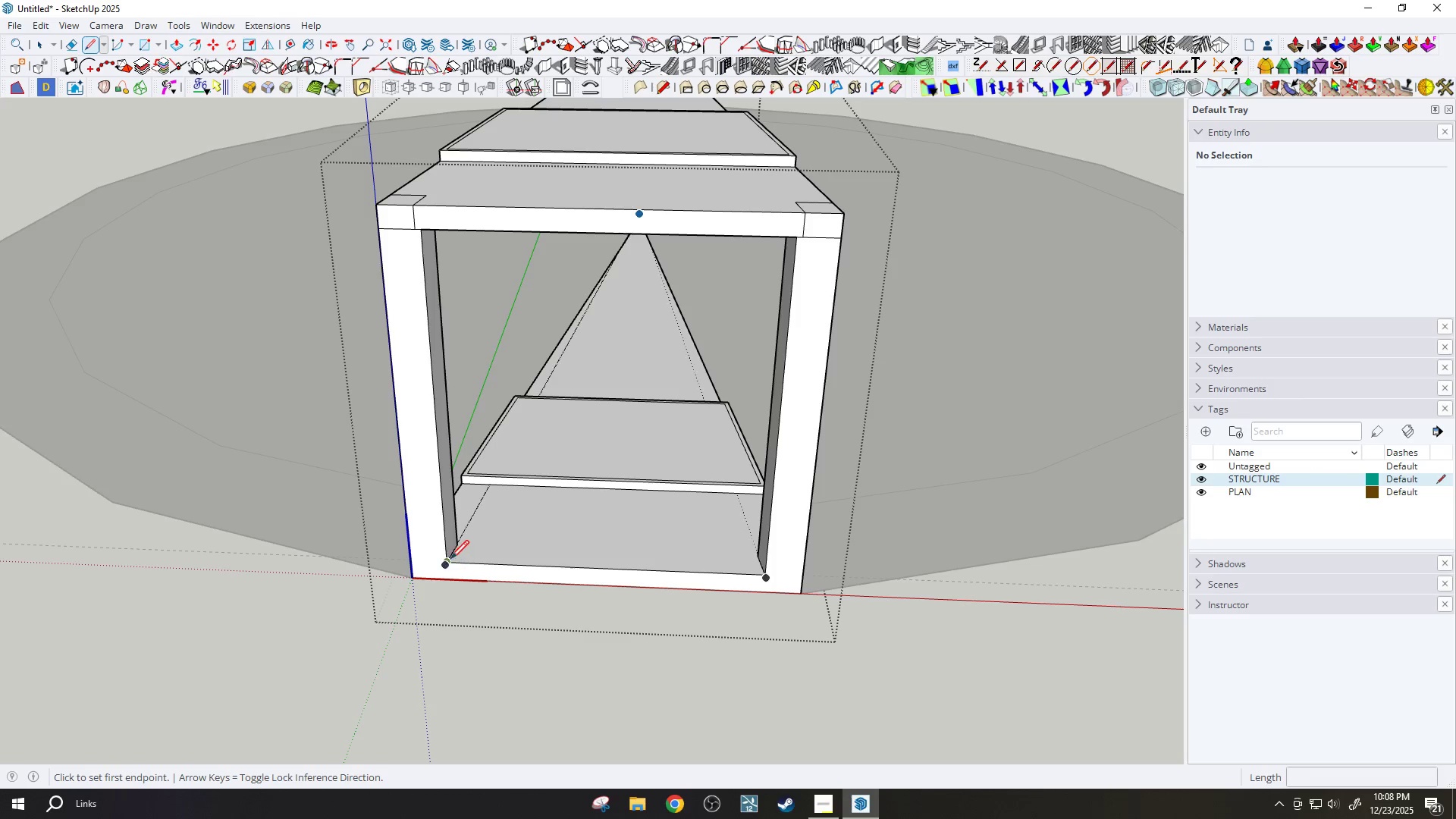 
scroll: coordinate [475, 570], scroll_direction: down, amount: 3.0
 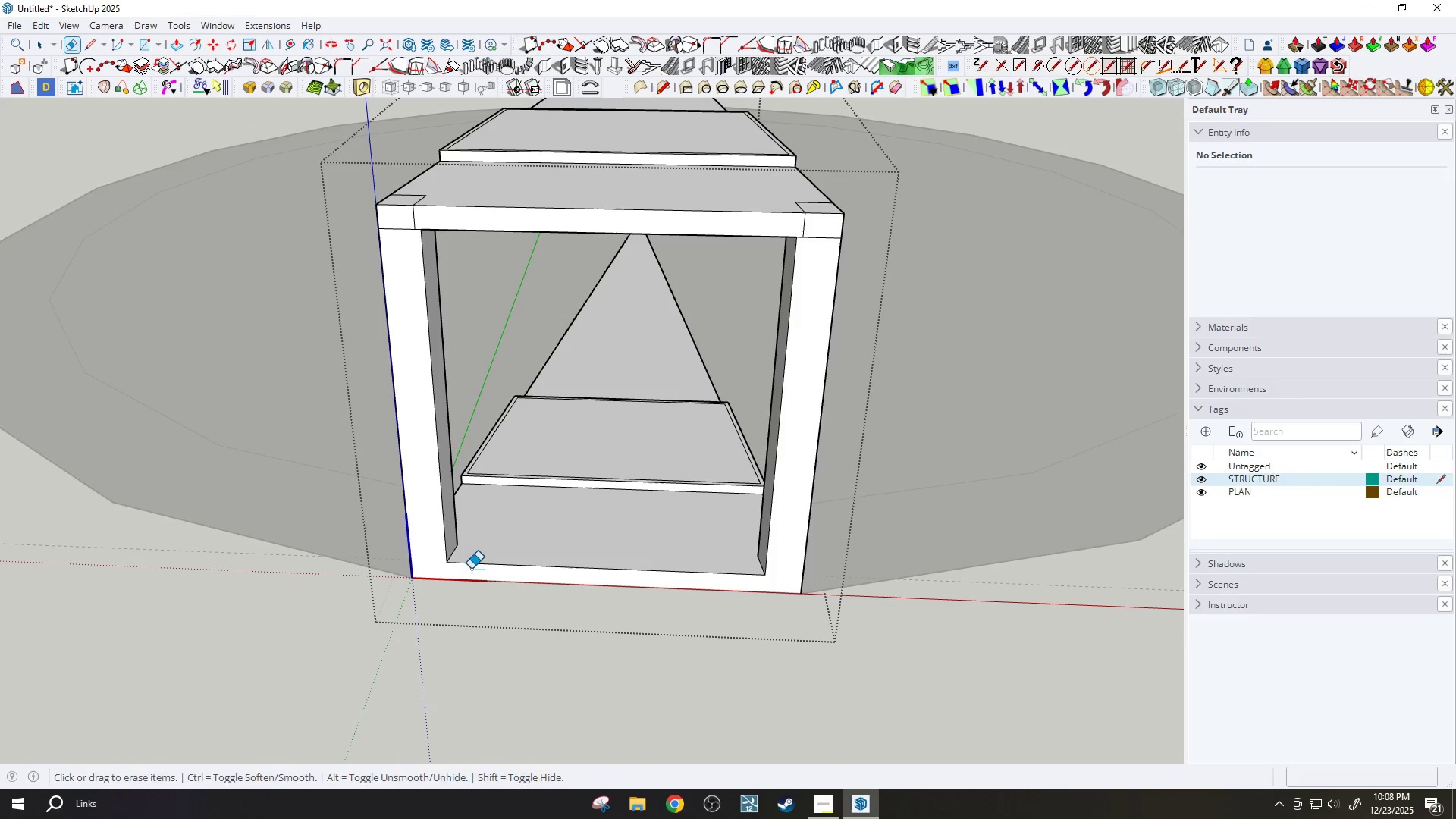 
left_click_drag(start_coordinate=[448, 560], to_coordinate=[460, 560])
 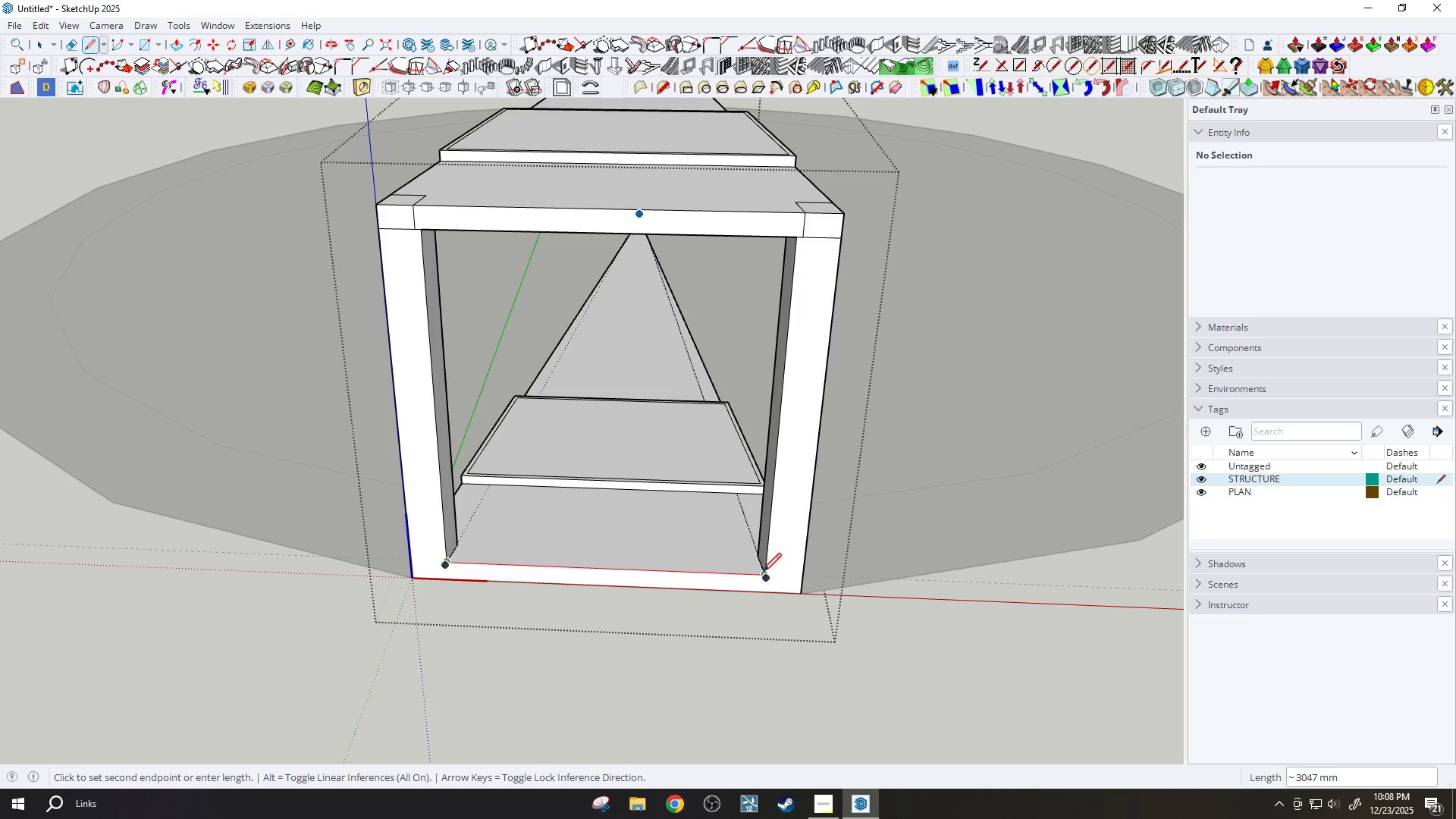 
left_click([764, 573])
 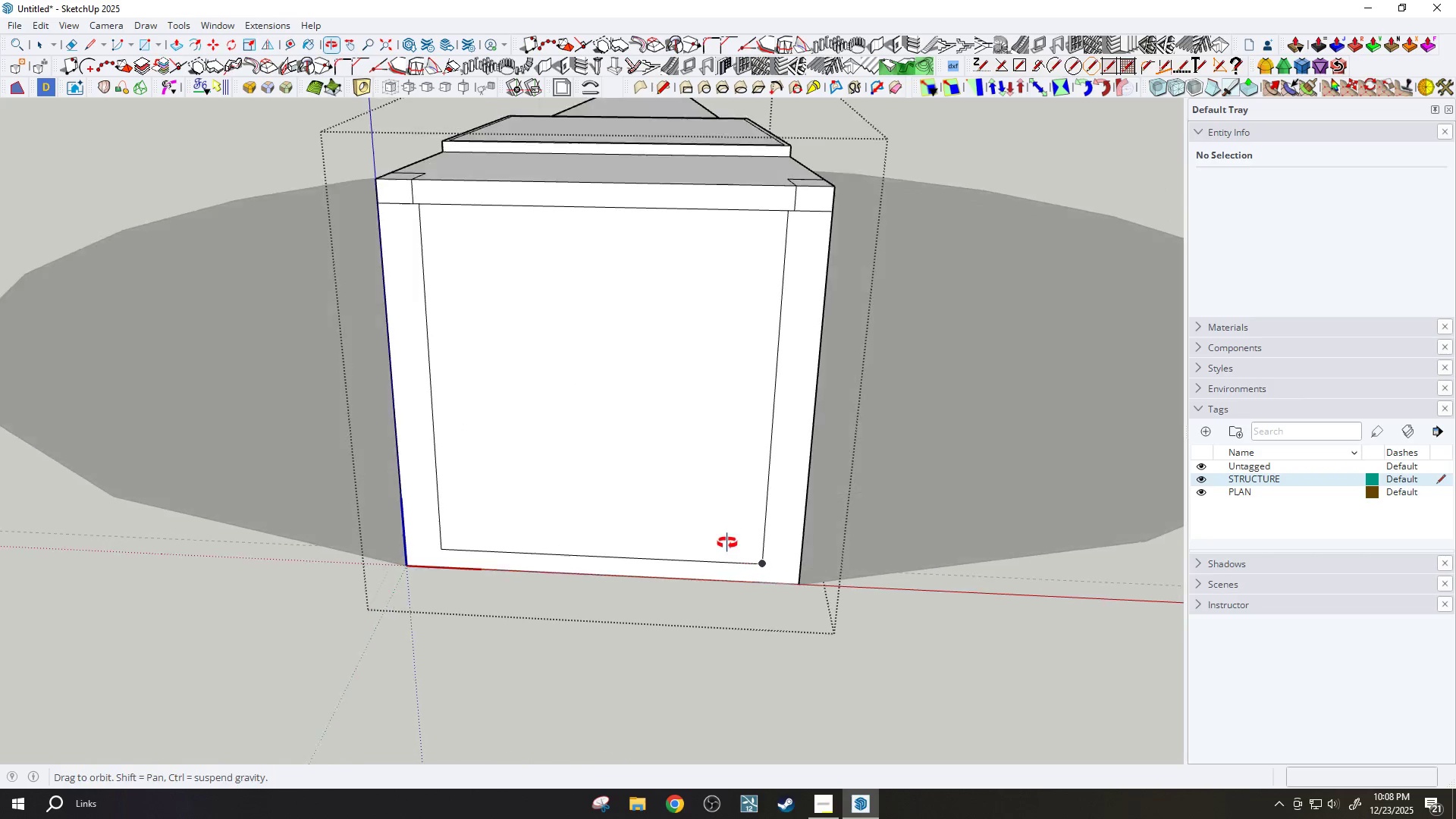 
key(Space)
 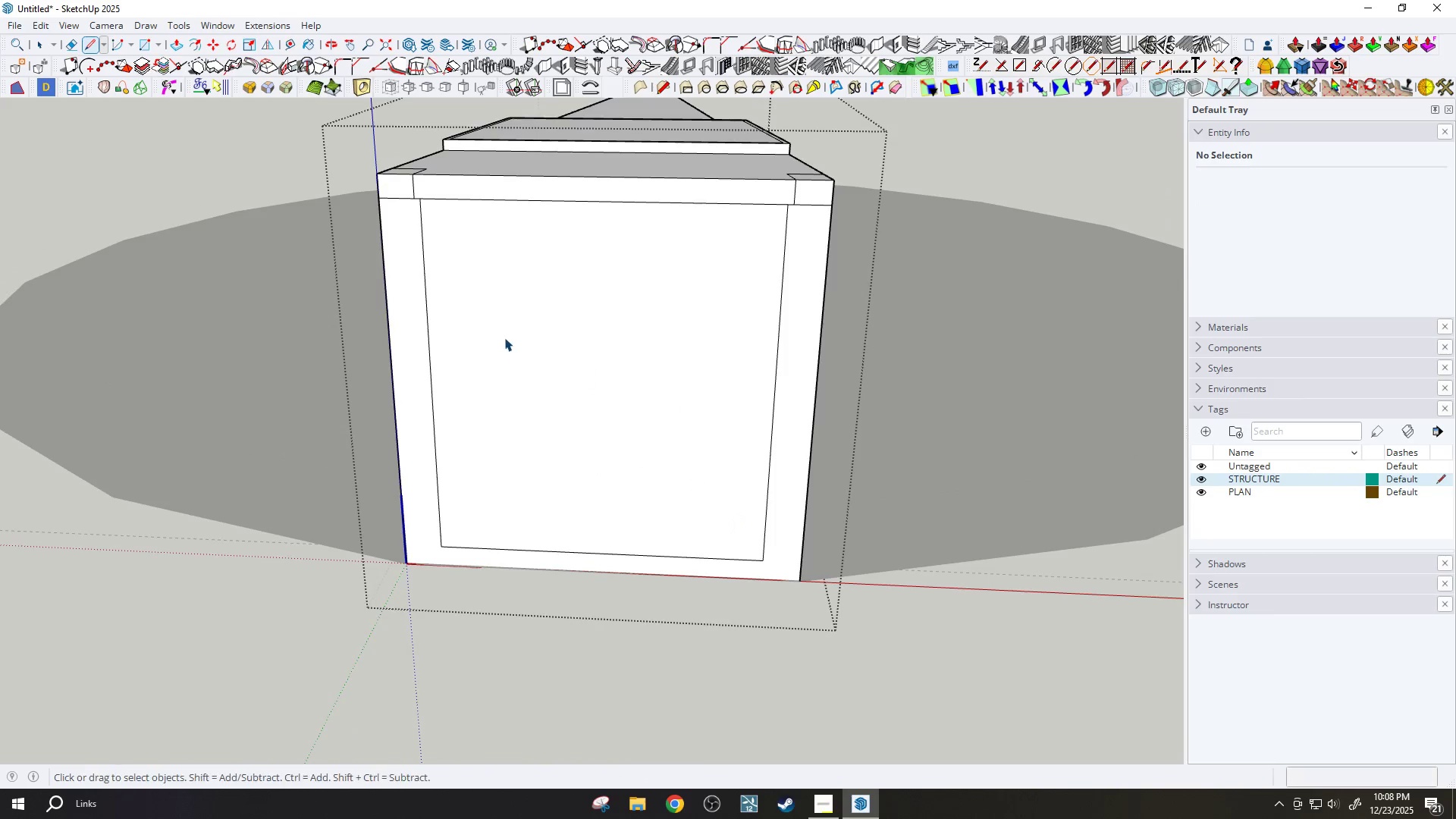 
scroll: coordinate [507, 334], scroll_direction: up, amount: 1.0
 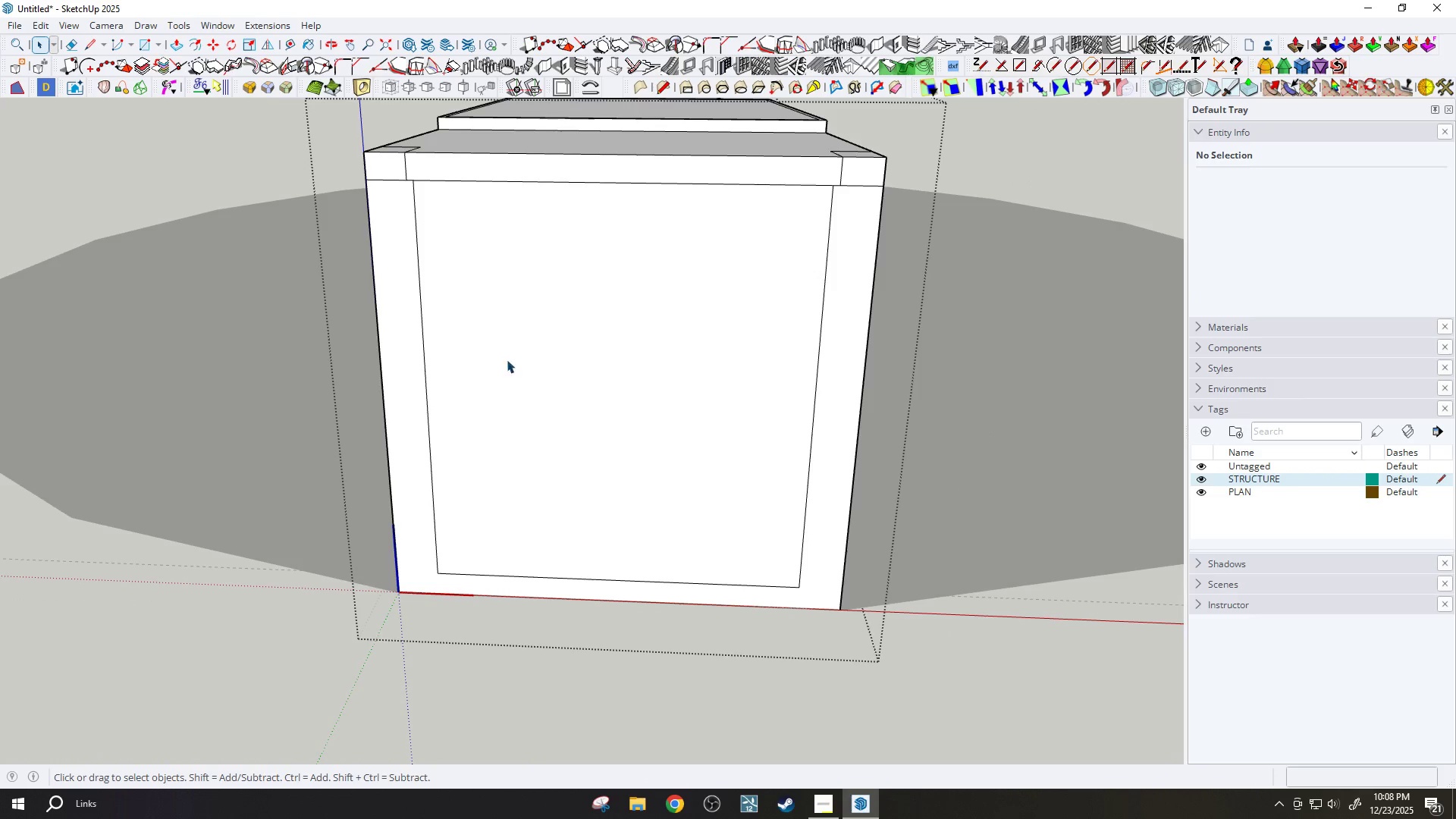 
type(TC)
 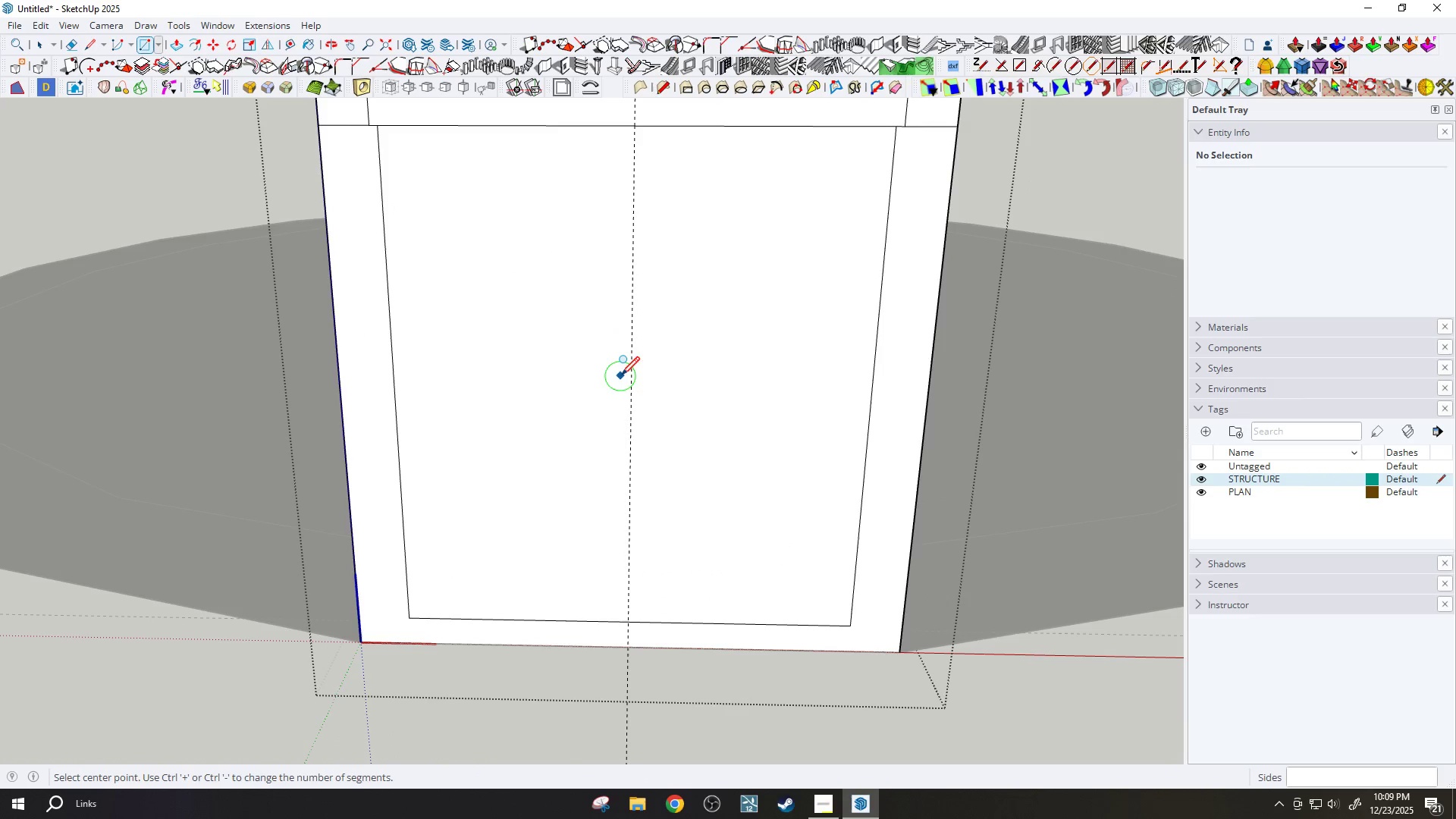 
left_click_drag(start_coordinate=[418, 281], to_coordinate=[428, 278])
 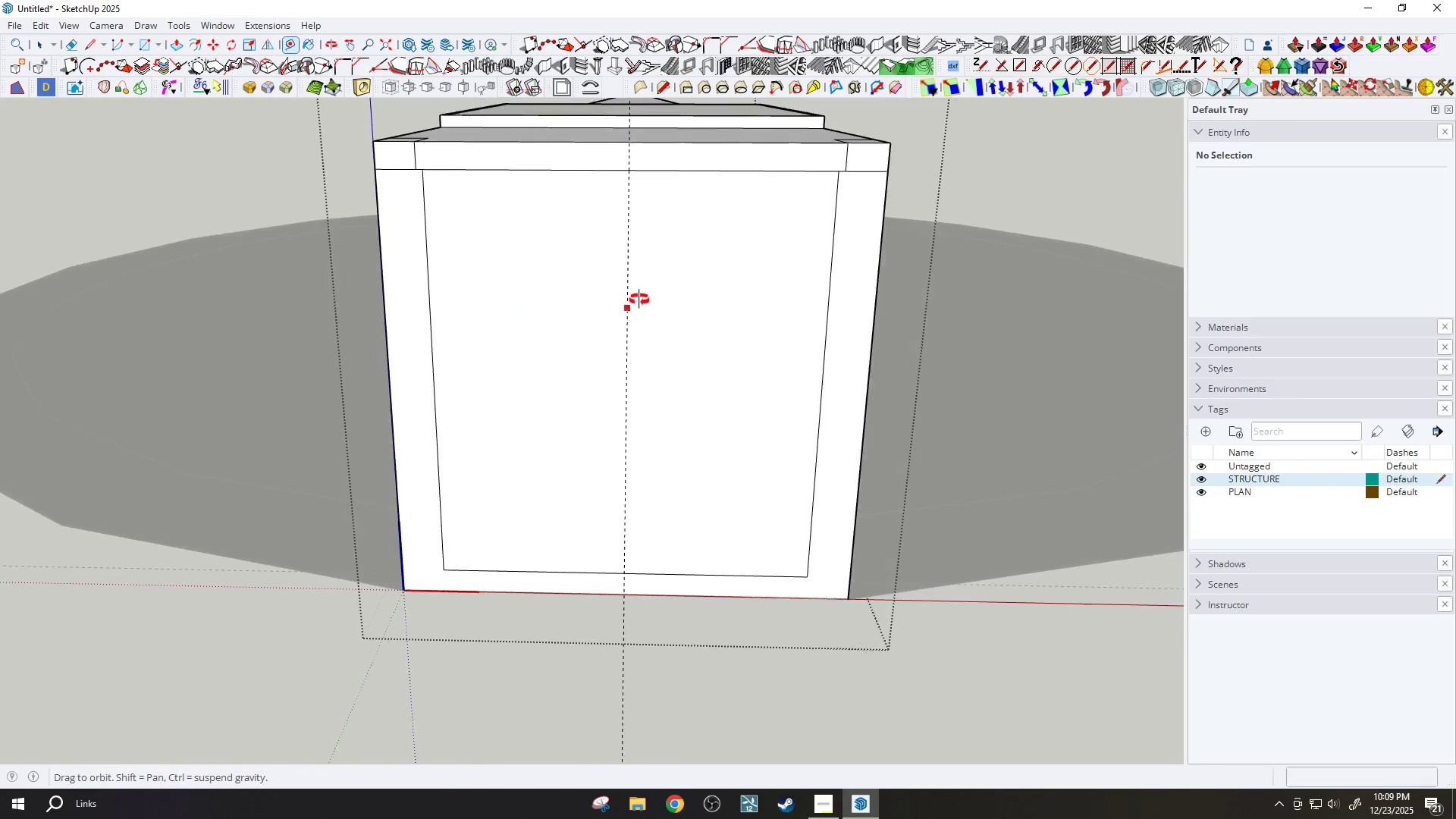 
scroll: coordinate [613, 335], scroll_direction: up, amount: 2.0
 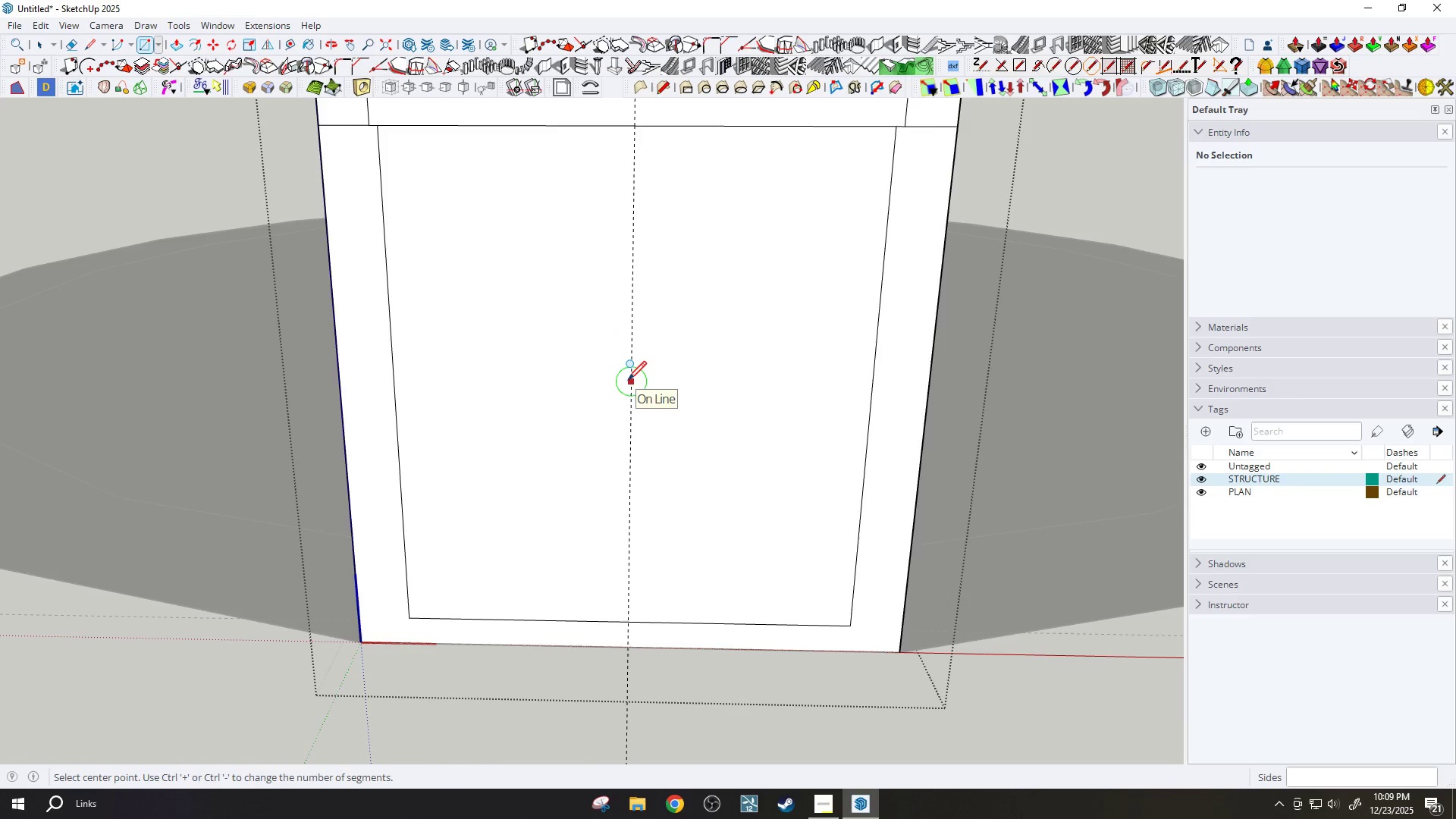 
type(100)
 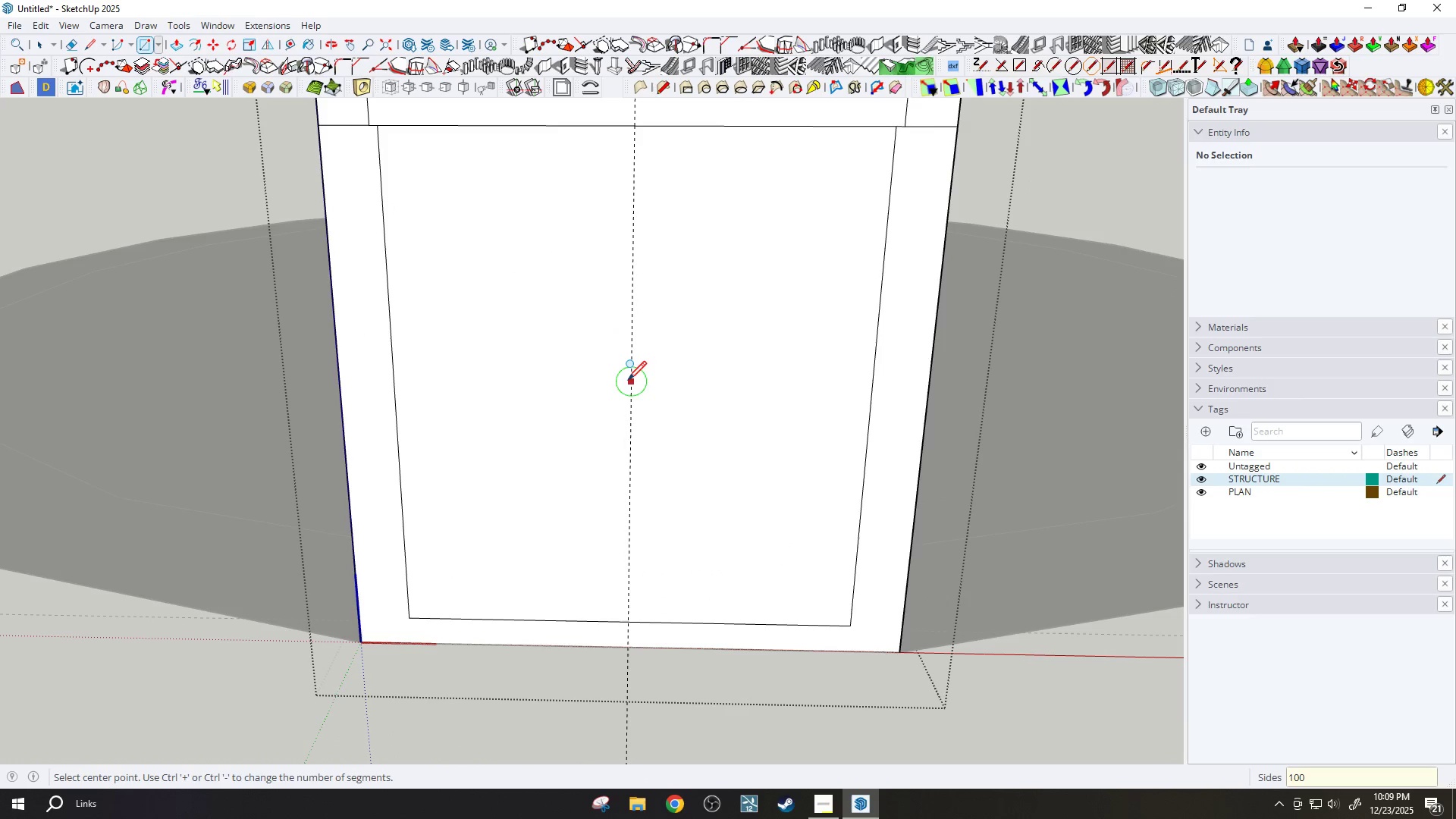 
key(Enter)
 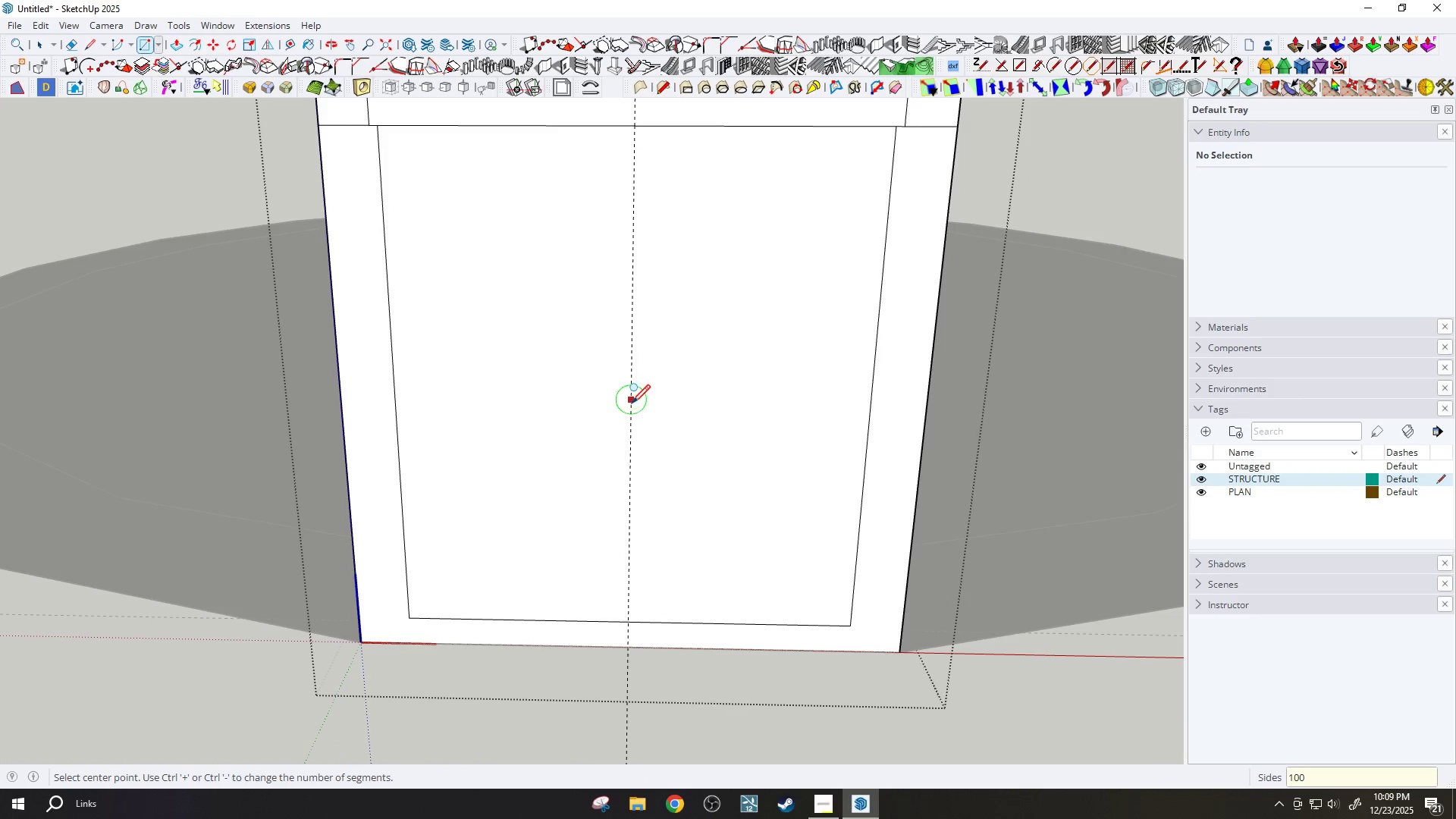 
left_click_drag(start_coordinate=[632, 406], to_coordinate=[625, 406])
 